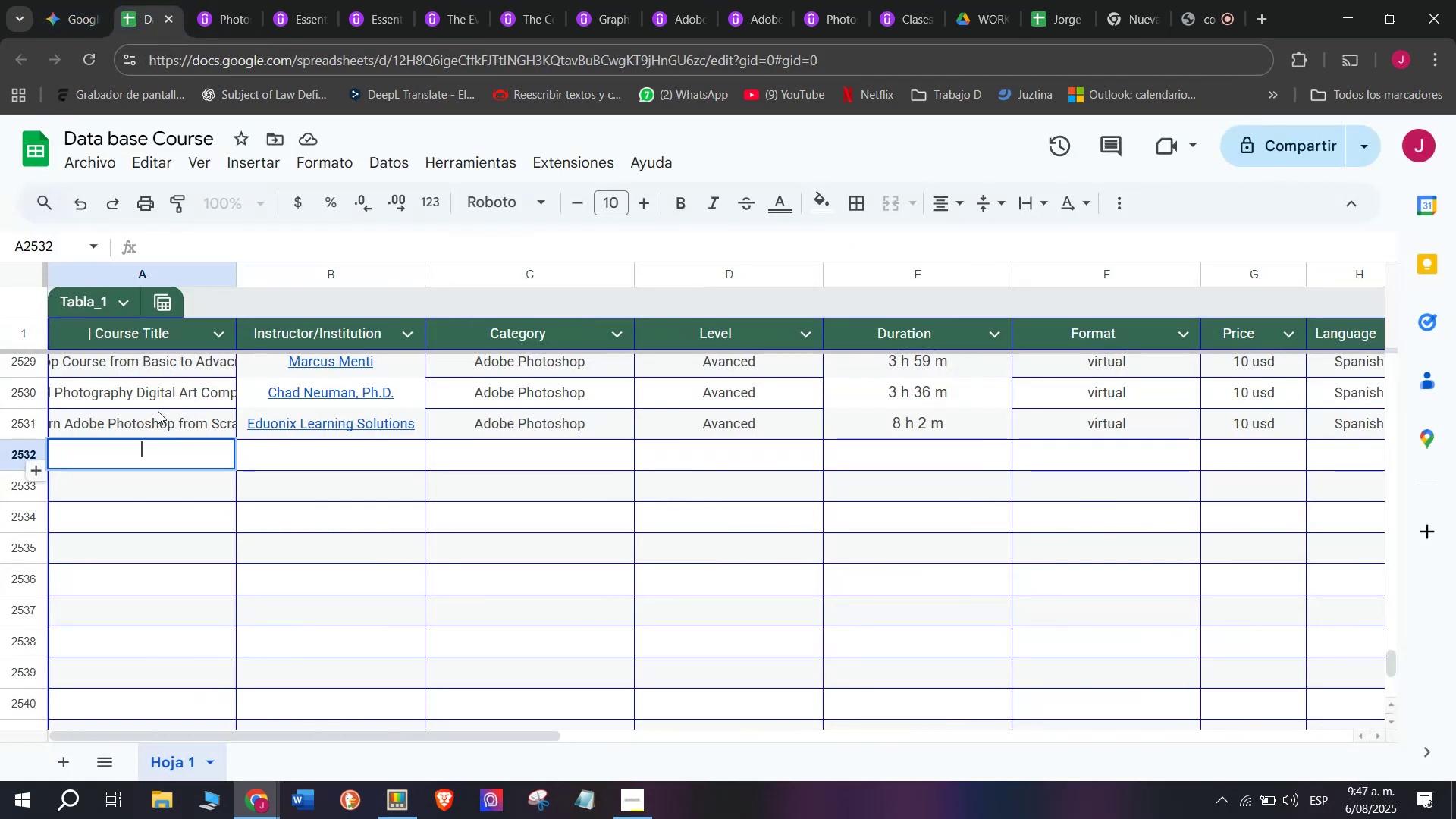 
key(Z)
 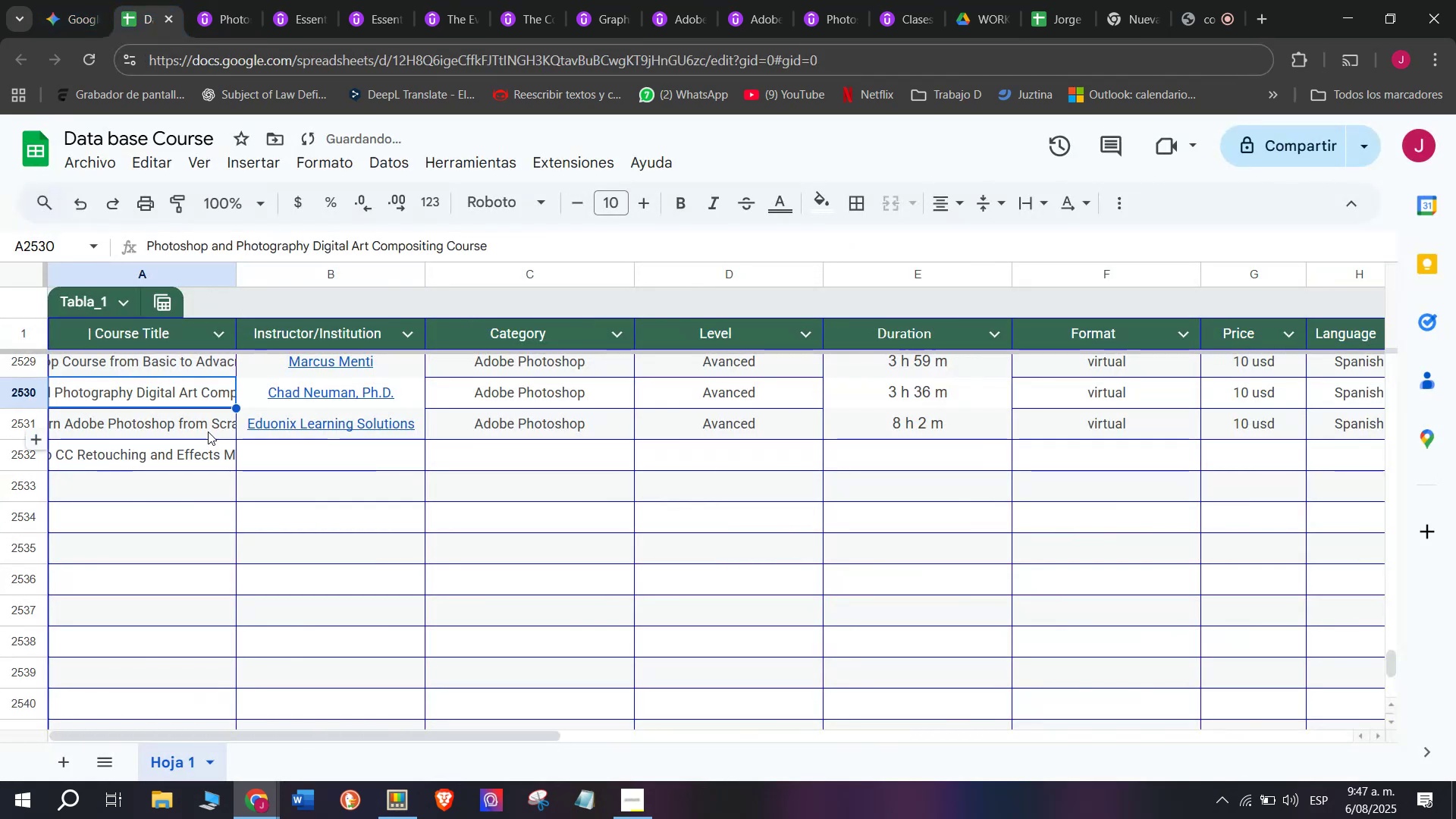 
key(Control+V)
 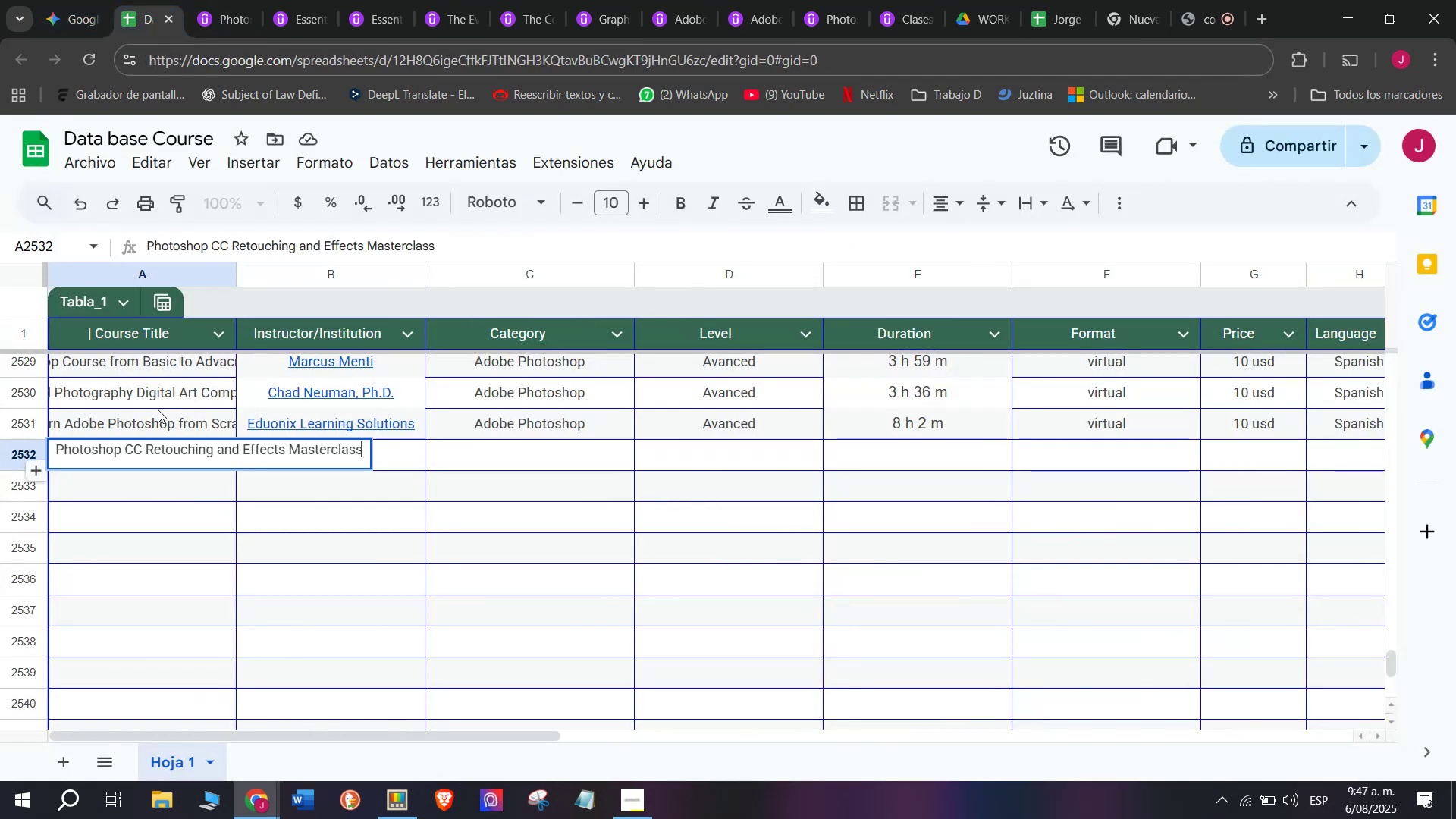 
left_click([158, 410])
 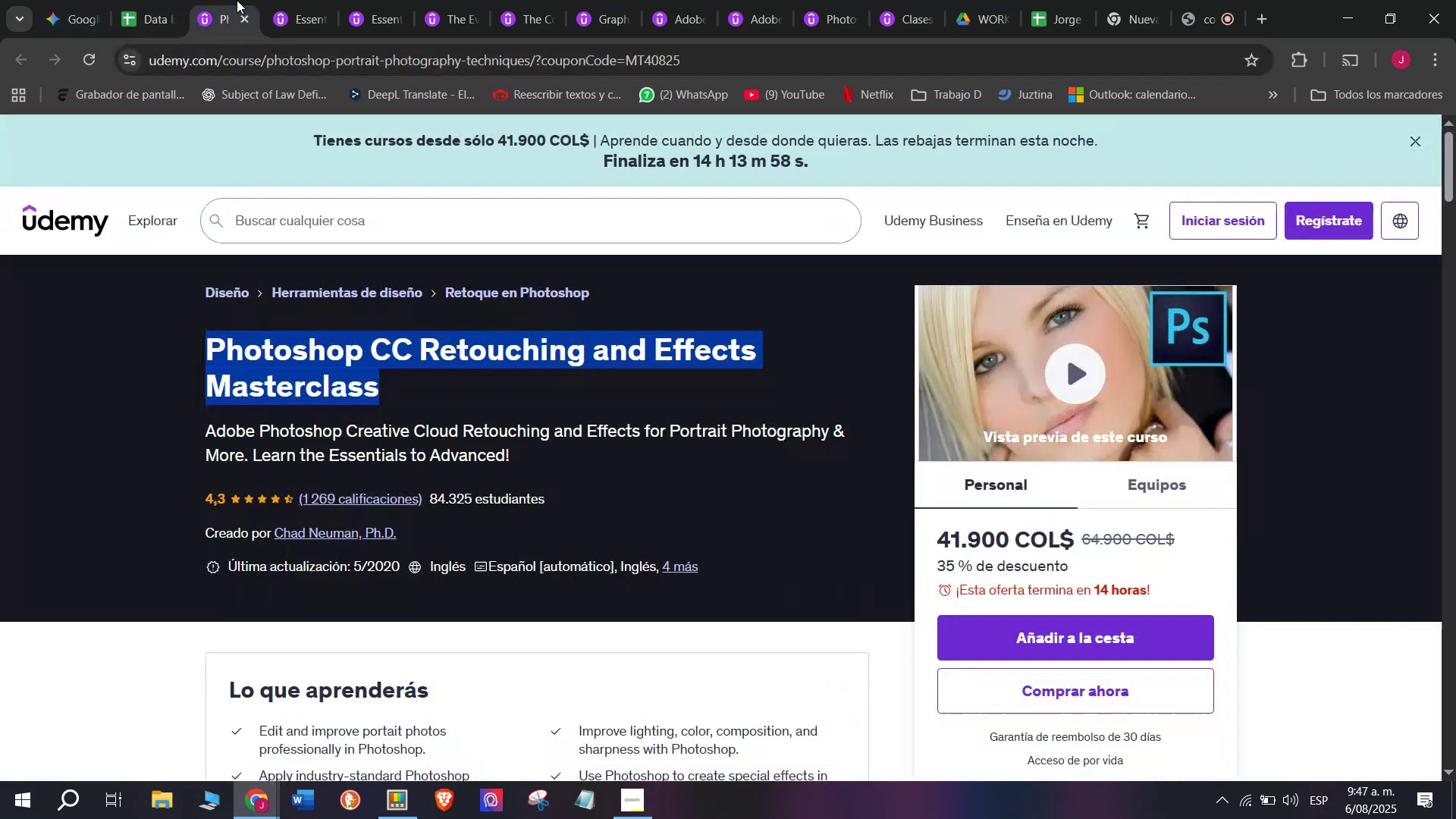 
wait(7.12)
 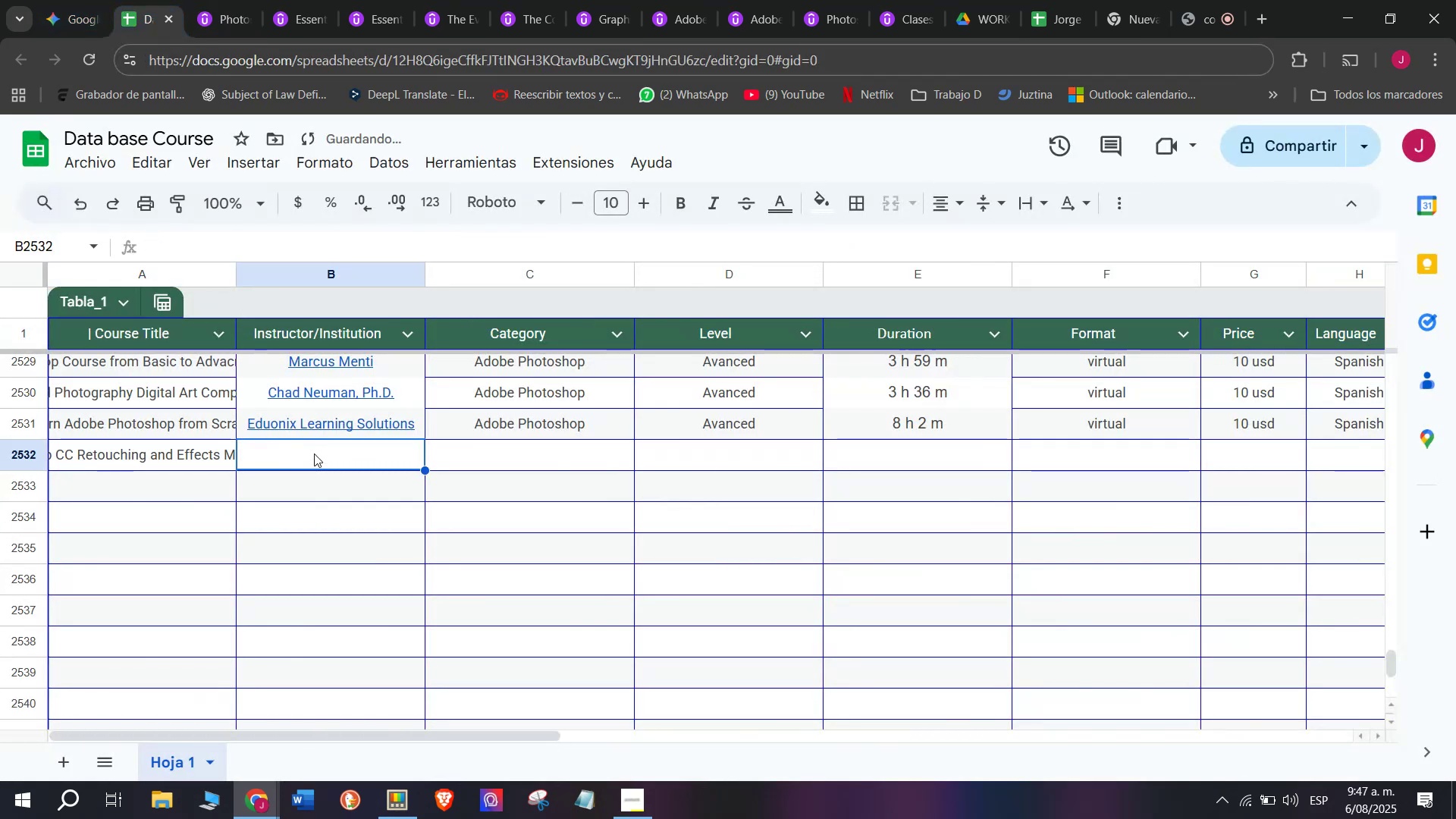 
left_click([302, 541])
 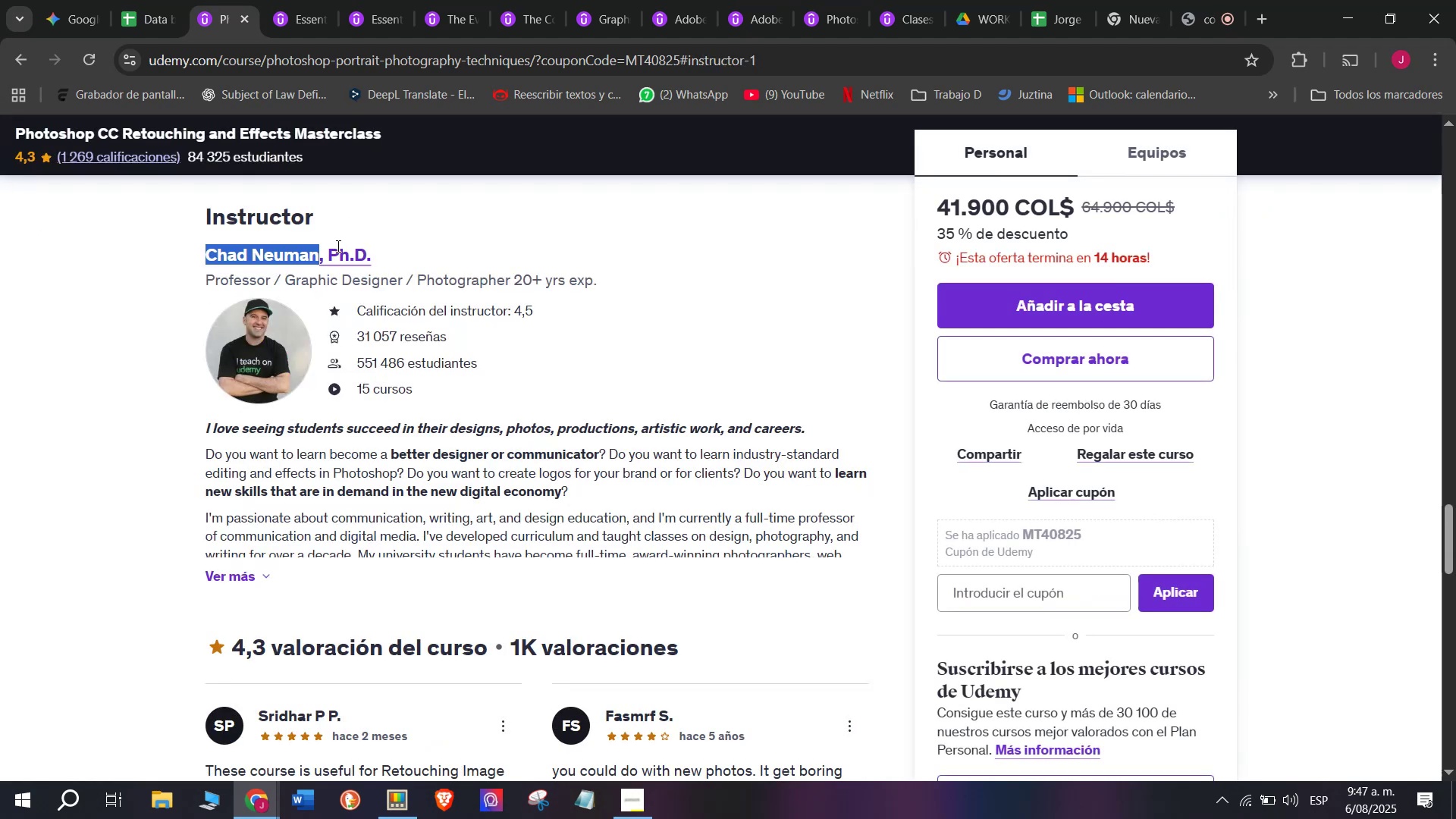 
key(Break)
 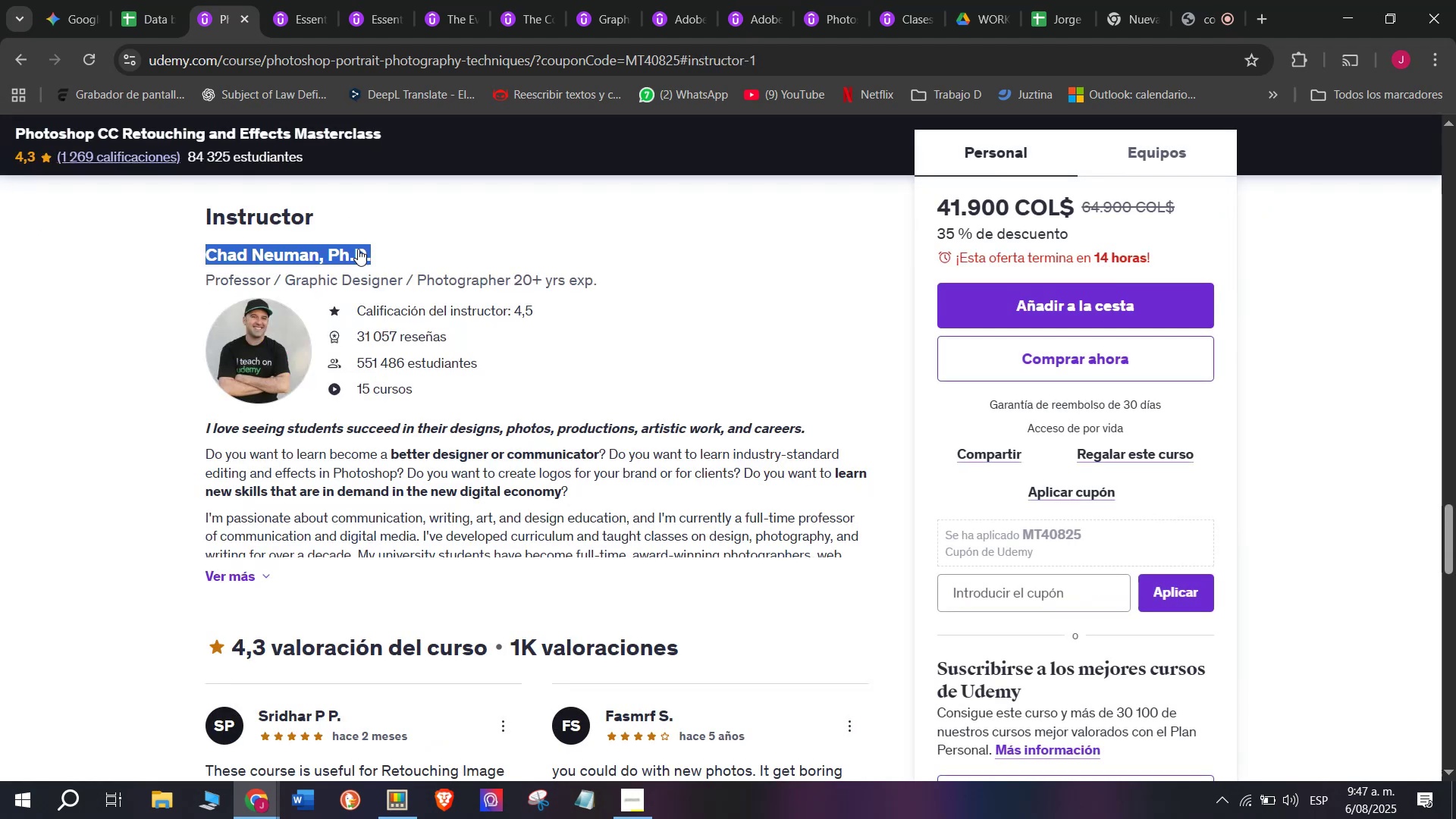 
key(Control+ControlLeft)
 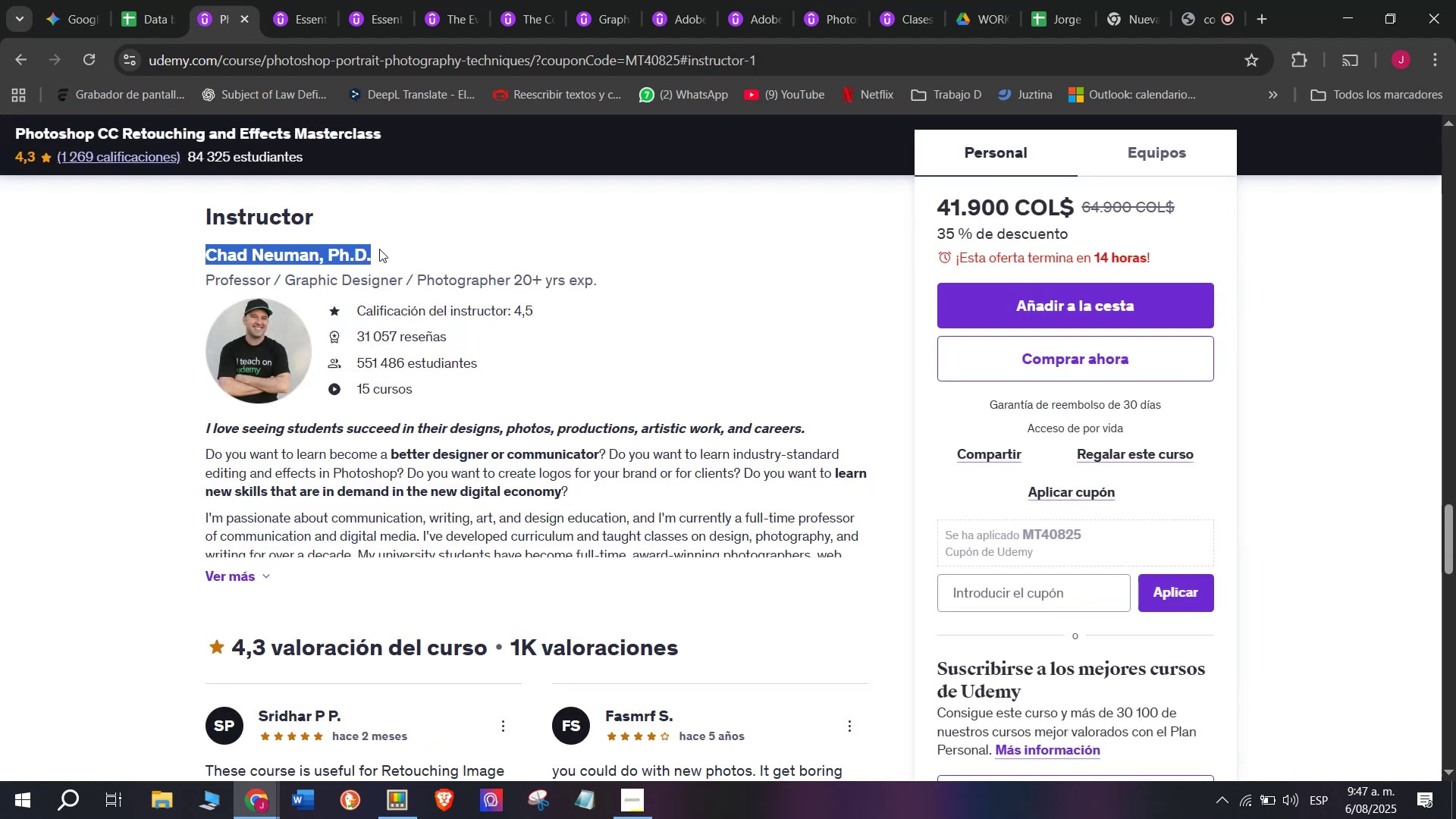 
key(Control+C)
 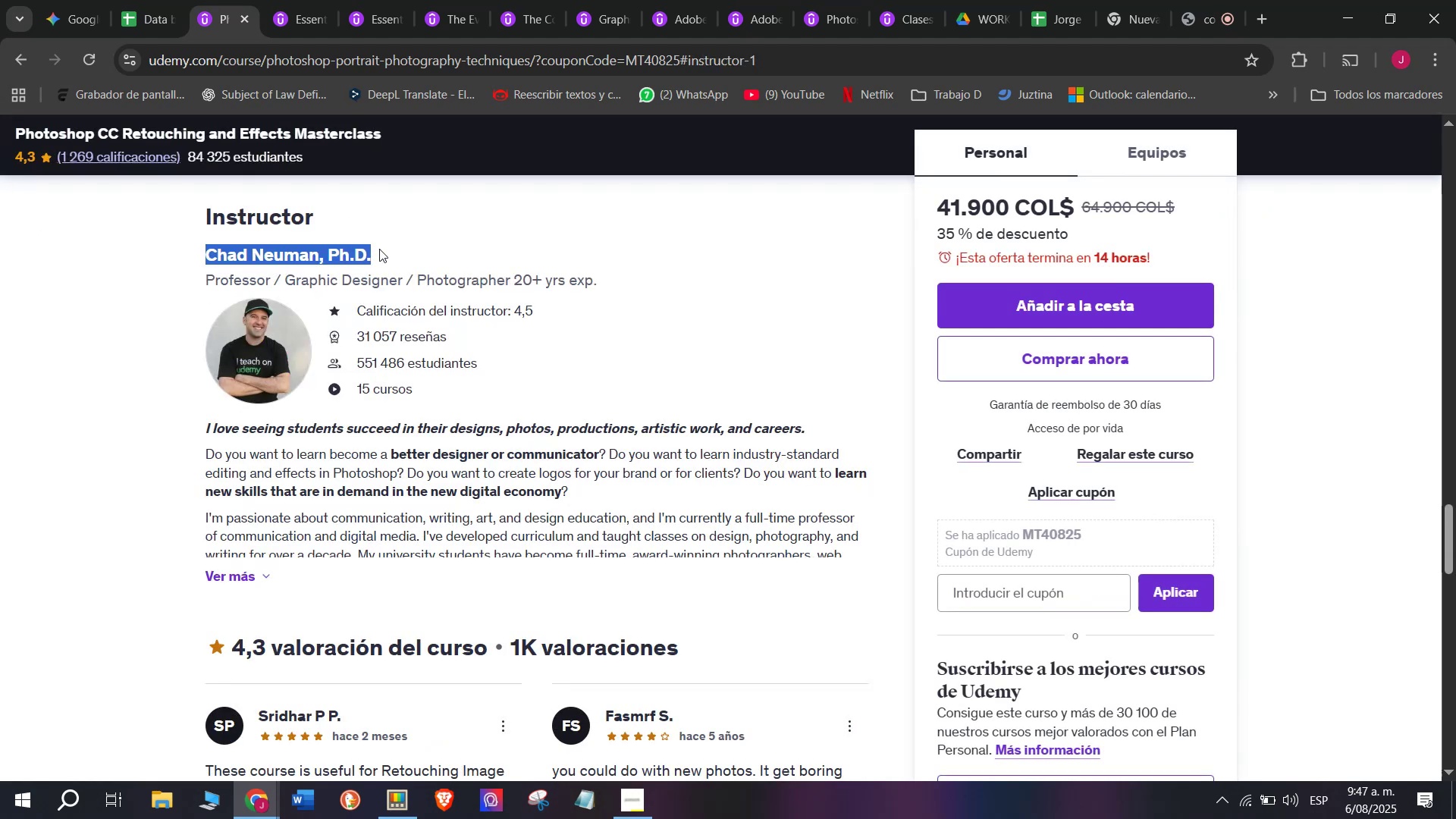 
key(Break)
 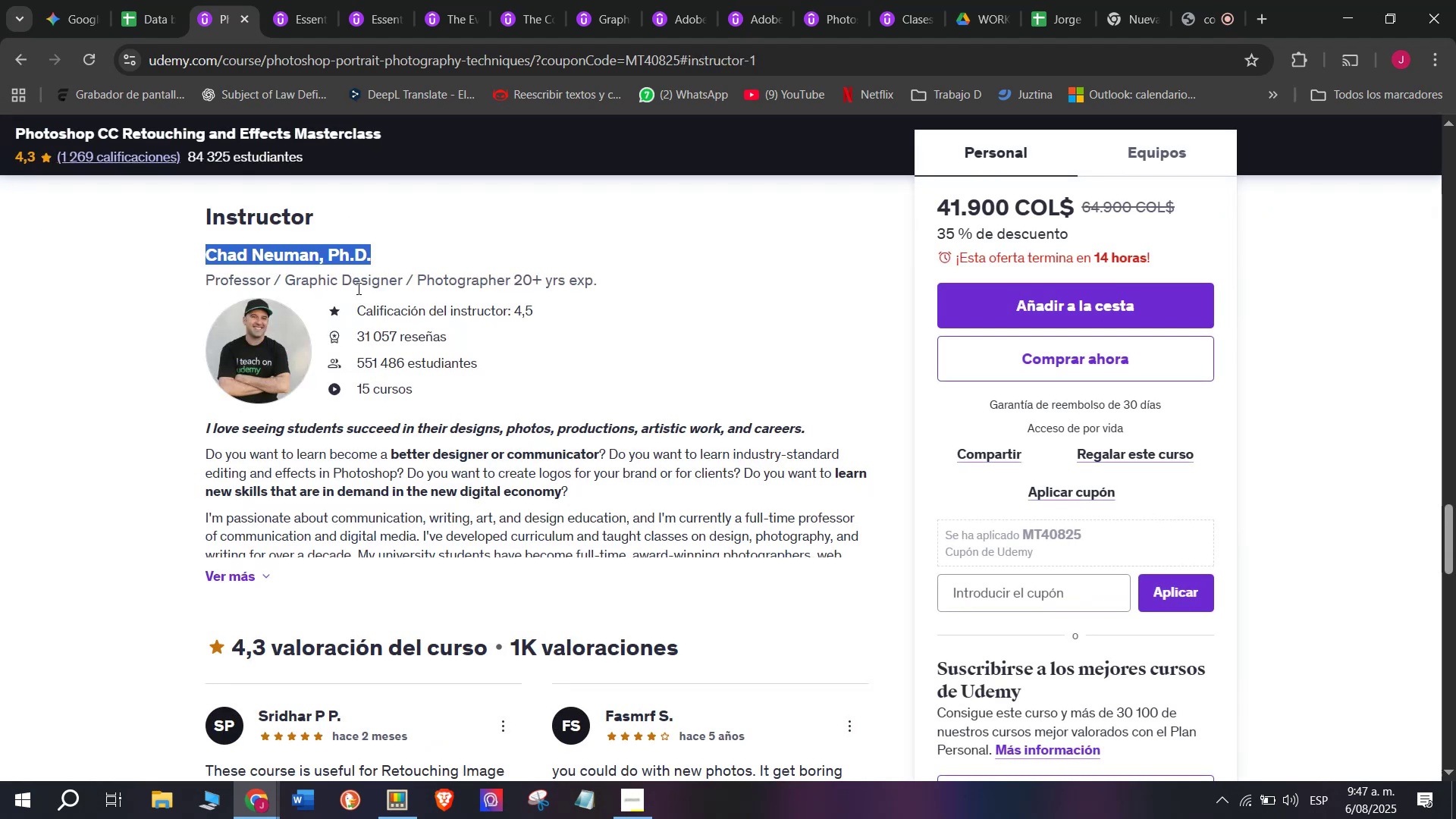 
key(Control+ControlLeft)
 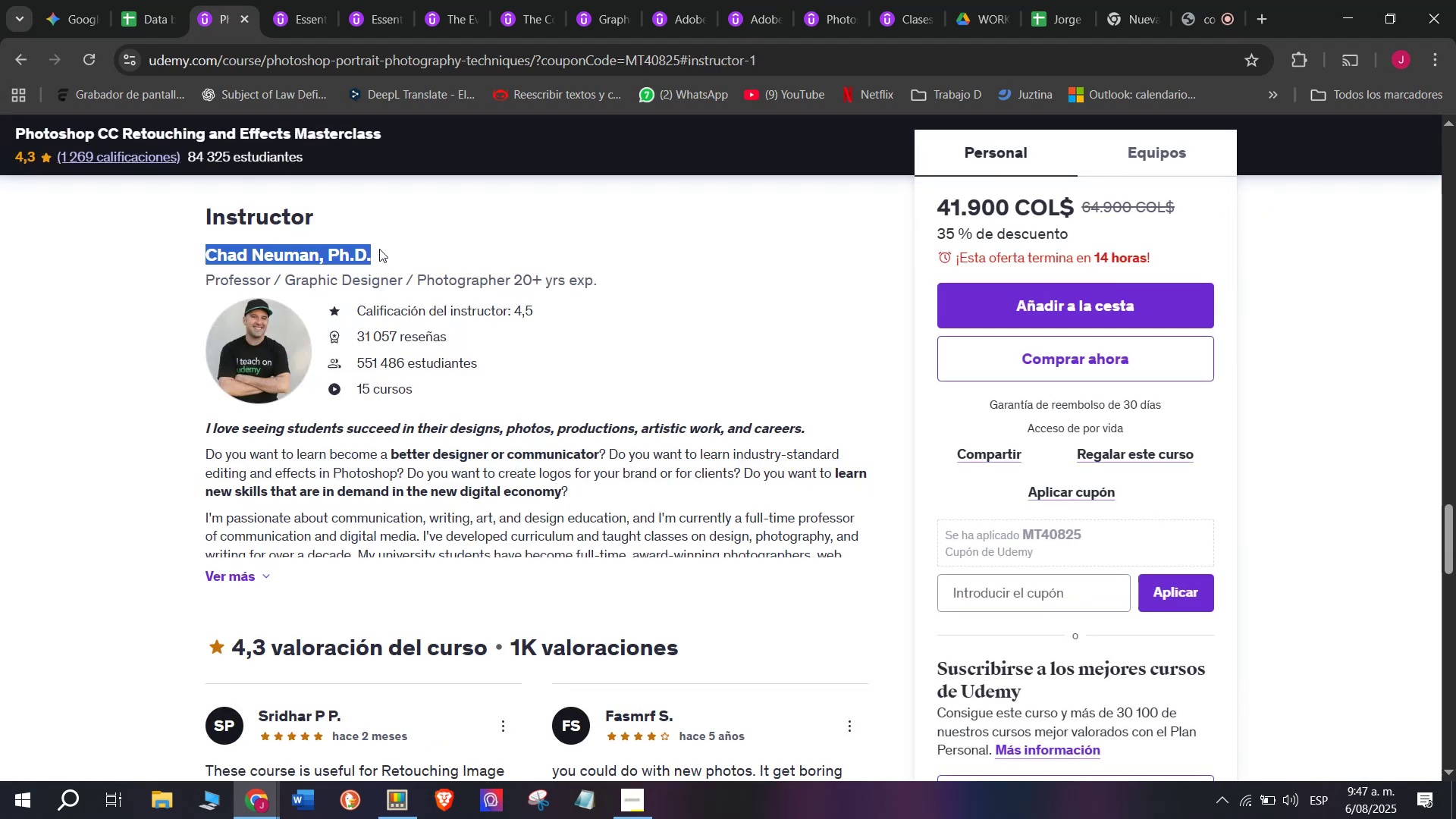 
key(Control+C)
 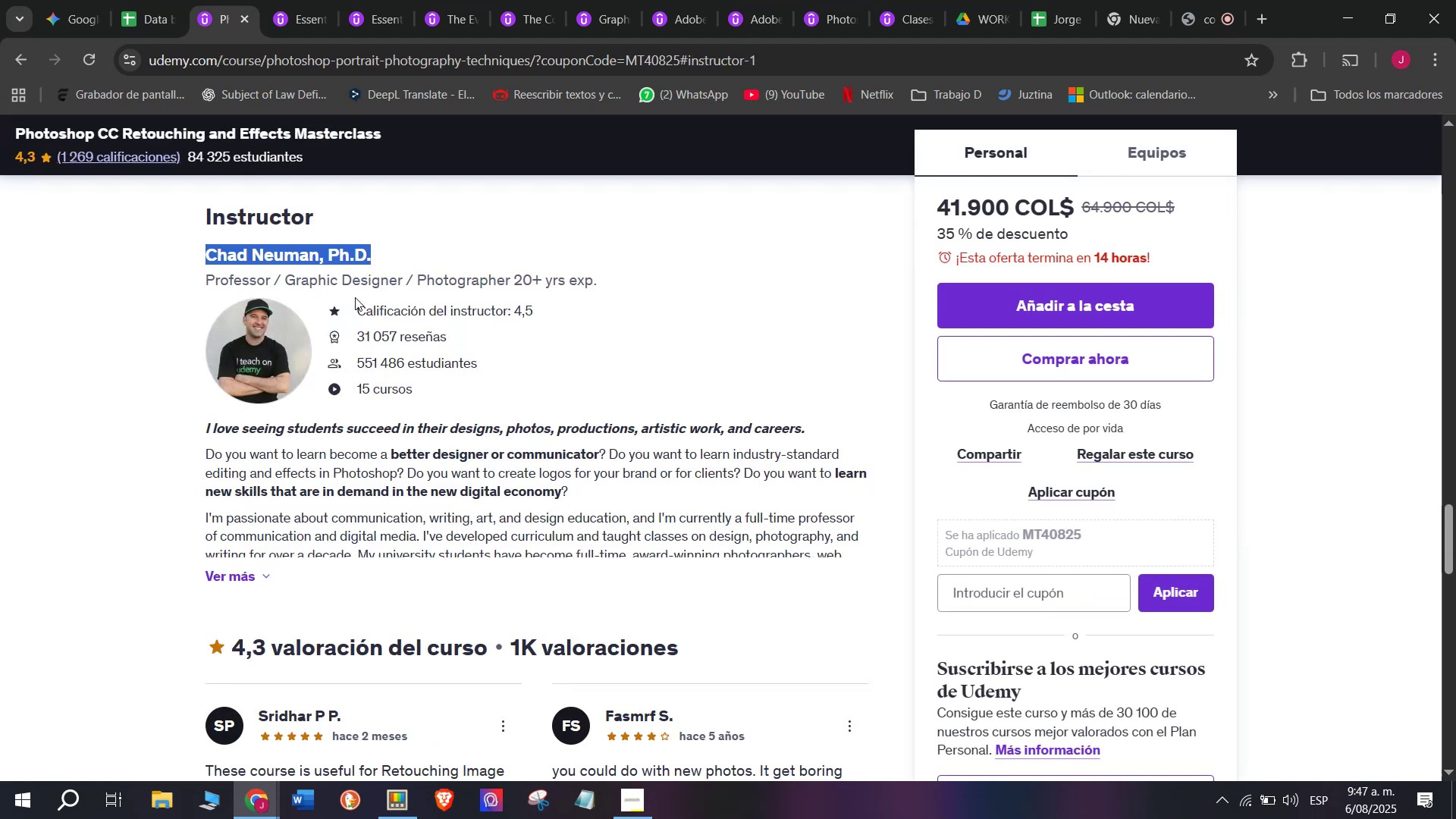 
key(Break)
 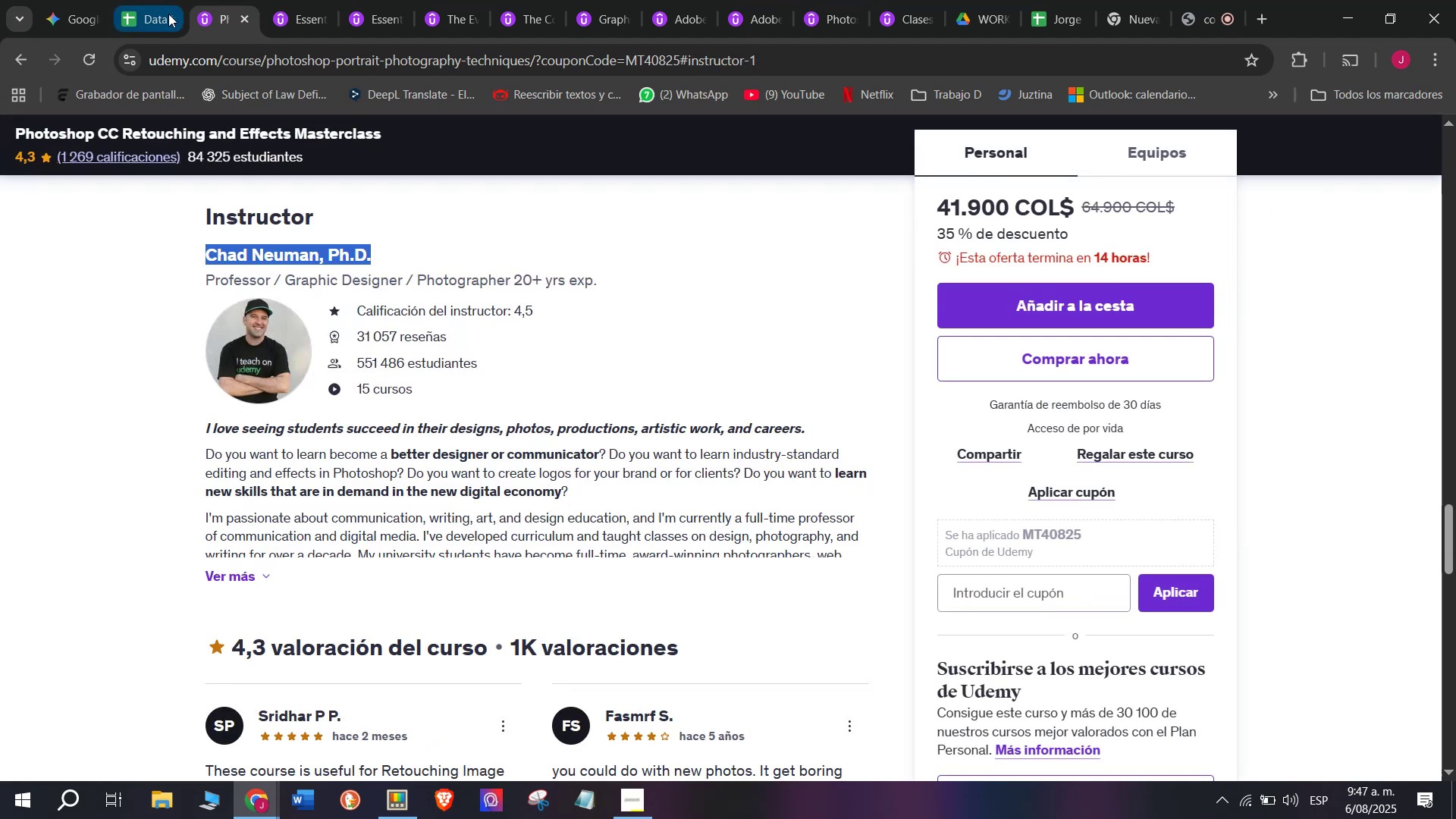 
key(Control+ControlLeft)
 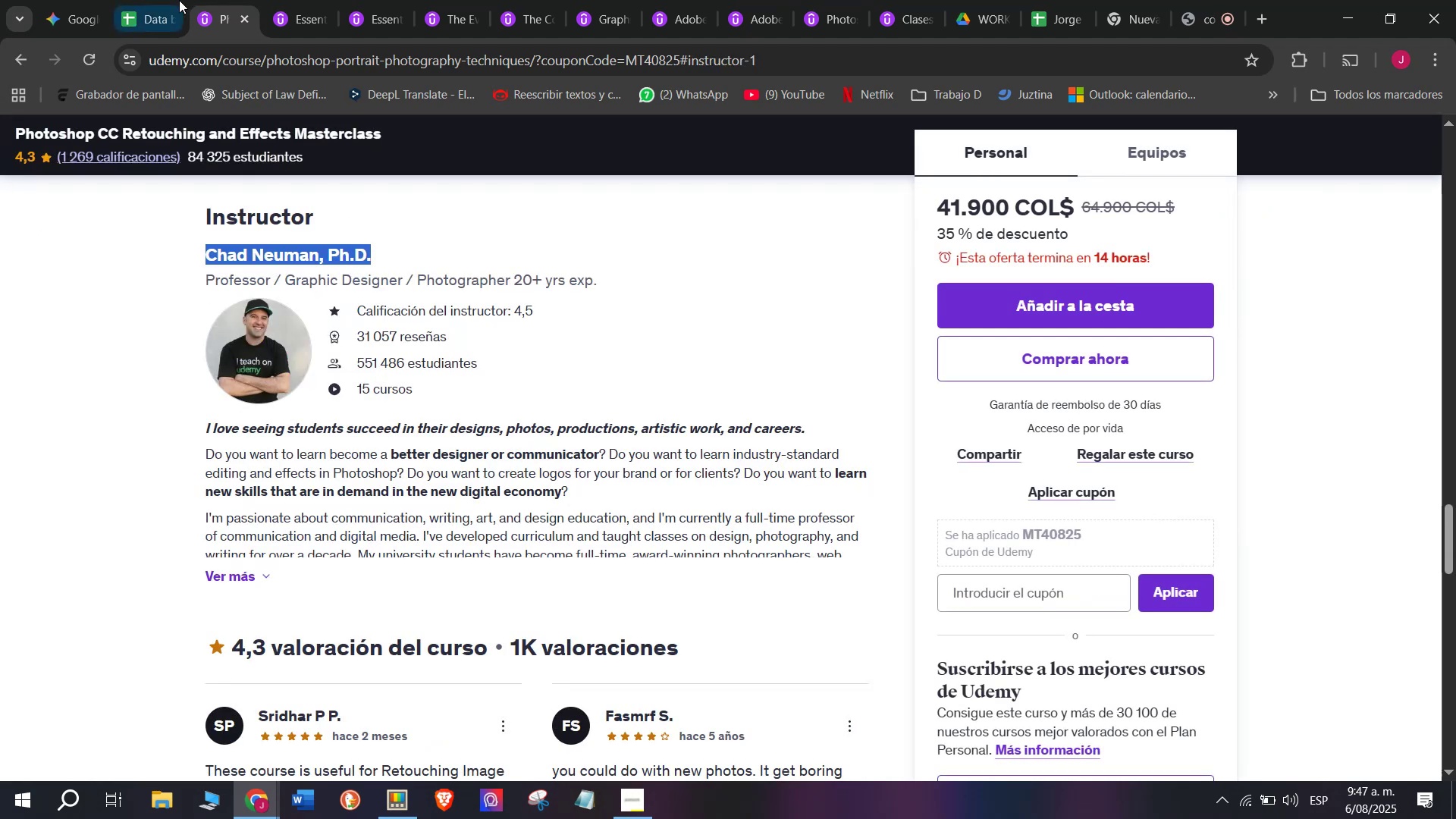 
key(Control+C)
 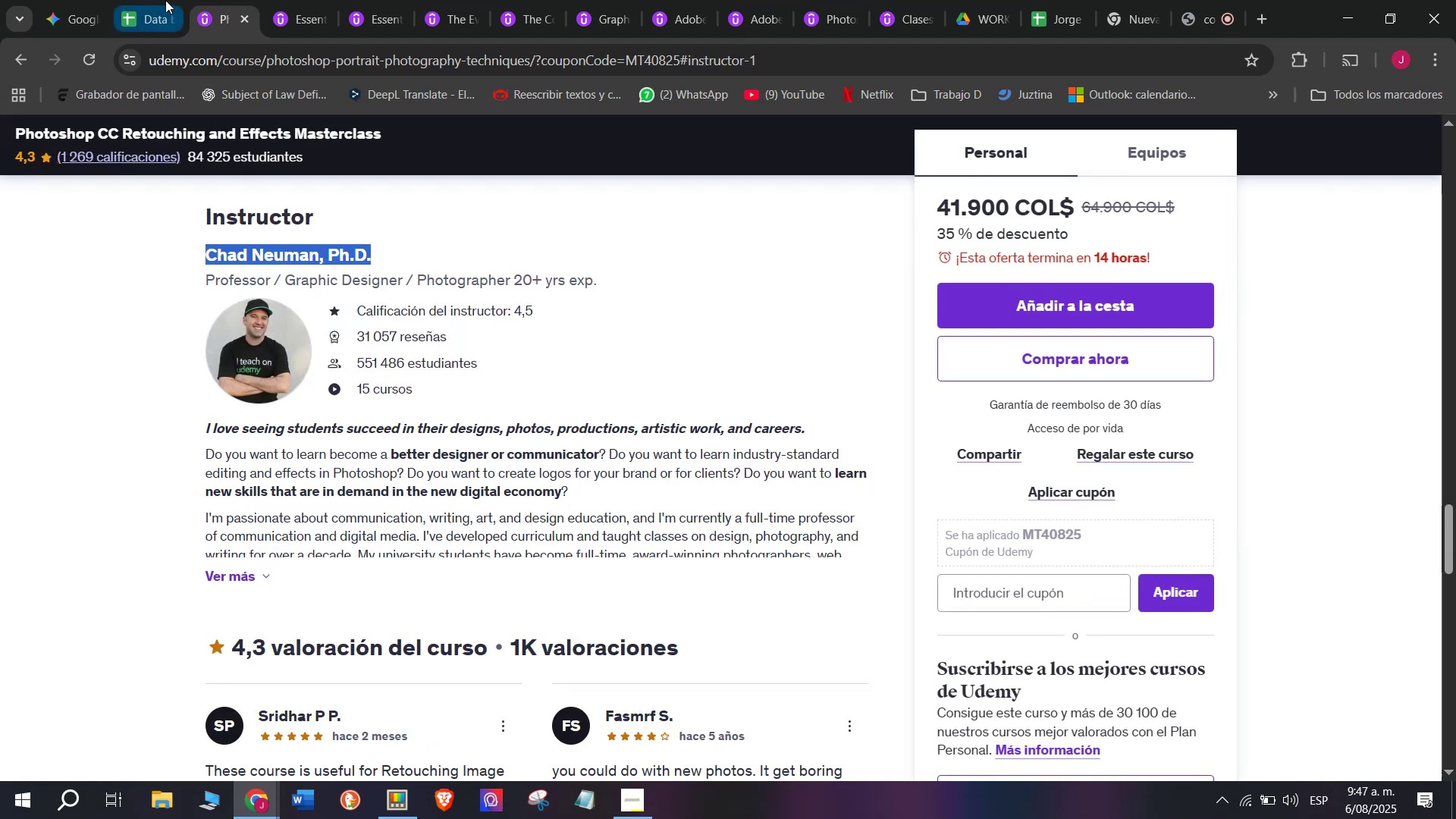 
left_click([165, 0])
 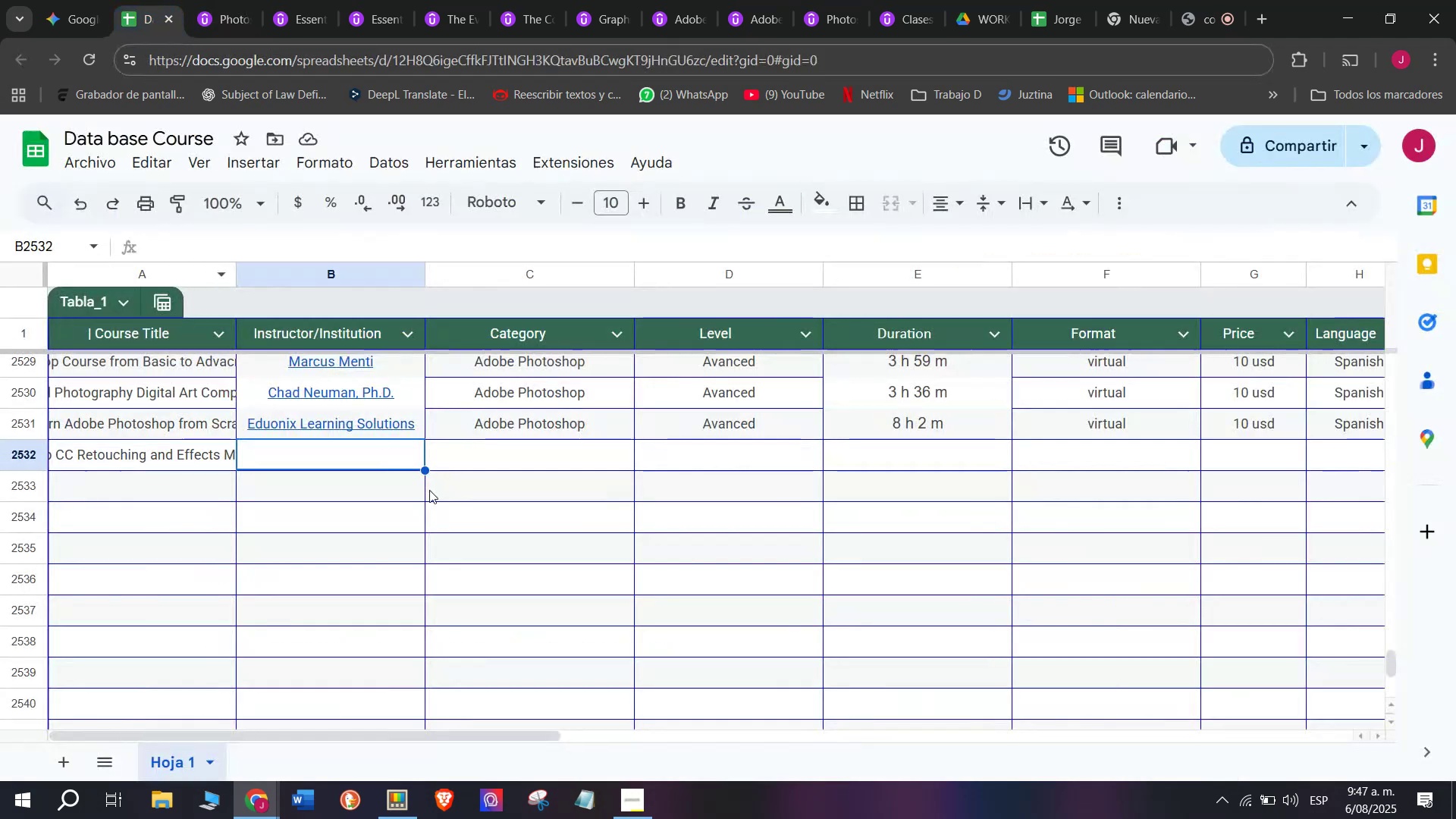 
key(Control+ControlLeft)
 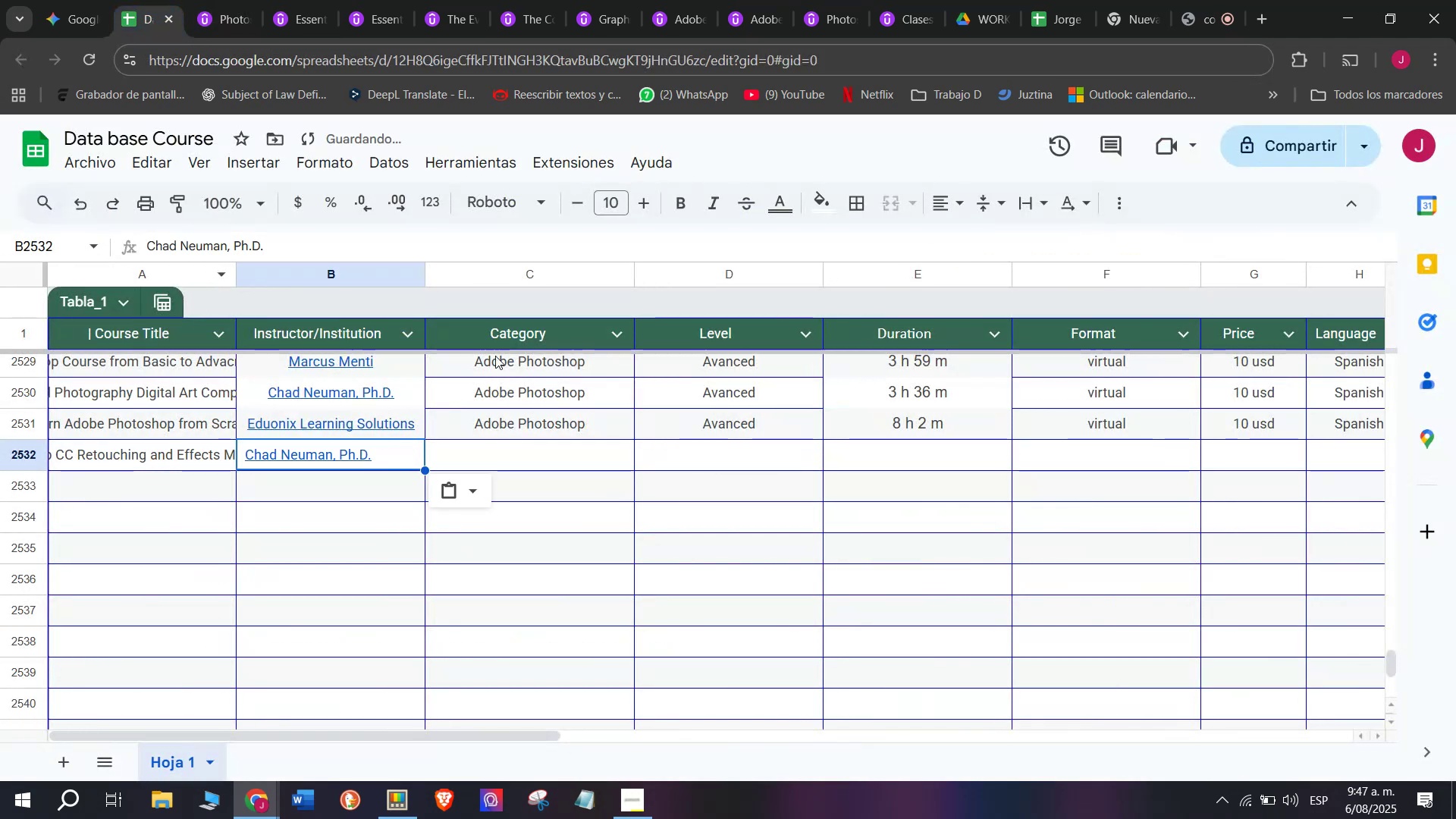 
key(Z)
 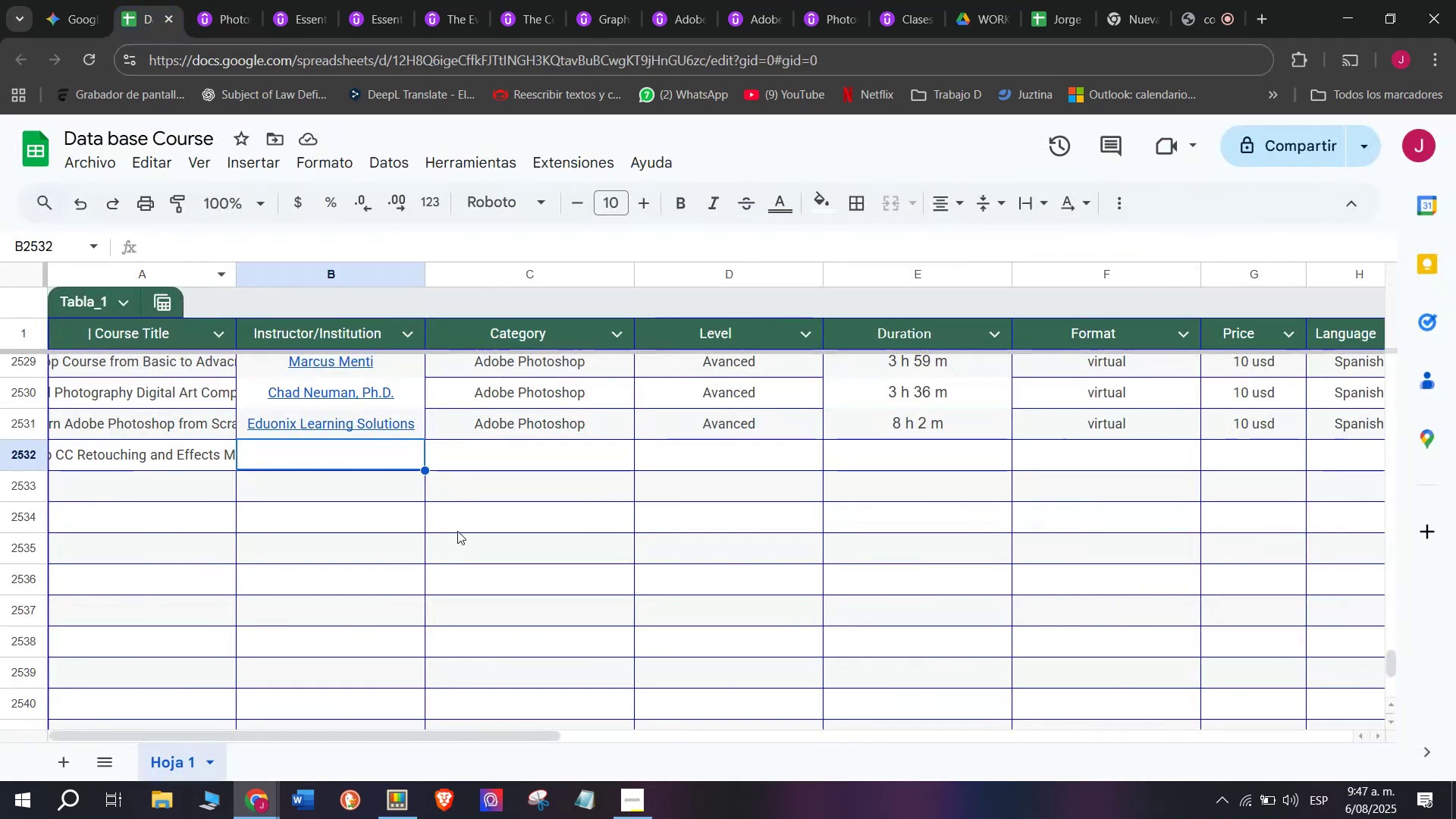 
key(Control+V)
 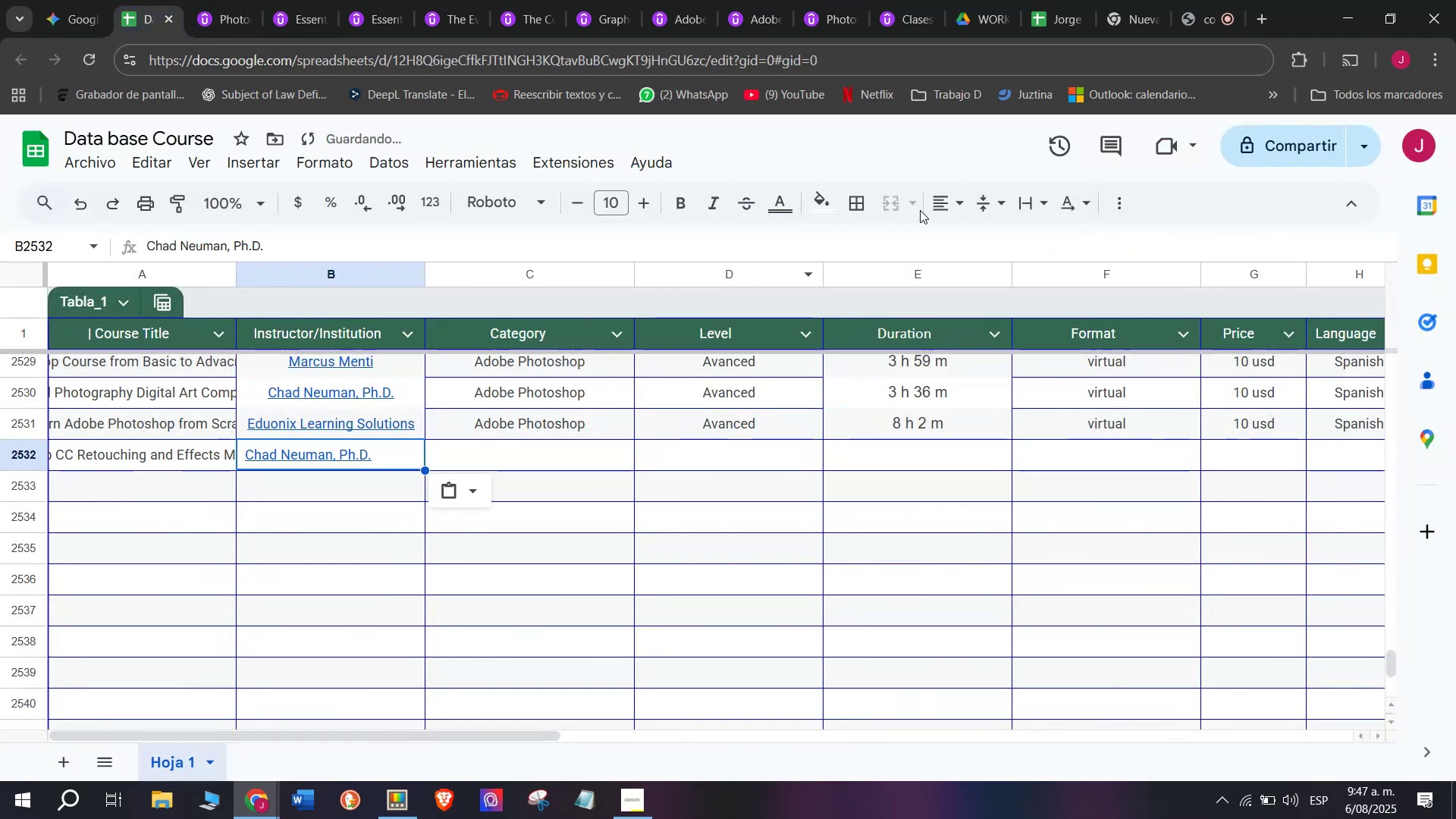 
left_click([935, 210])
 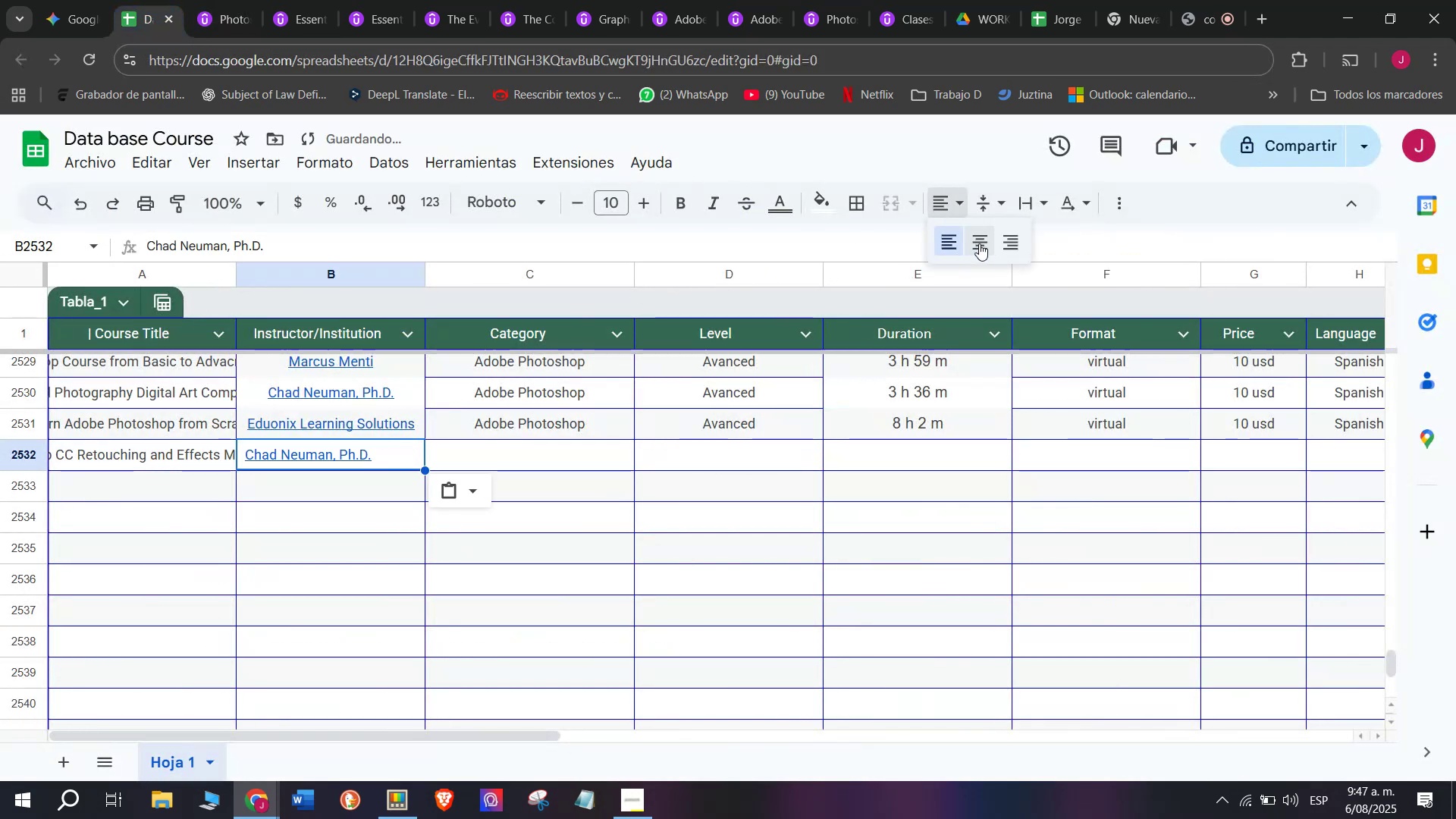 
left_click([981, 240])
 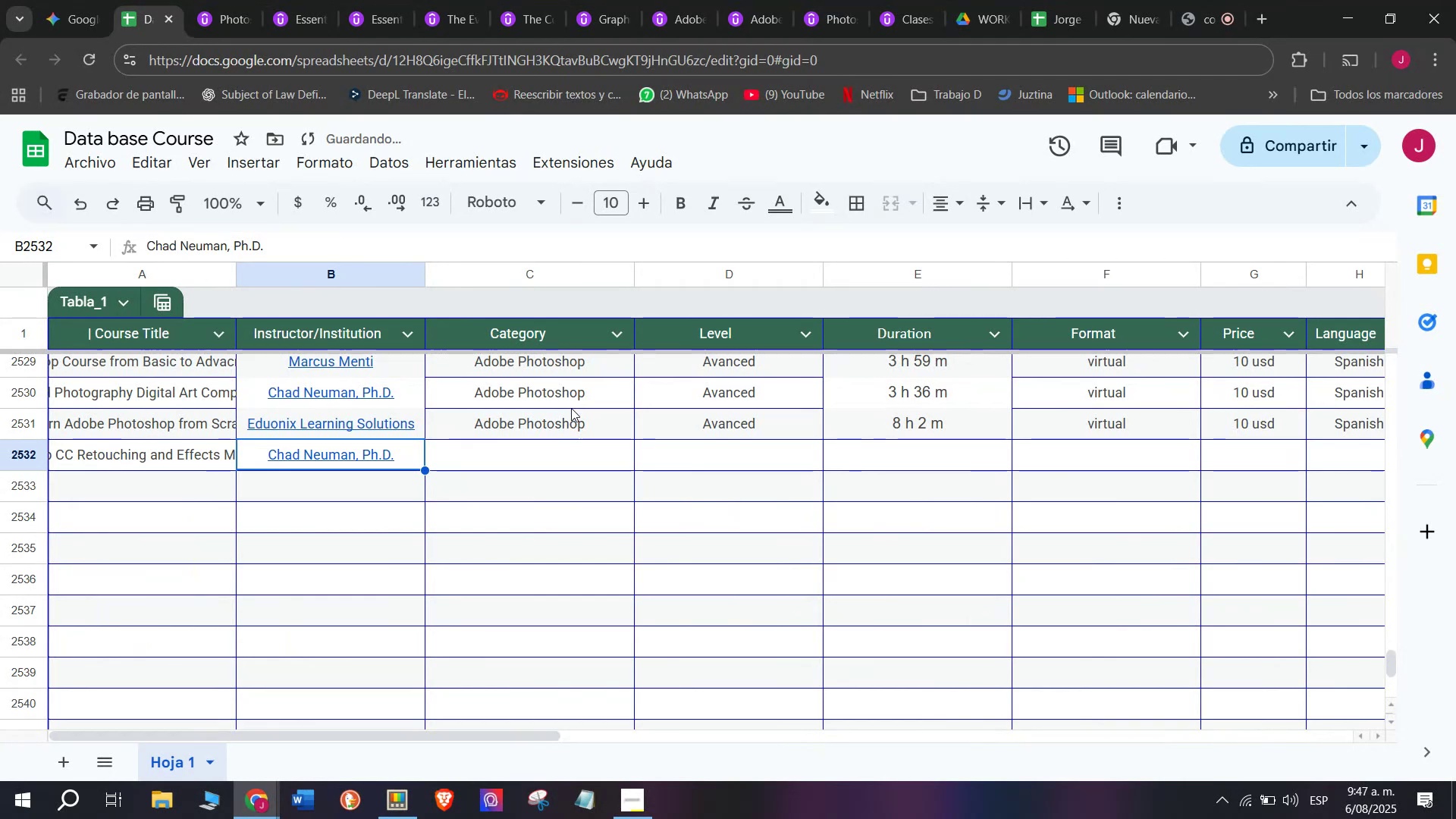 
left_click([573, 414])
 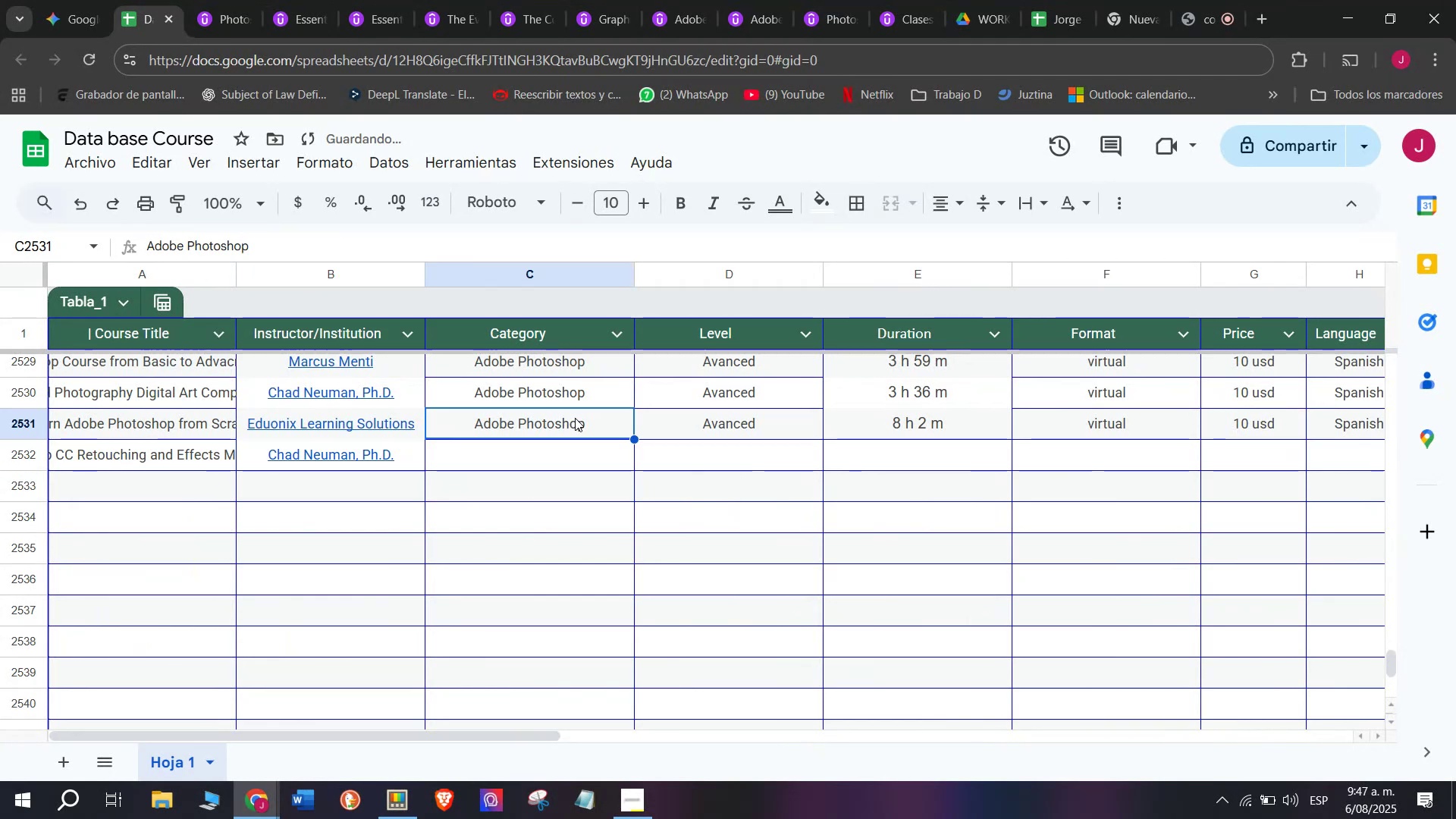 
key(Control+ControlLeft)
 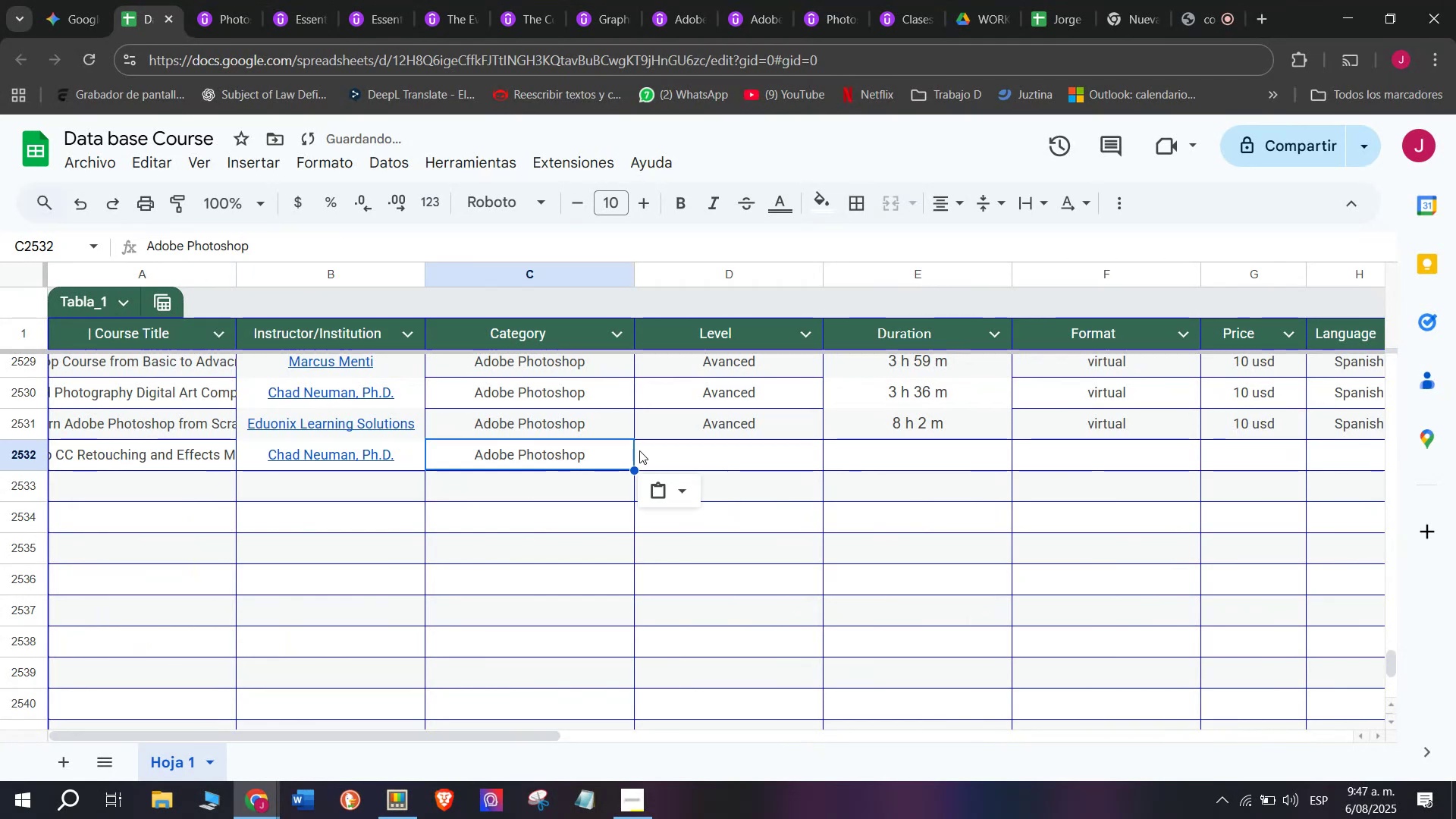 
key(Break)
 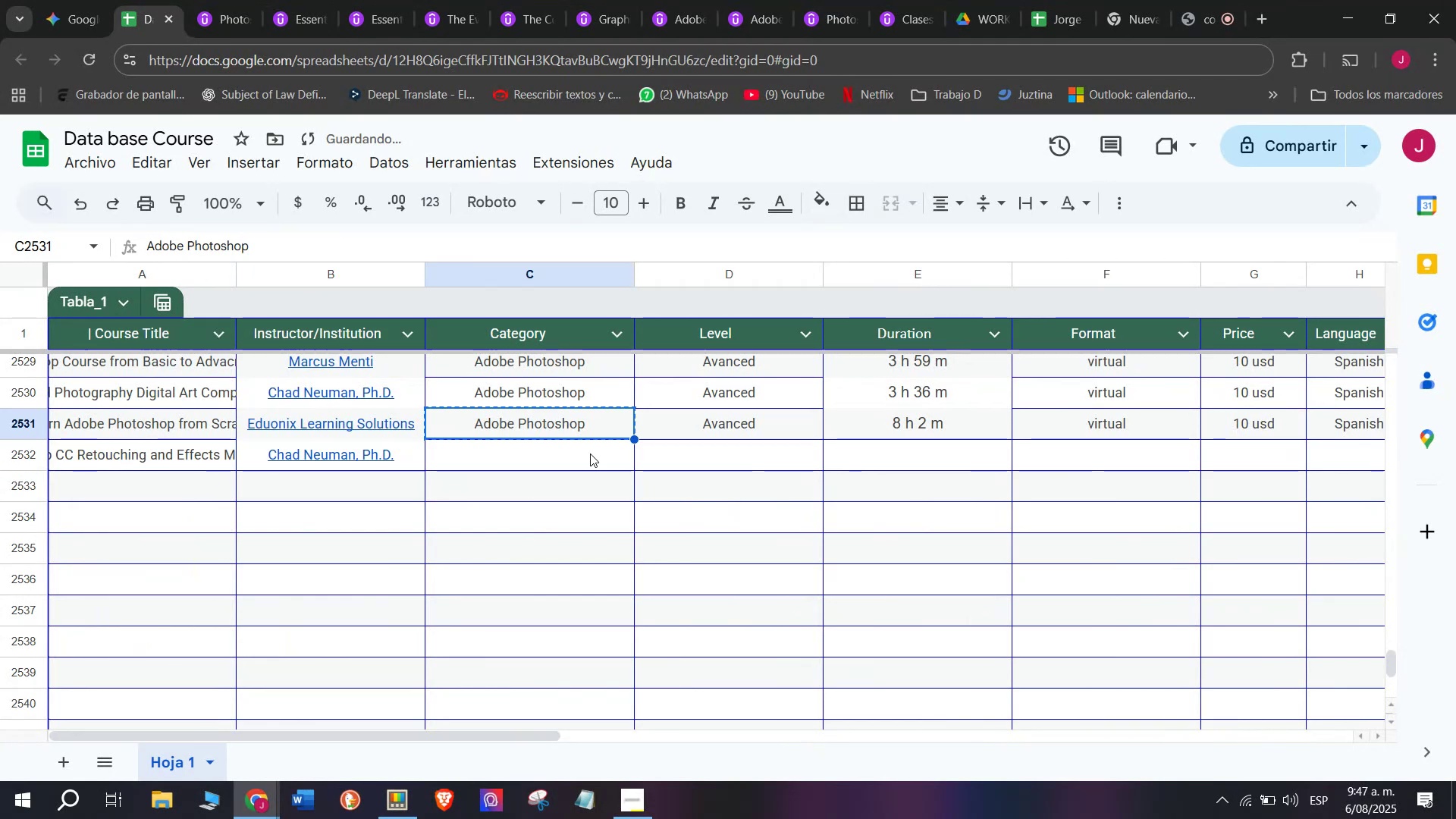 
key(Control+C)
 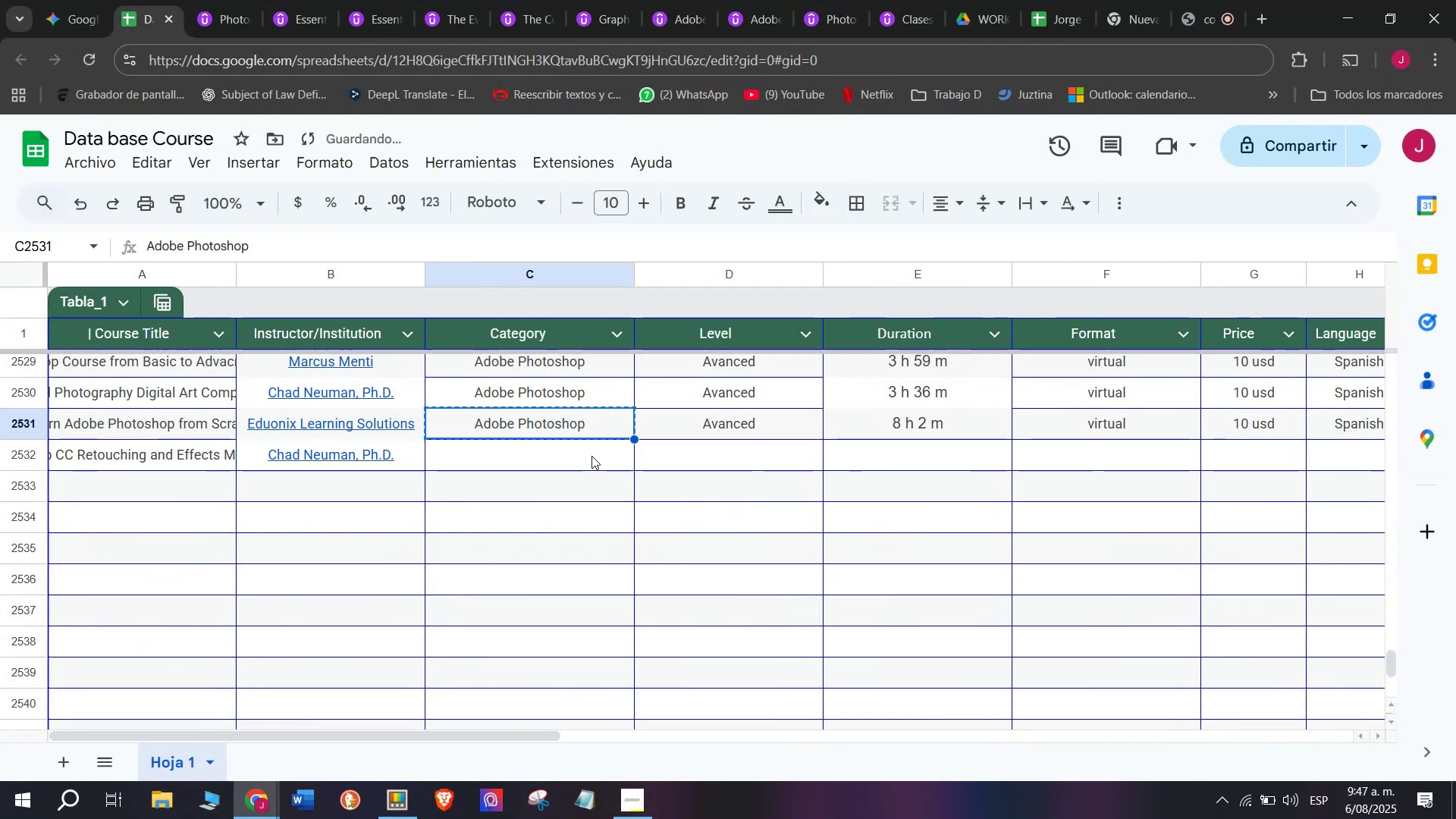 
double_click([592, 456])
 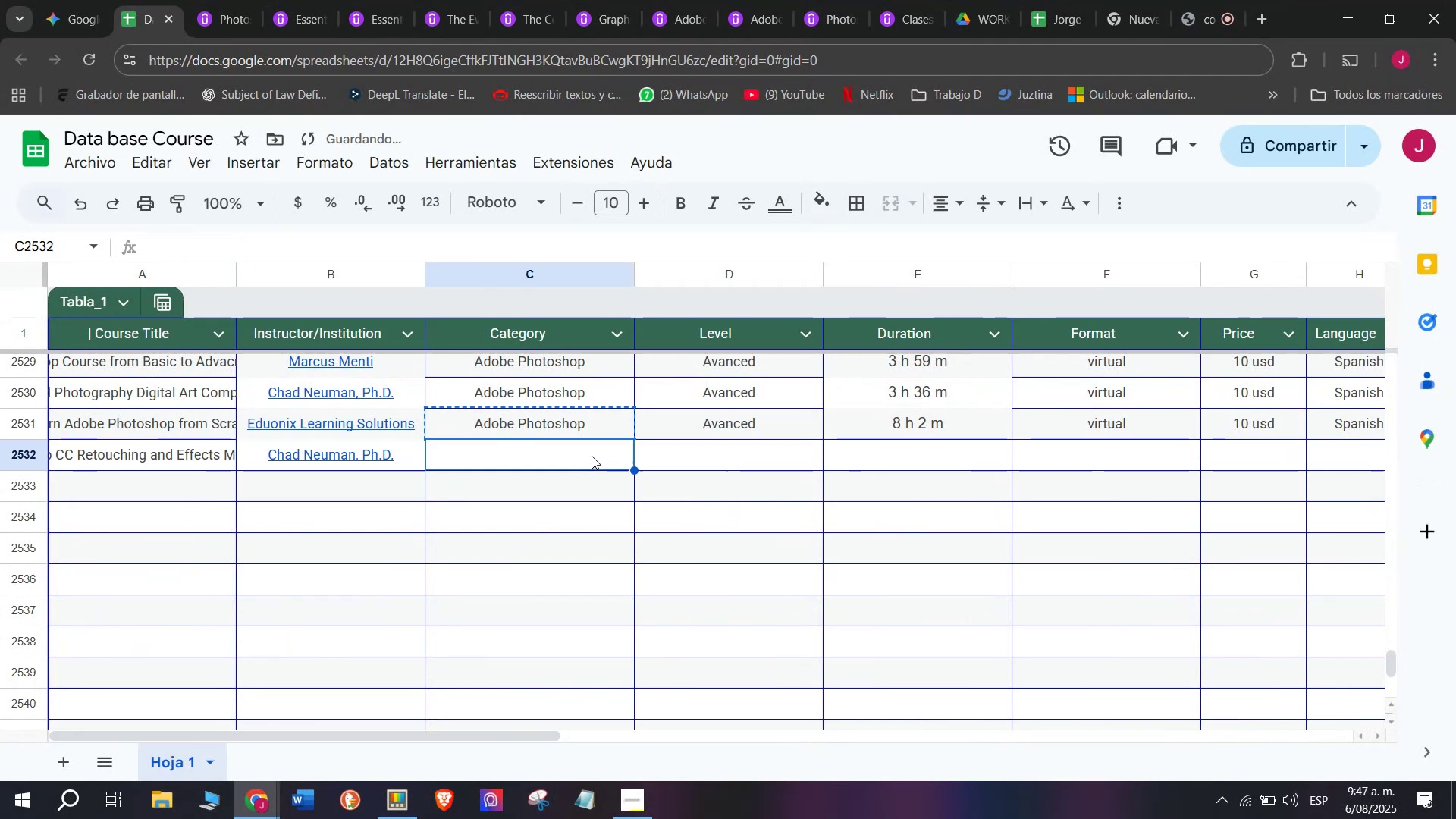 
key(Control+ControlLeft)
 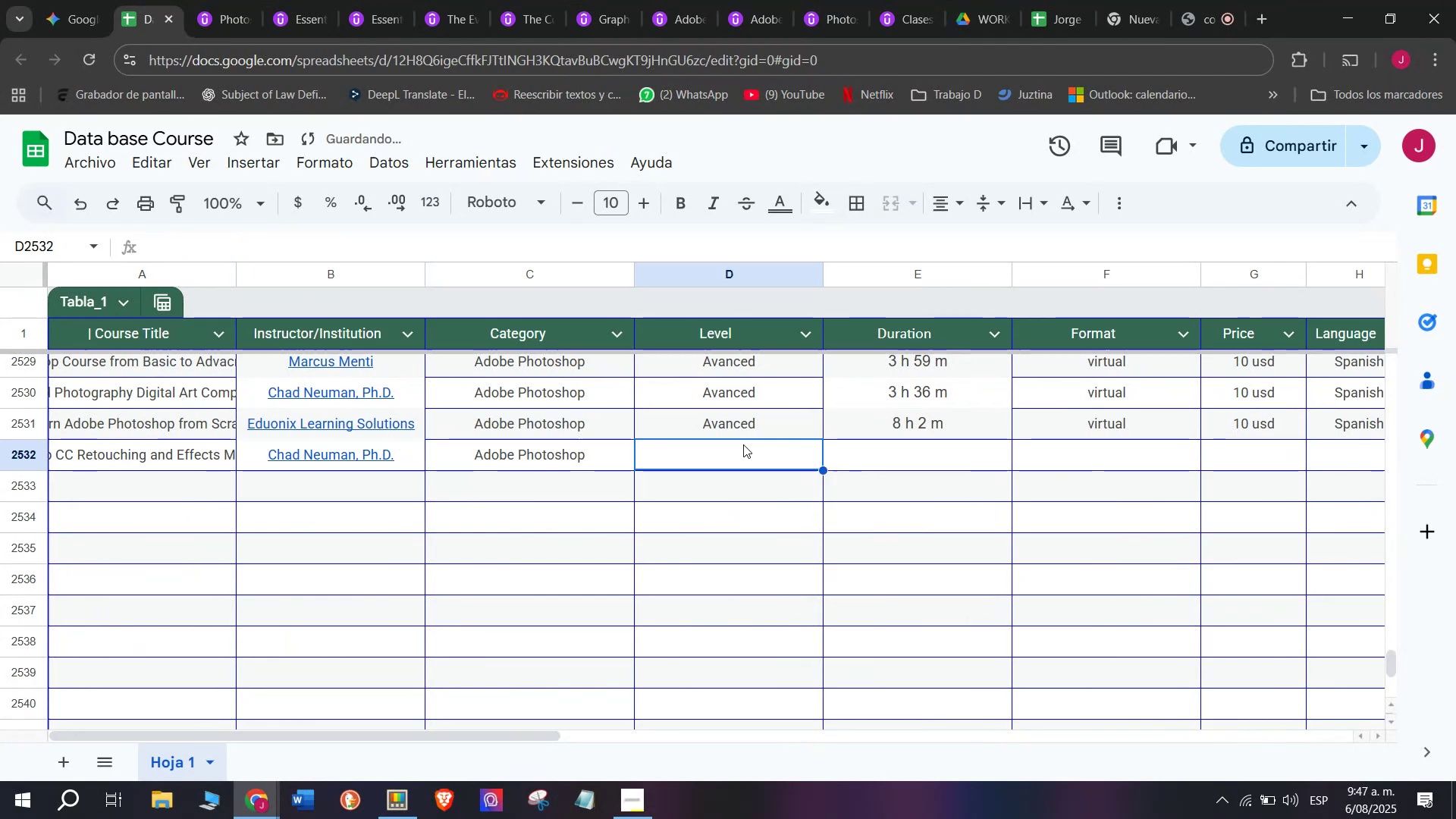 
key(Z)
 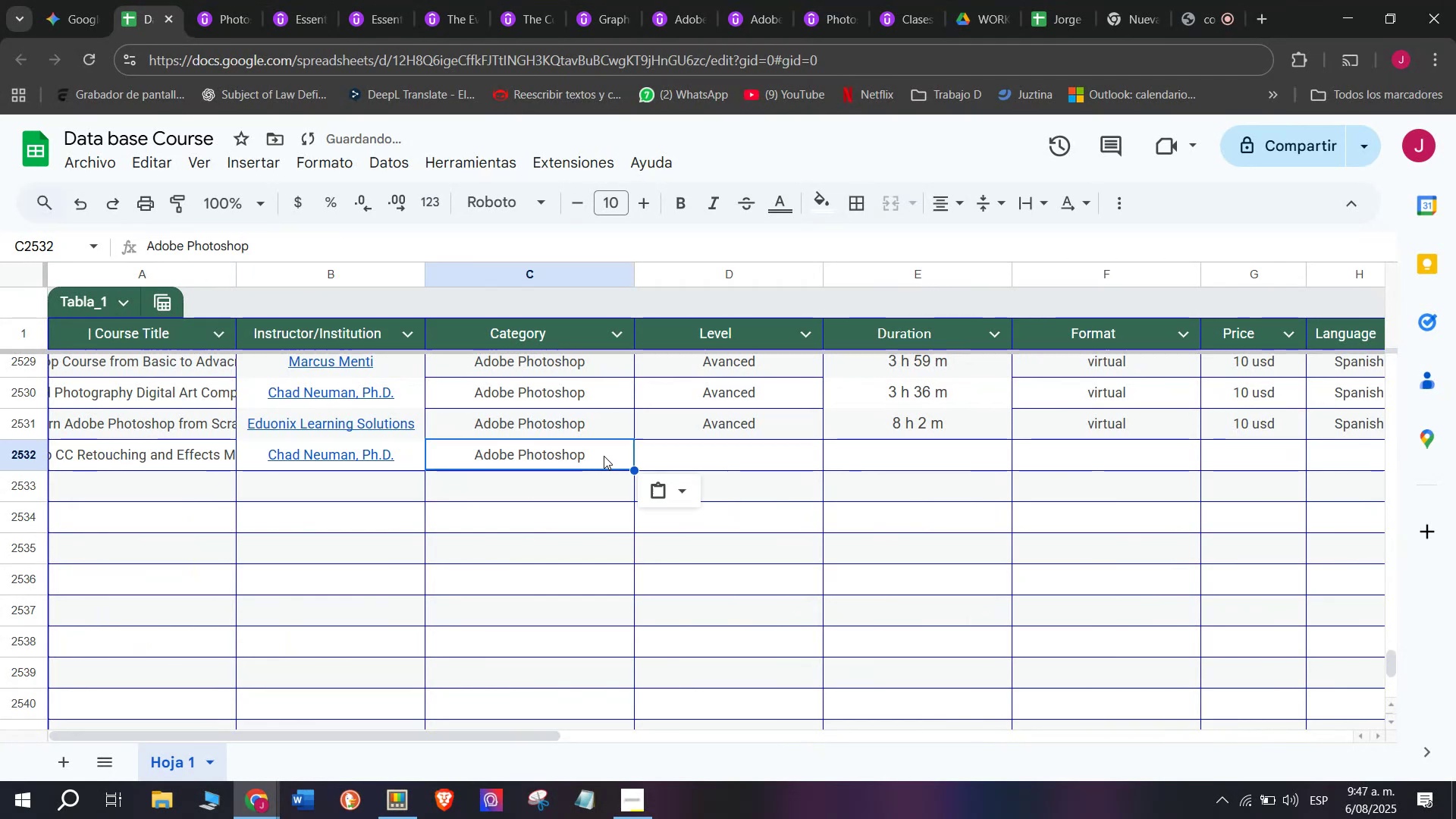 
key(Control+V)
 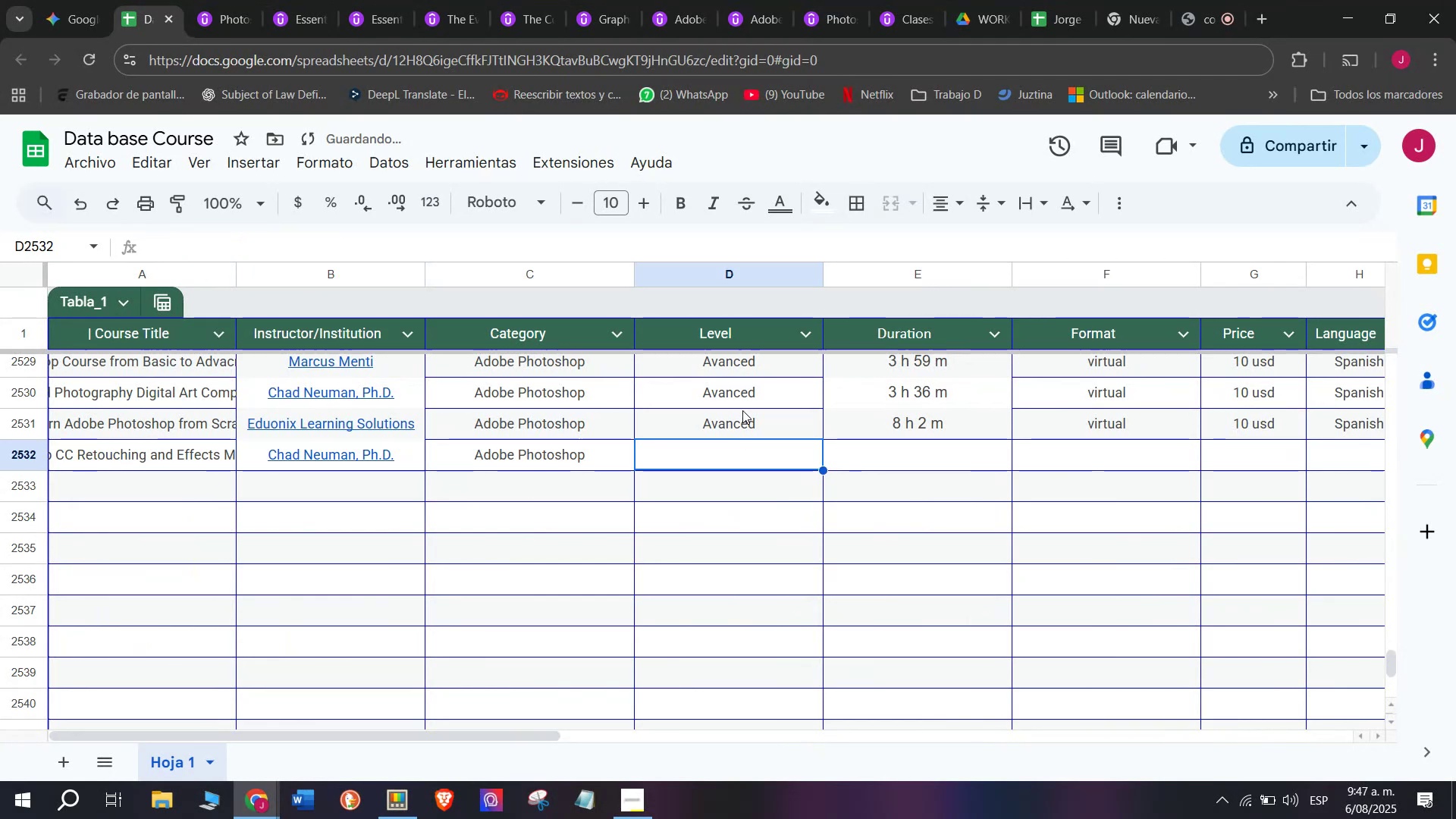 
left_click([745, 414])
 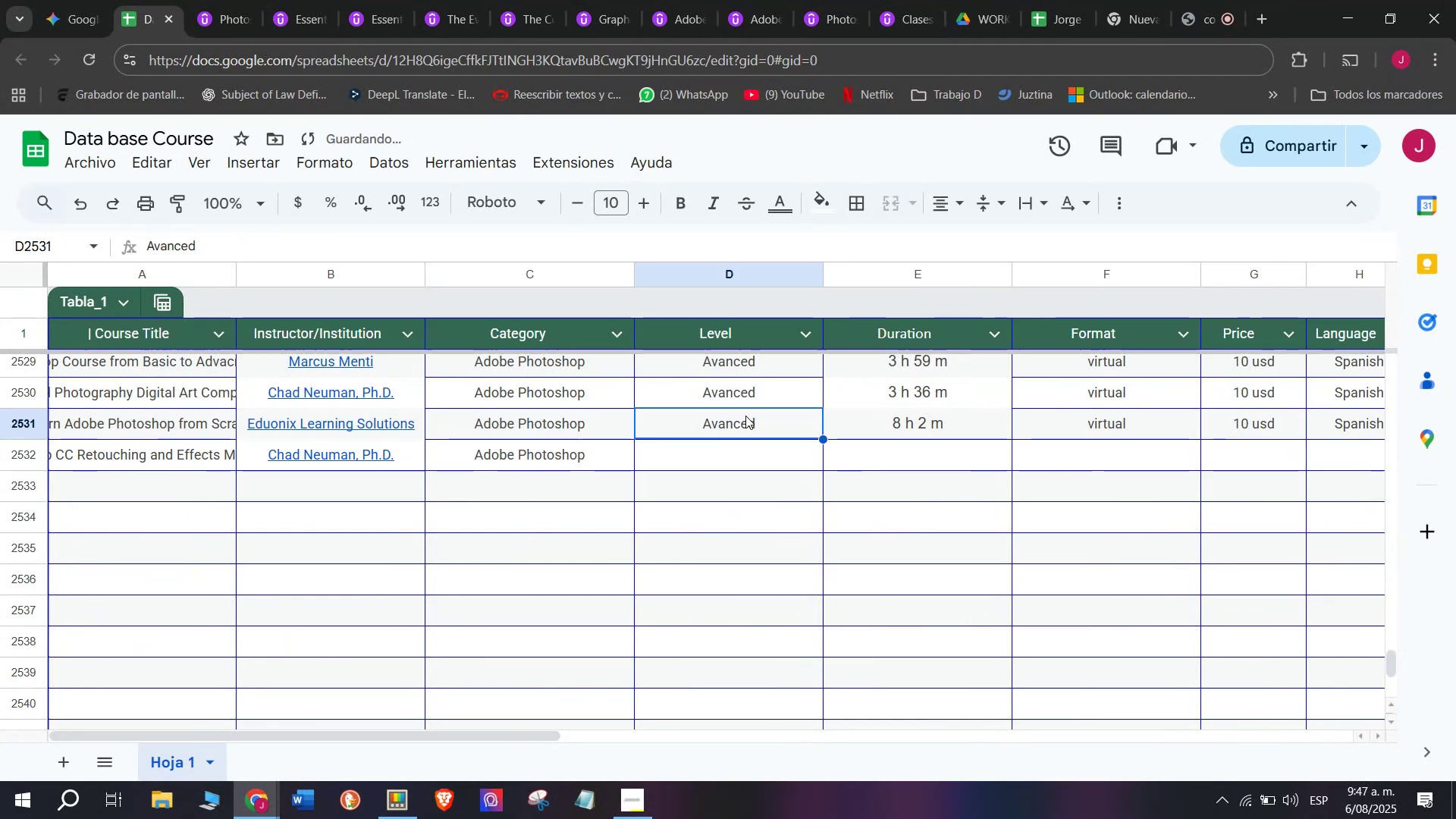 
key(Control+ControlLeft)
 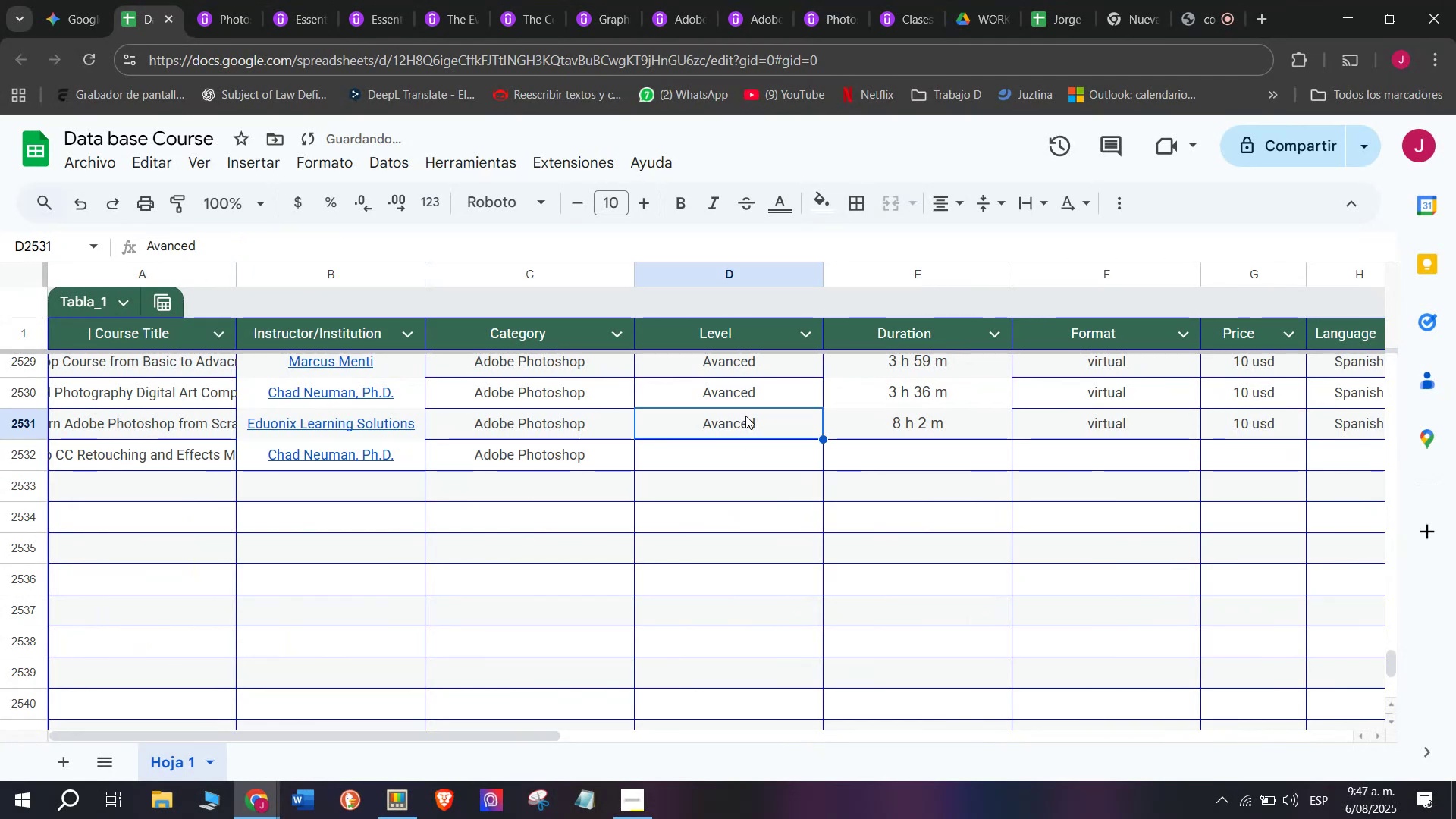 
key(Break)
 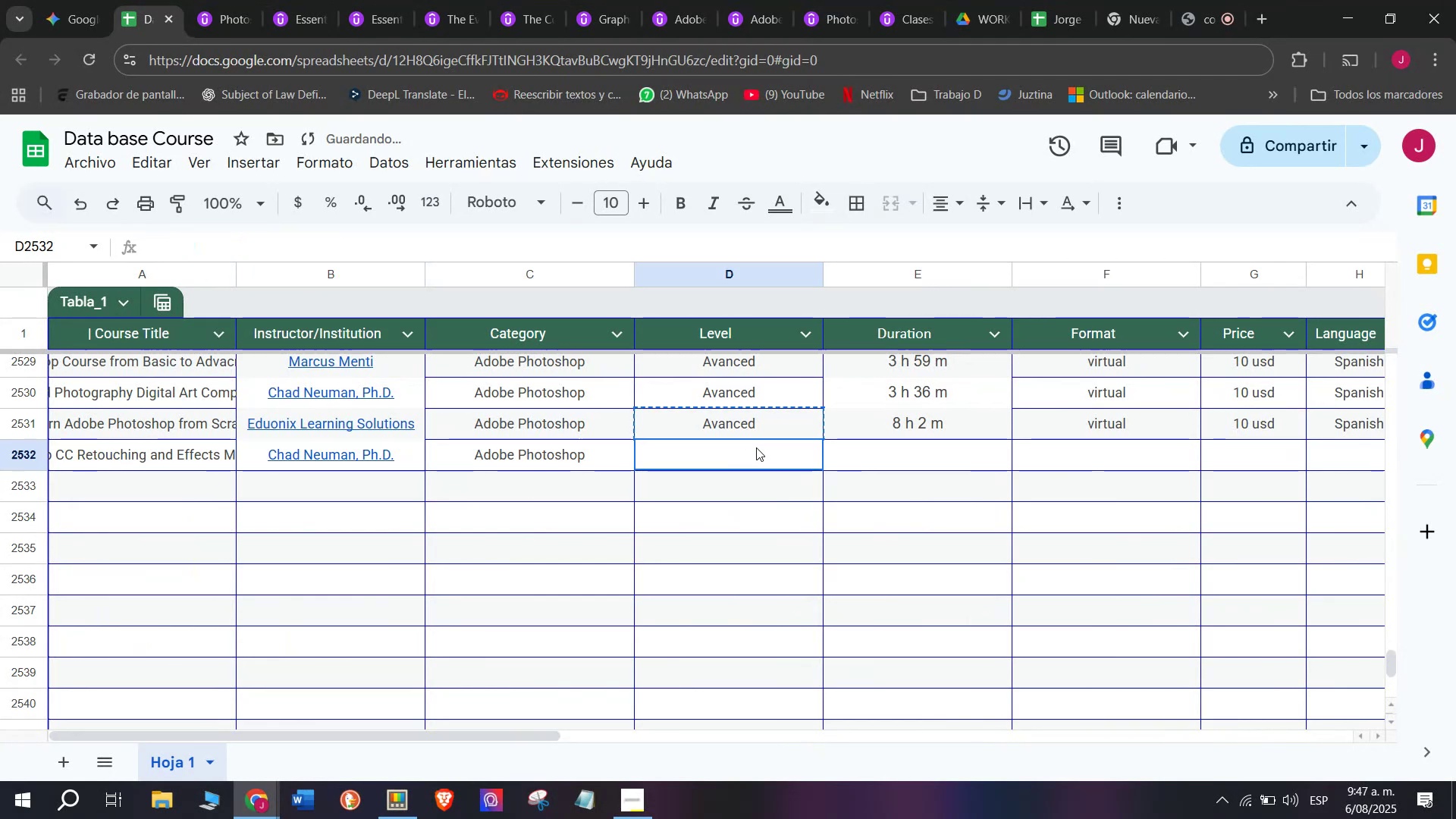 
key(Control+C)
 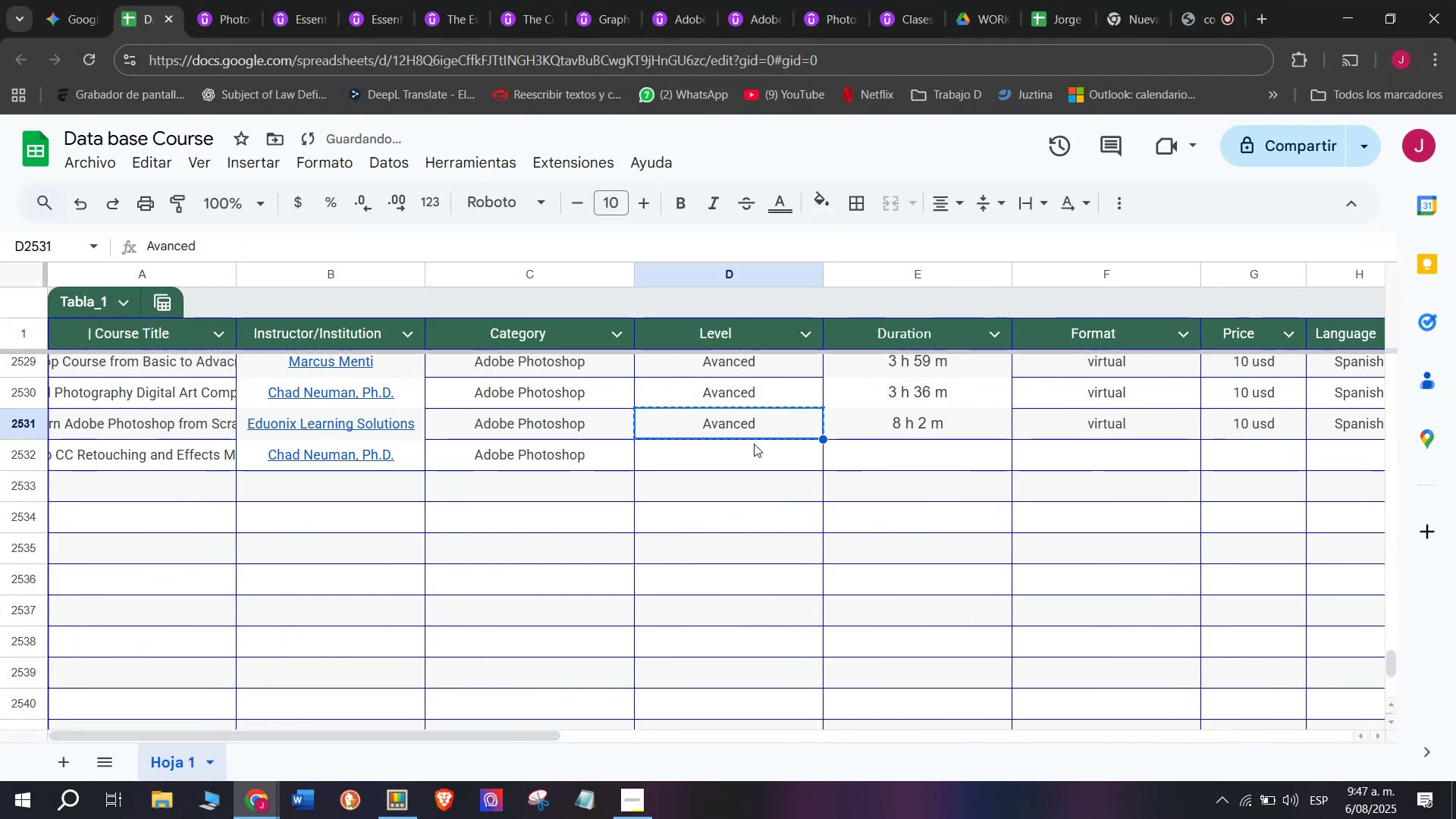 
left_click([756, 447])
 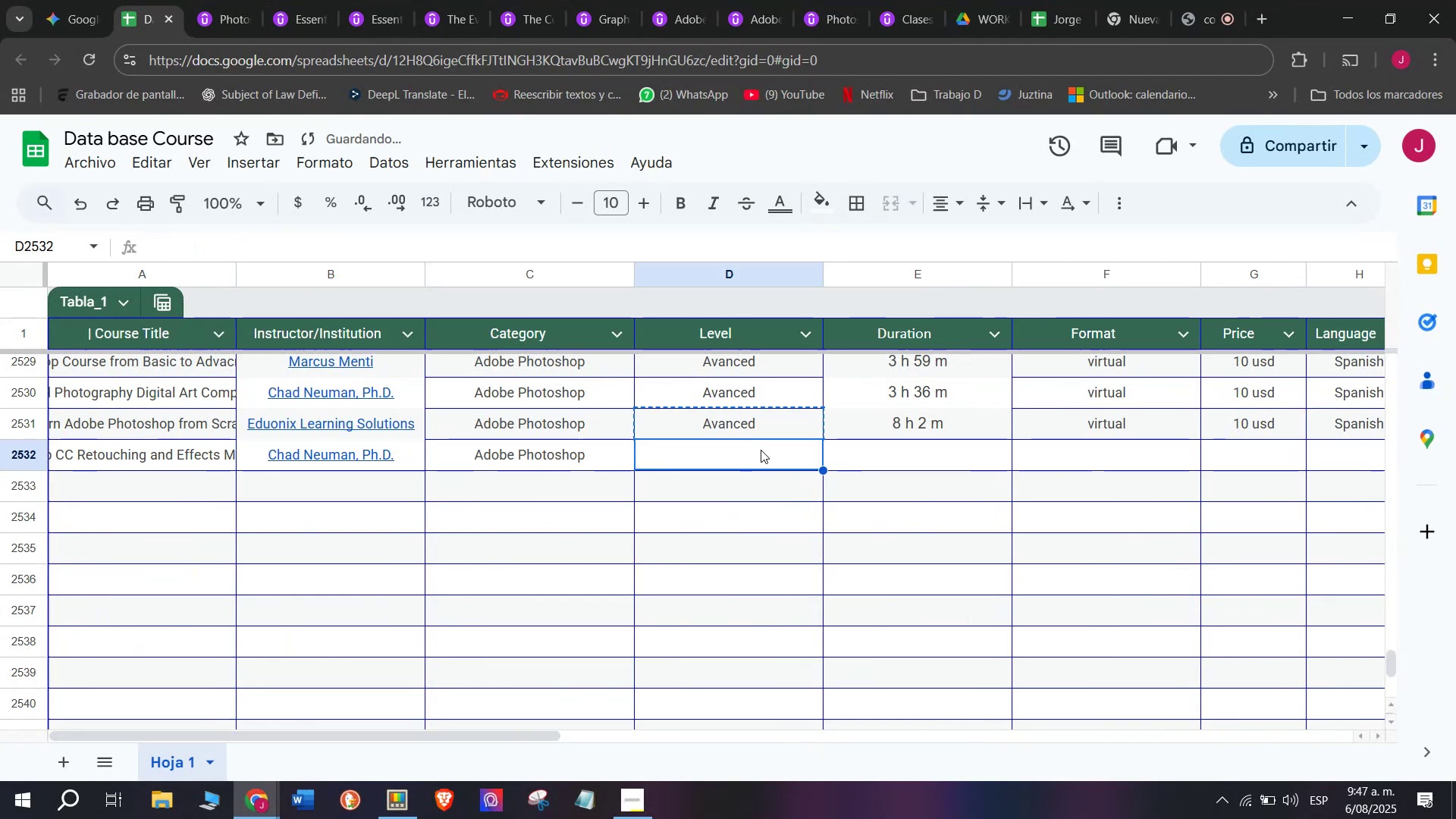 
key(Z)
 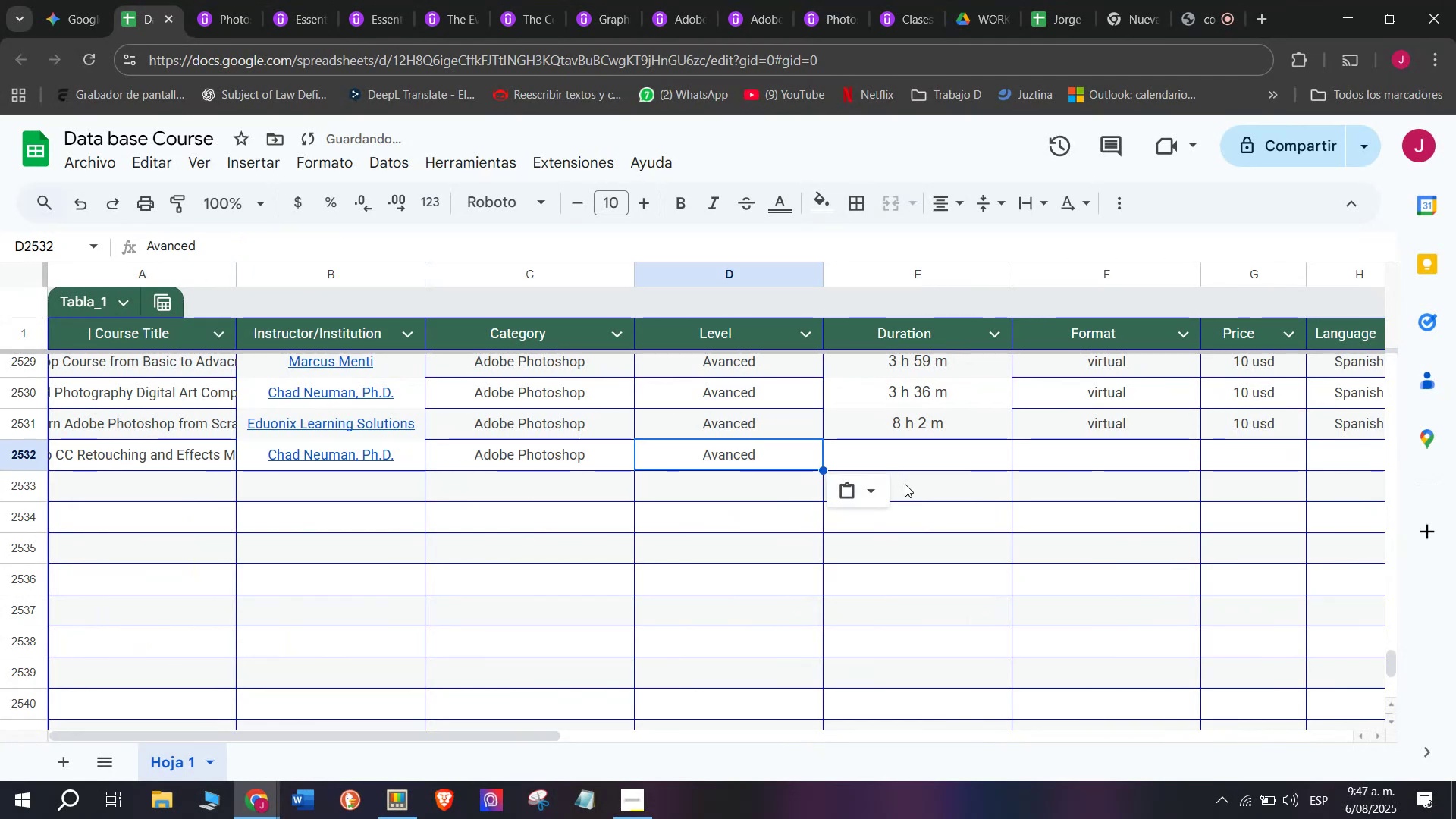 
key(Control+ControlLeft)
 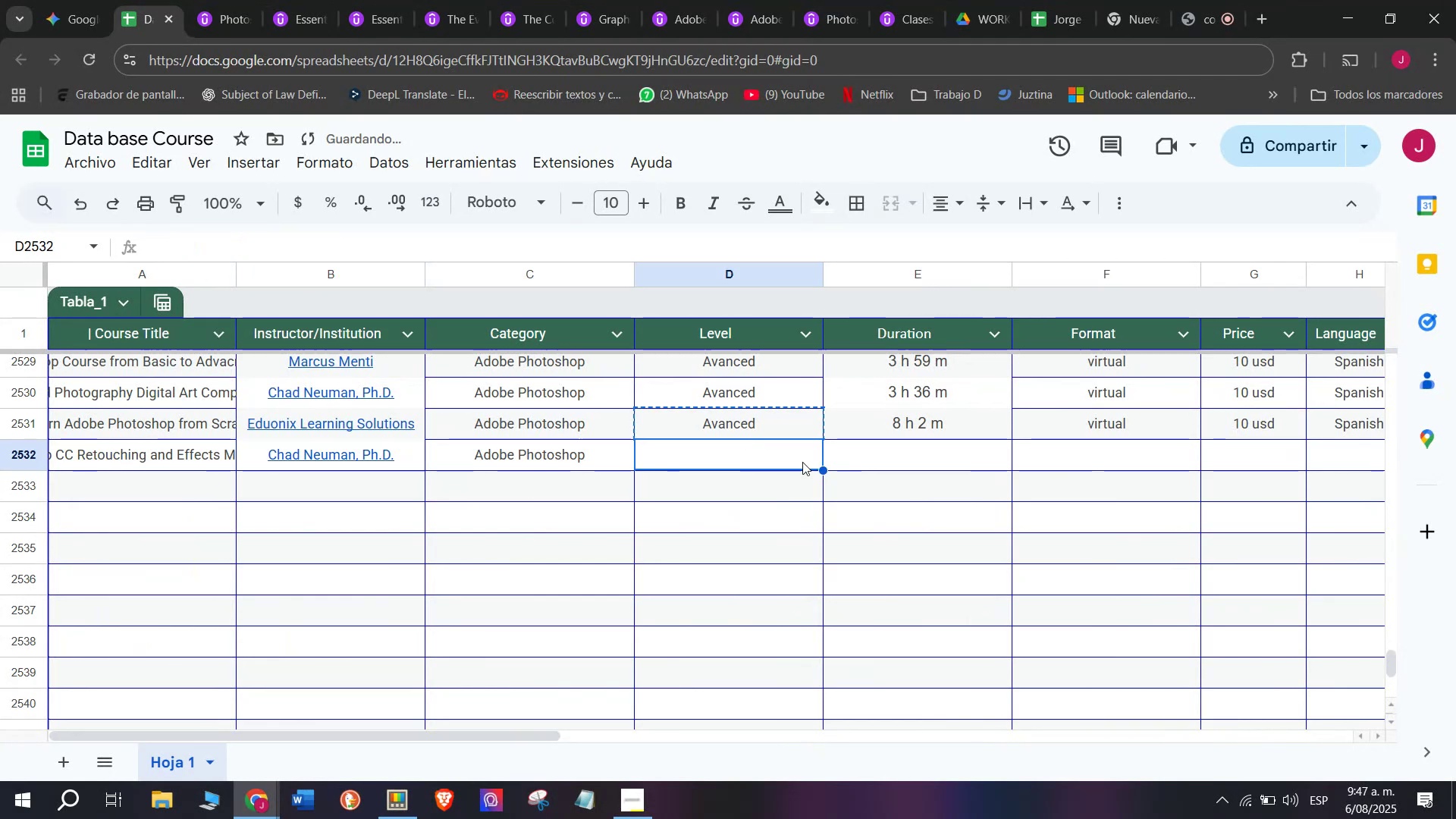 
key(Control+V)
 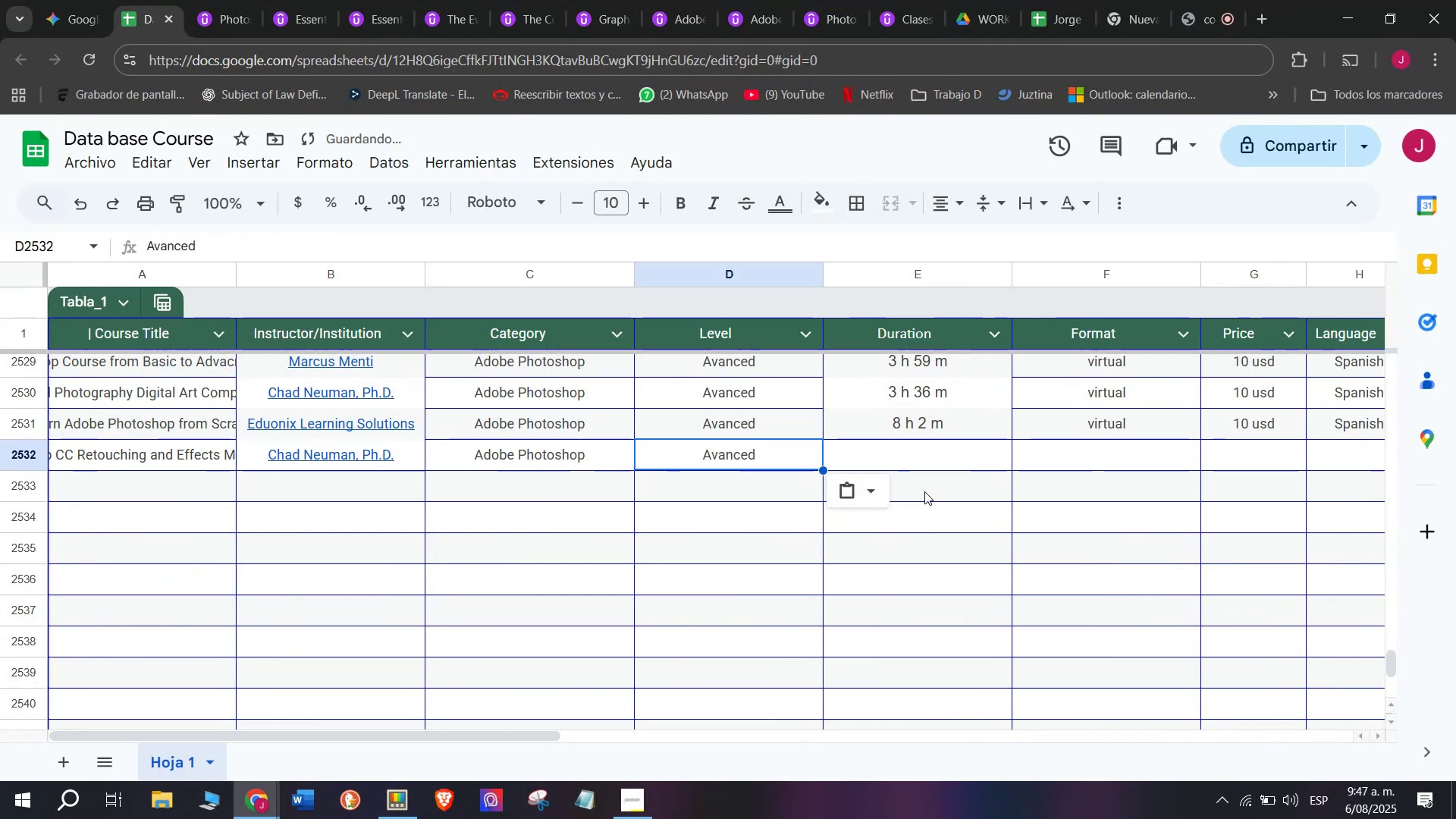 
left_click([964, 459])
 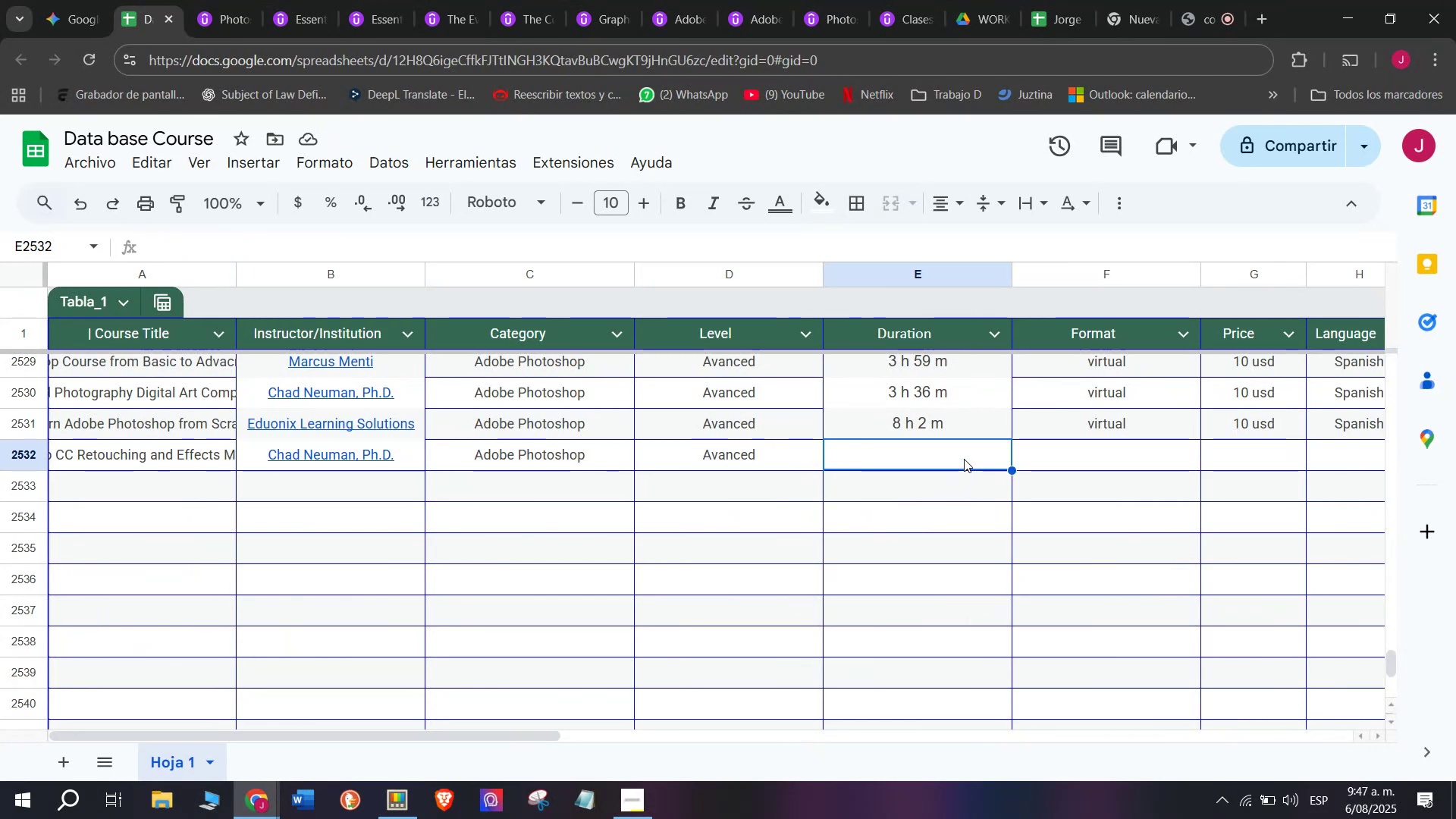 
wait(5.79)
 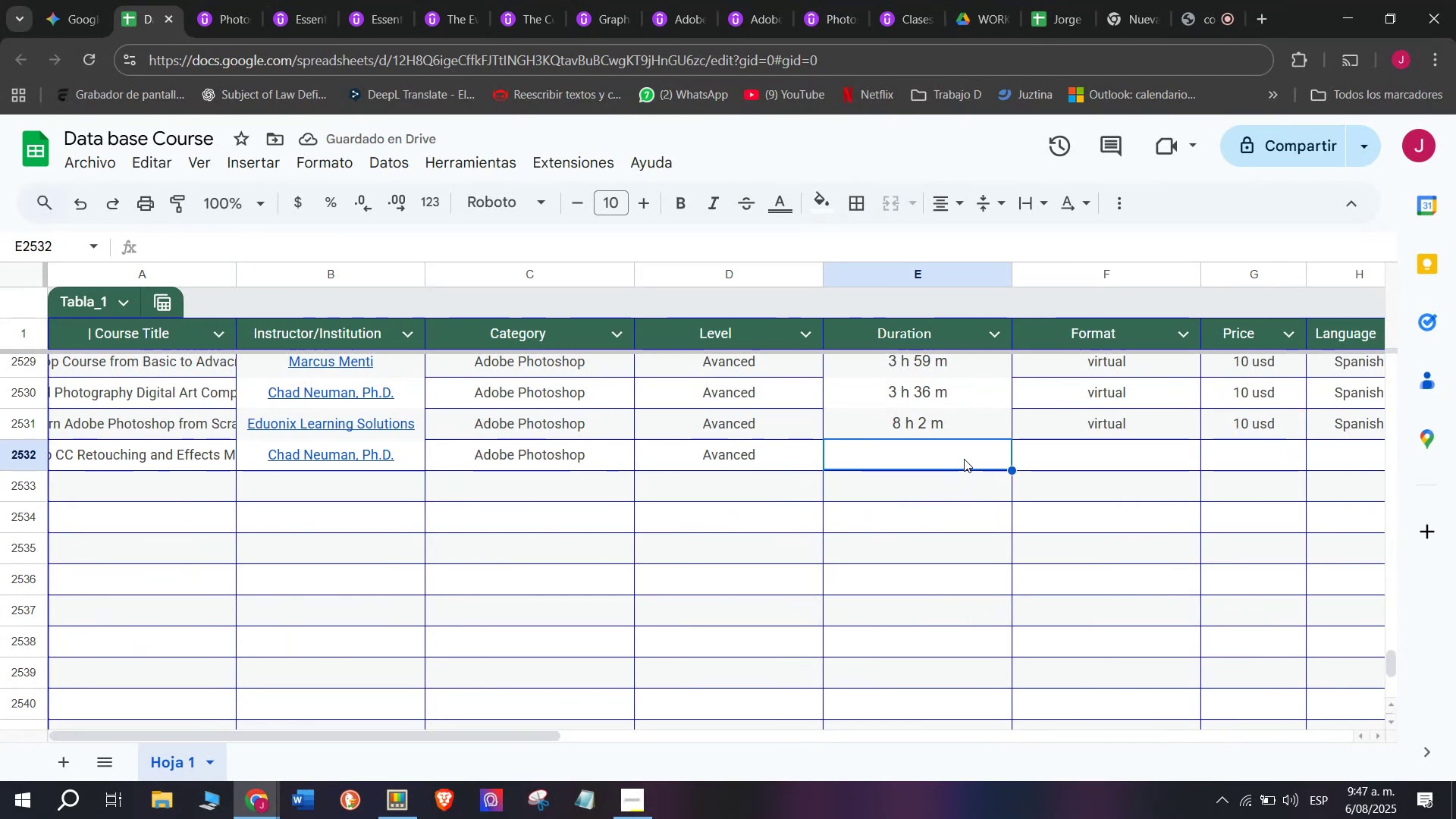 
left_click([215, 0])
 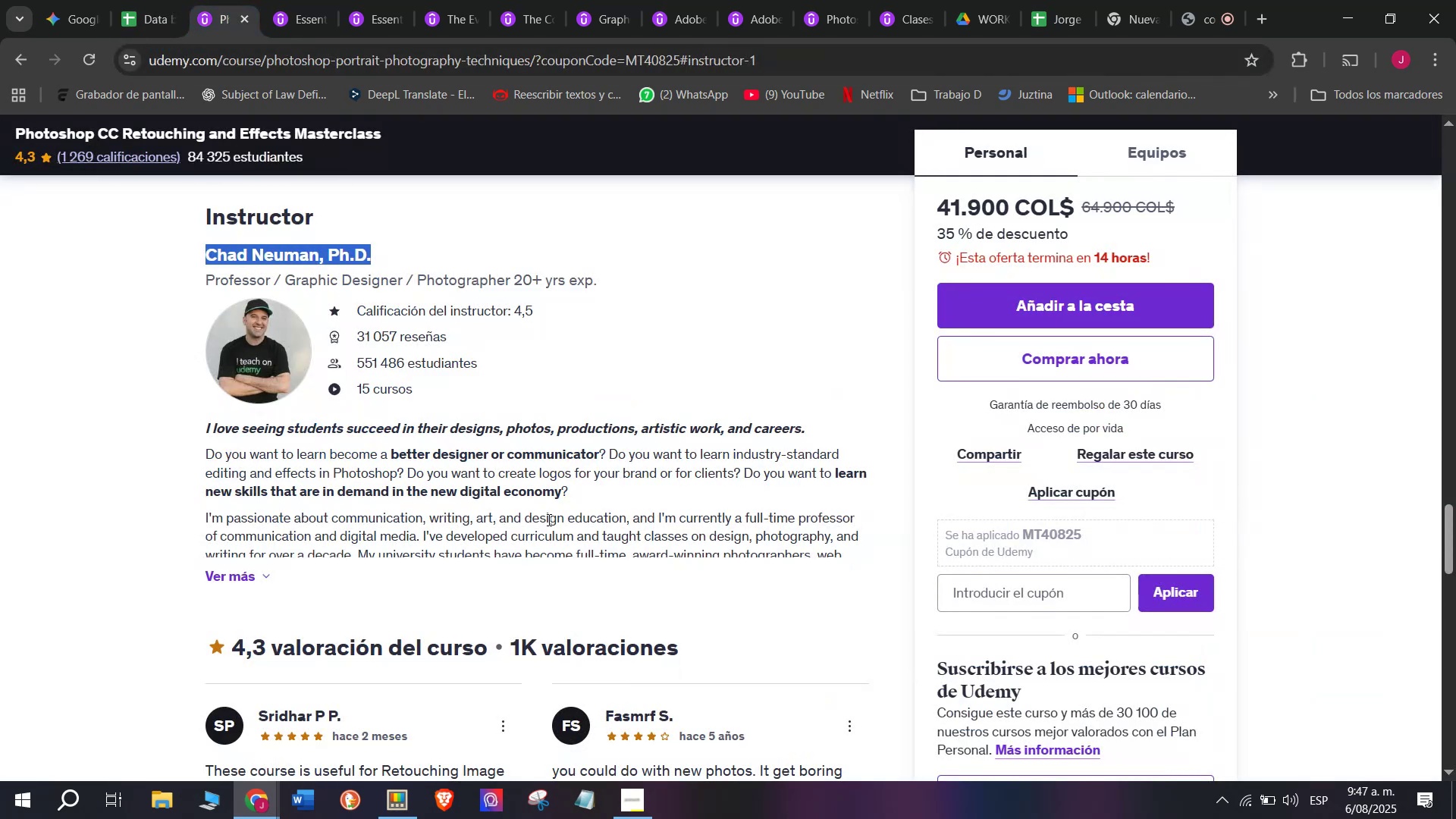 
scroll: coordinate [376, 519], scroll_direction: up, amount: 9.0
 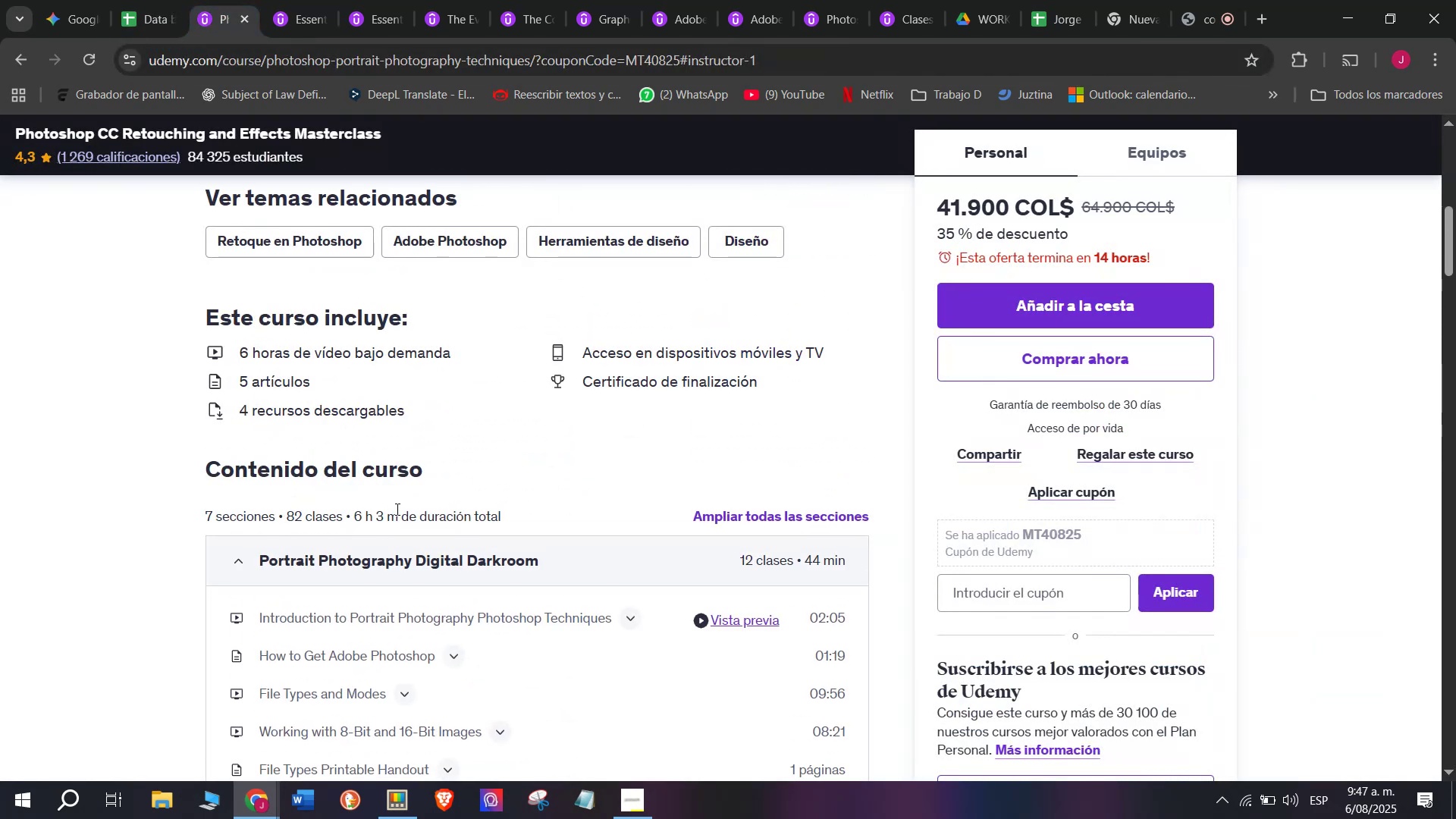 
key(Break)
 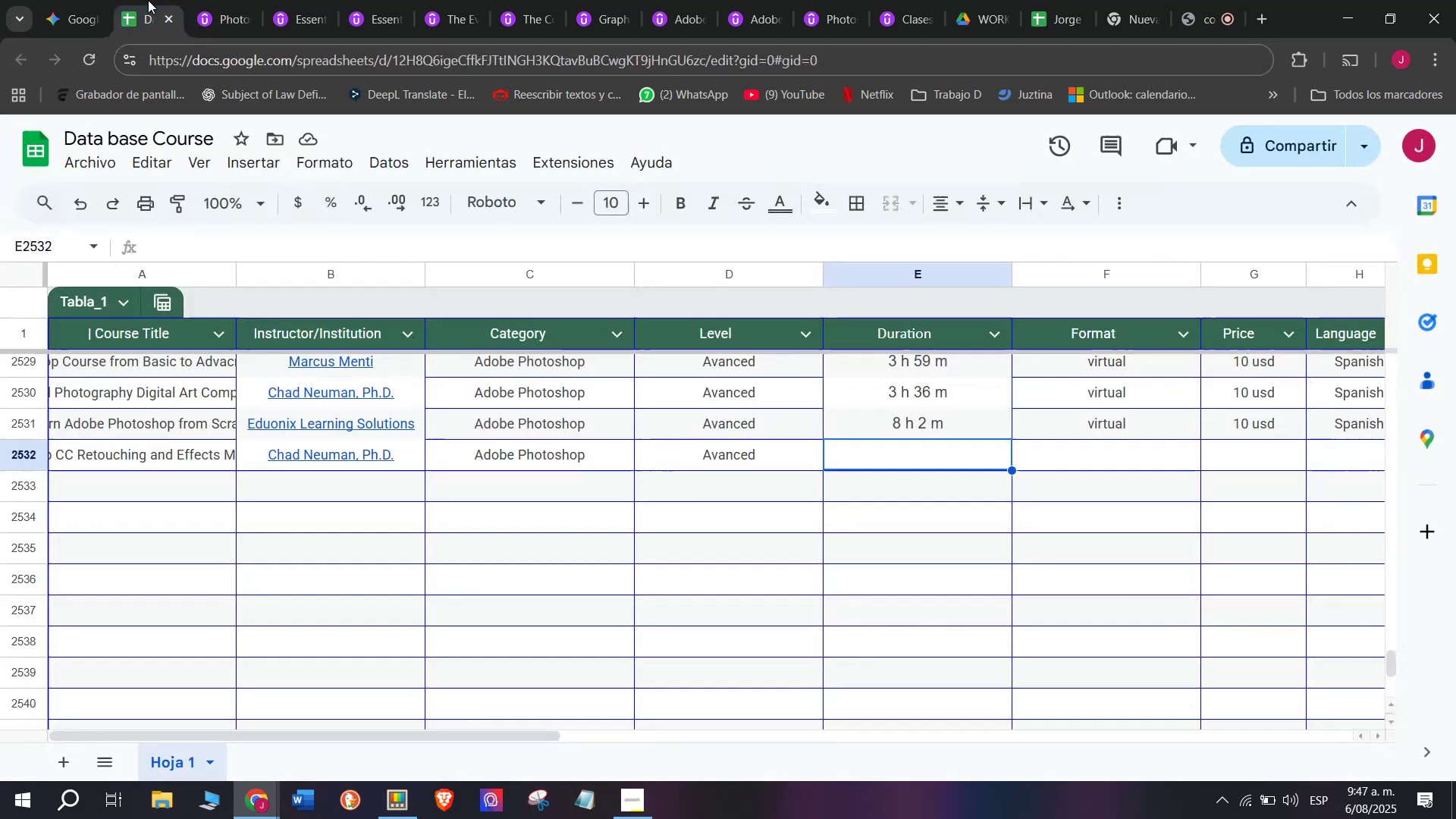 
key(Control+ControlLeft)
 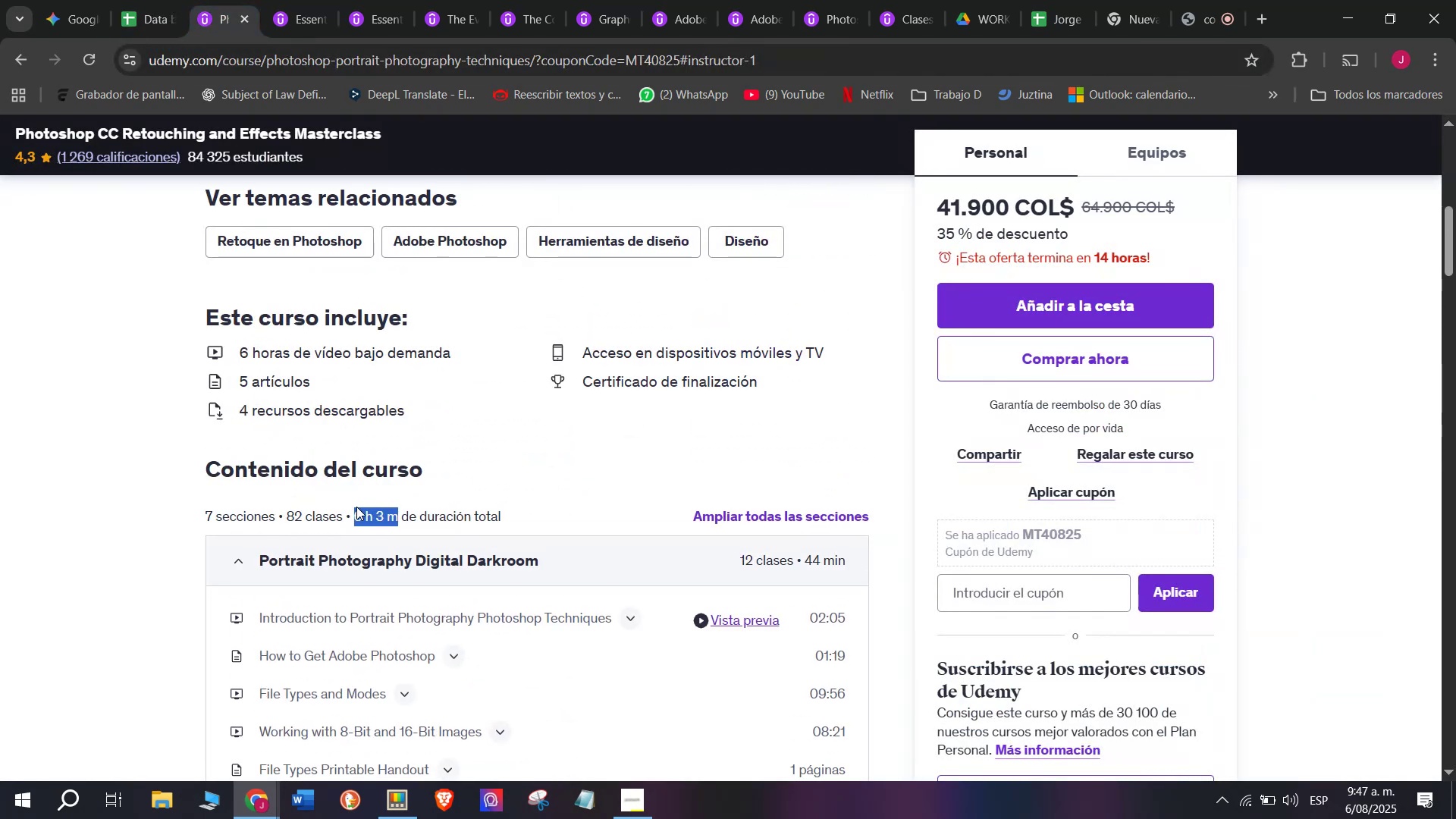 
key(Control+C)
 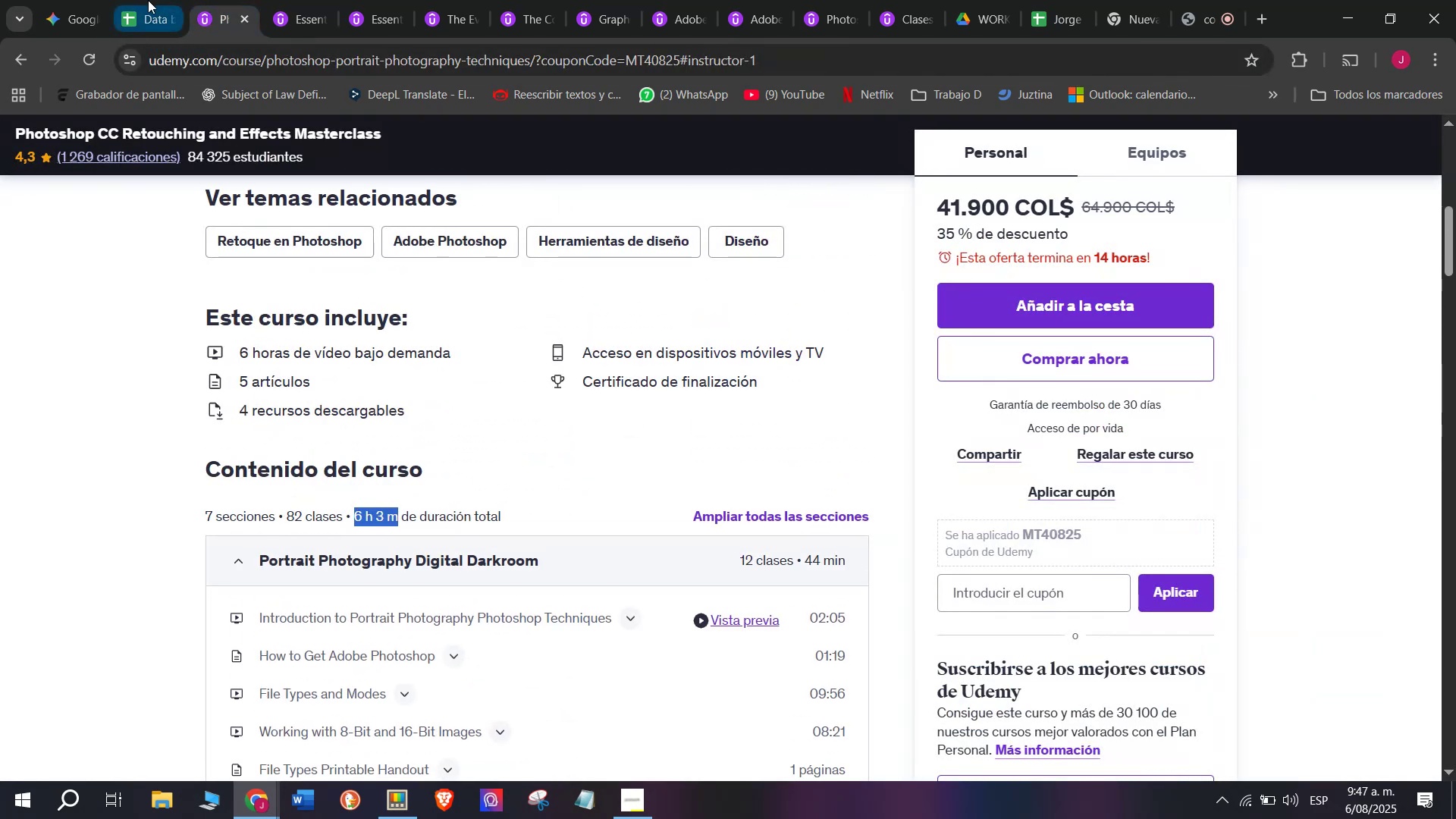 
left_click([148, 0])
 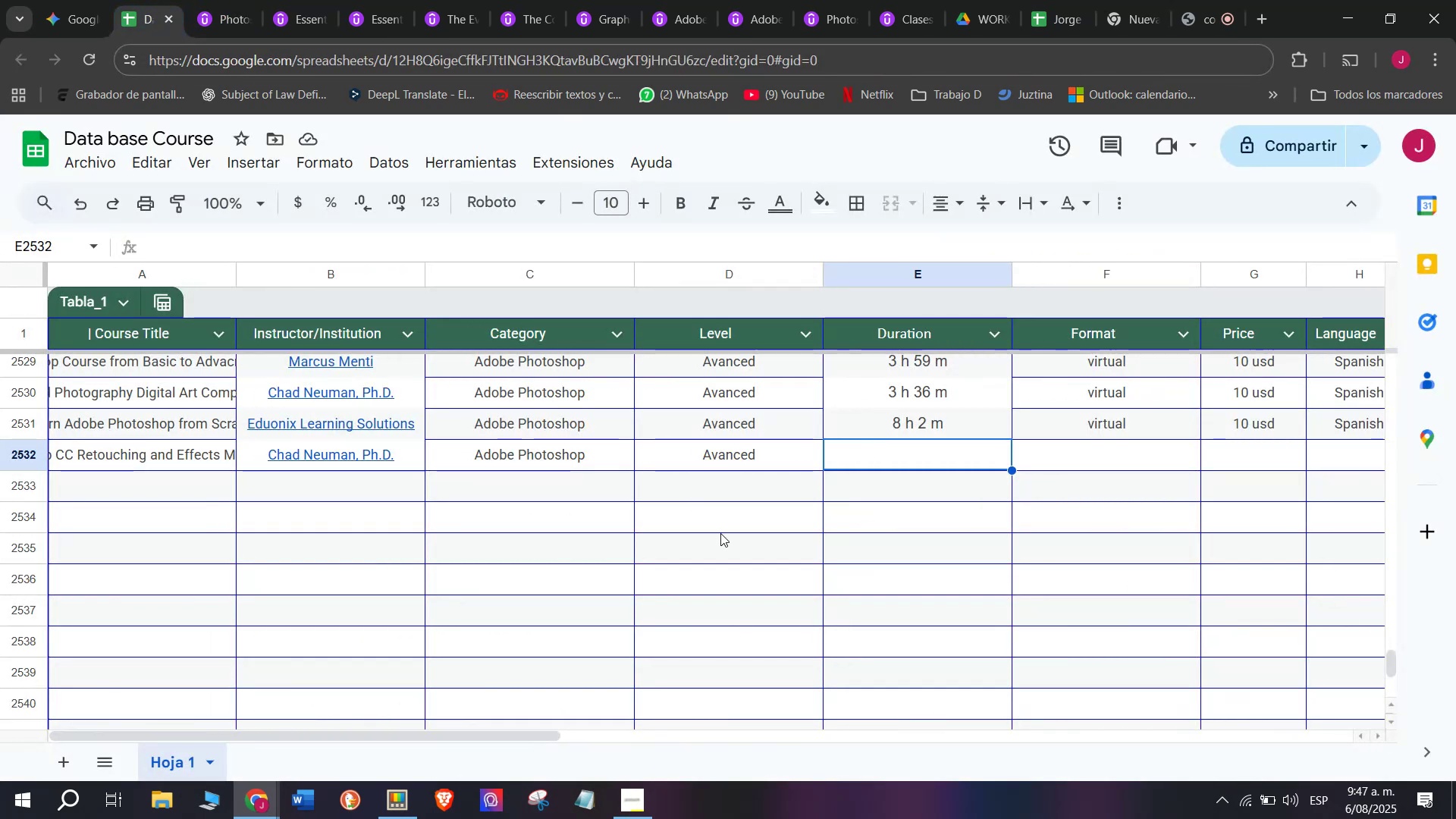 
key(Z)
 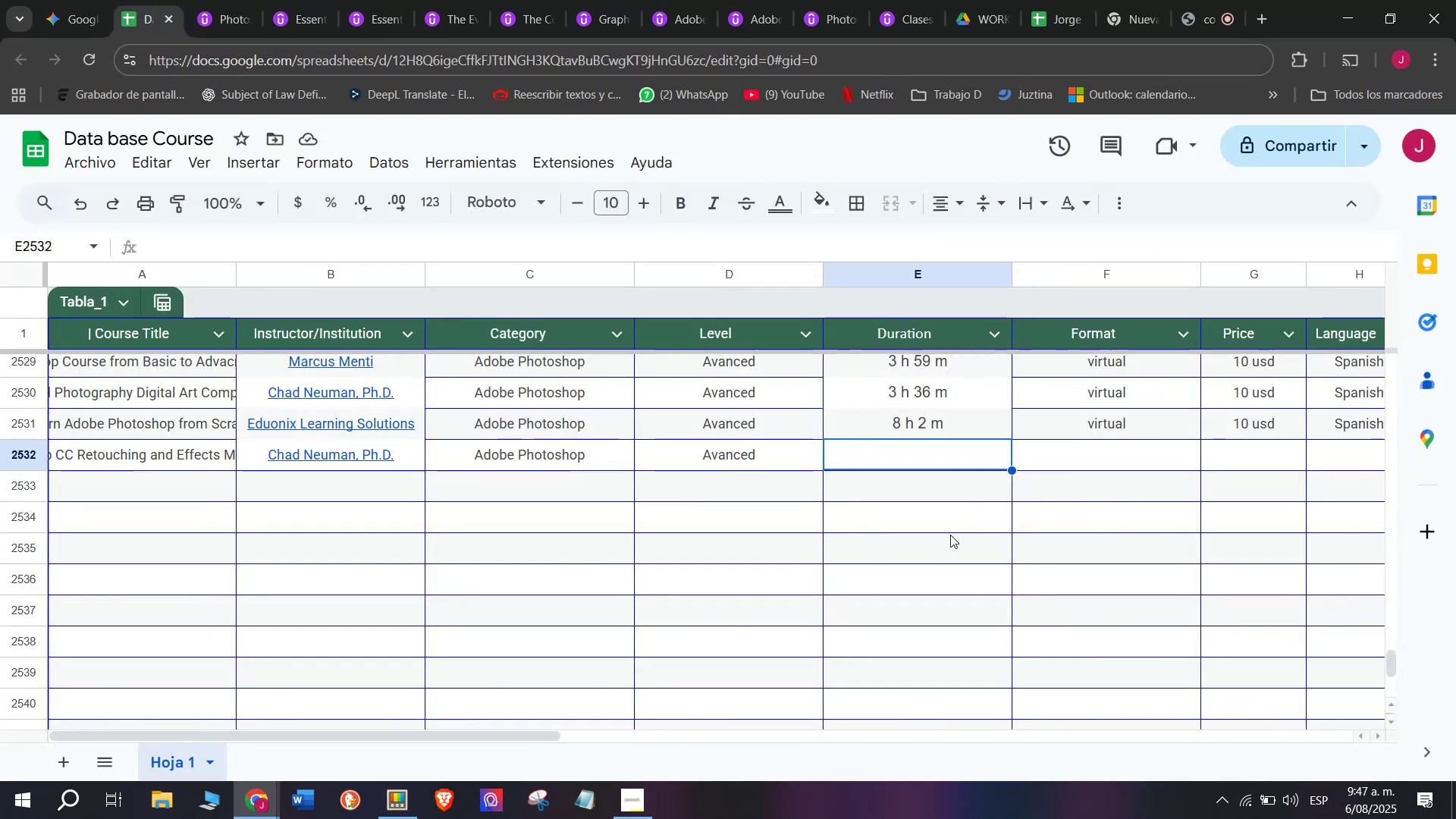 
key(Control+ControlLeft)
 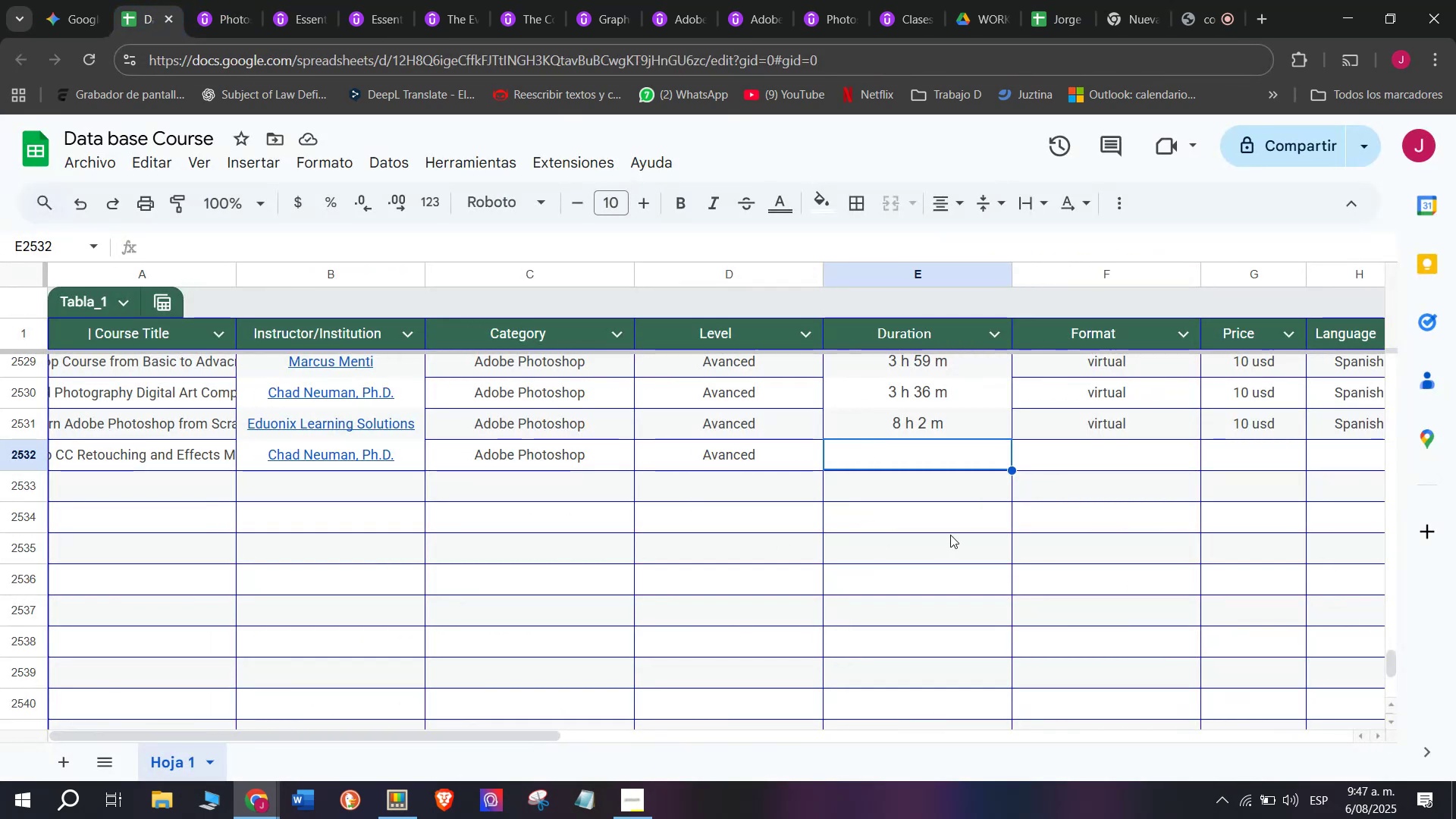 
key(Control+V)
 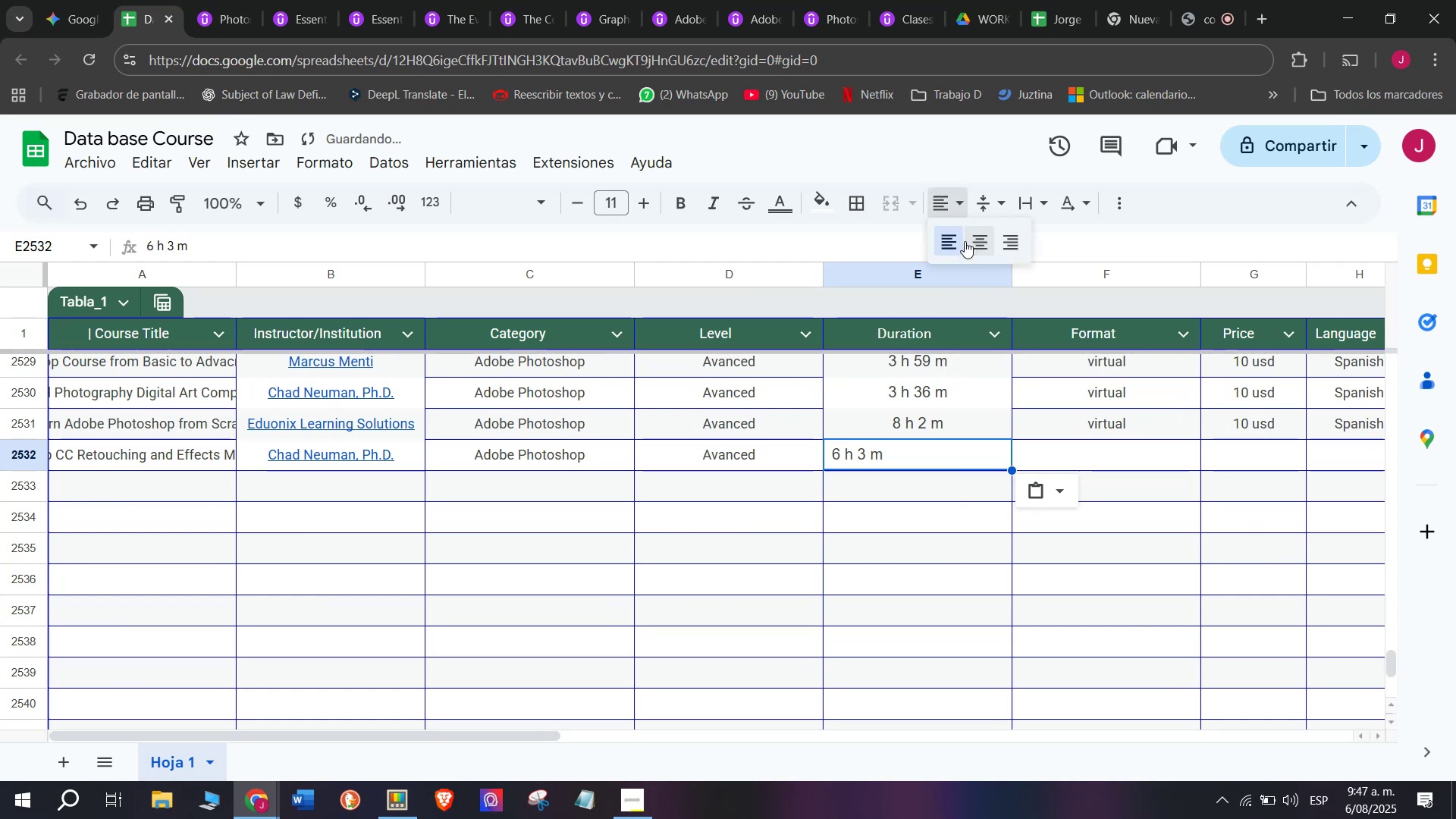 
left_click([977, 243])
 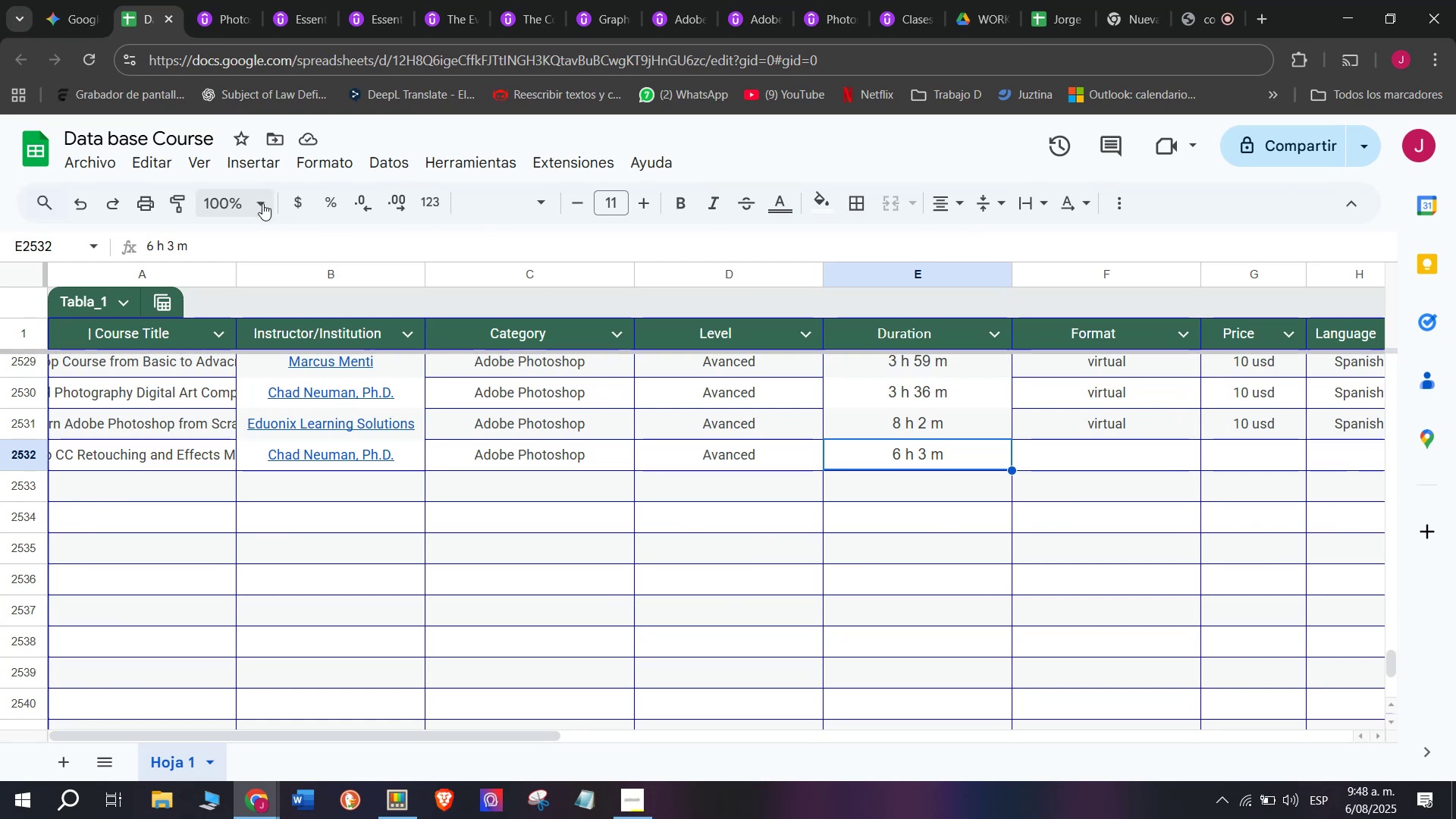 
wait(28.27)
 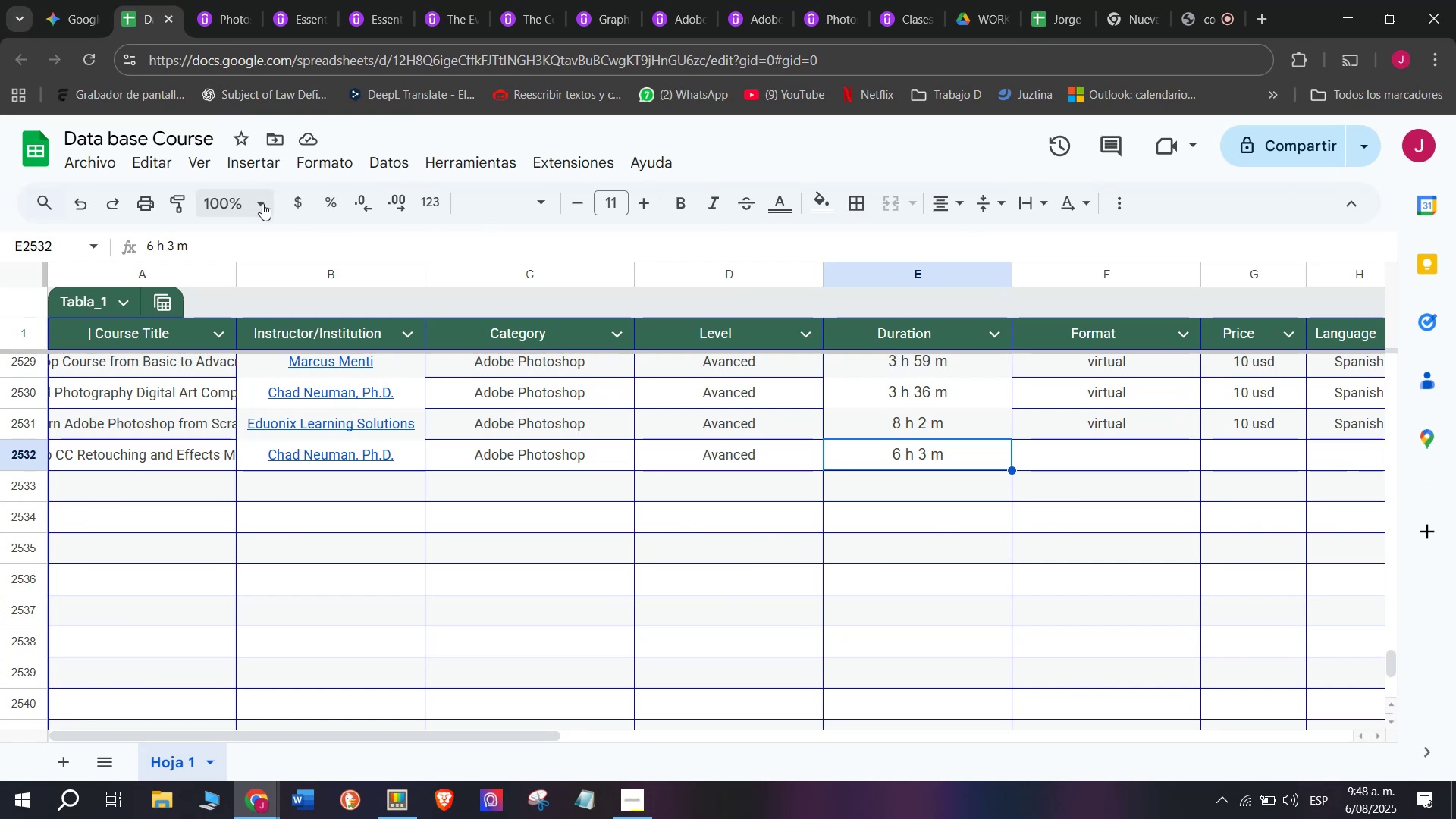 
left_click([1072, 454])
 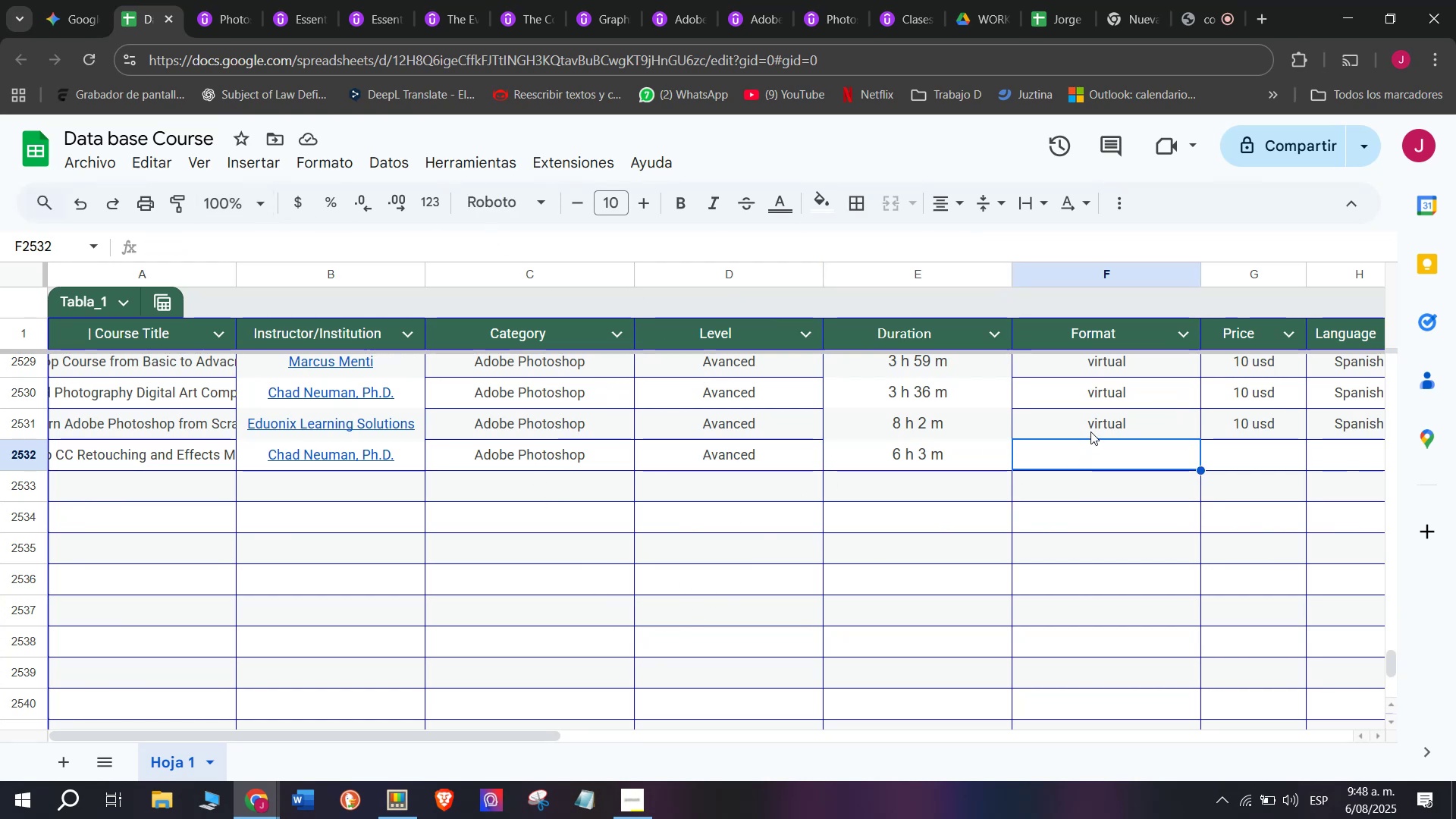 
key(Break)
 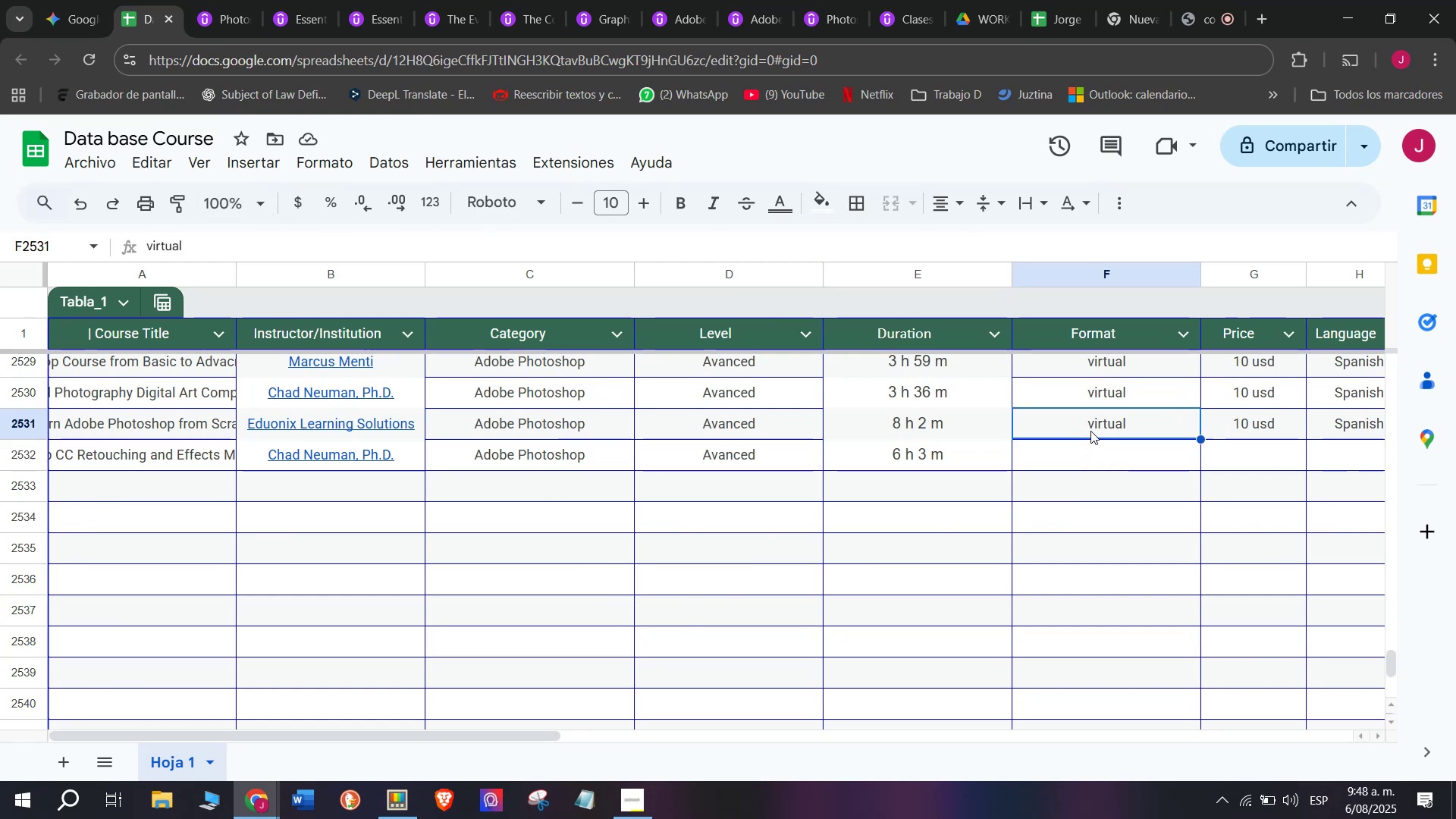 
key(Control+ControlLeft)
 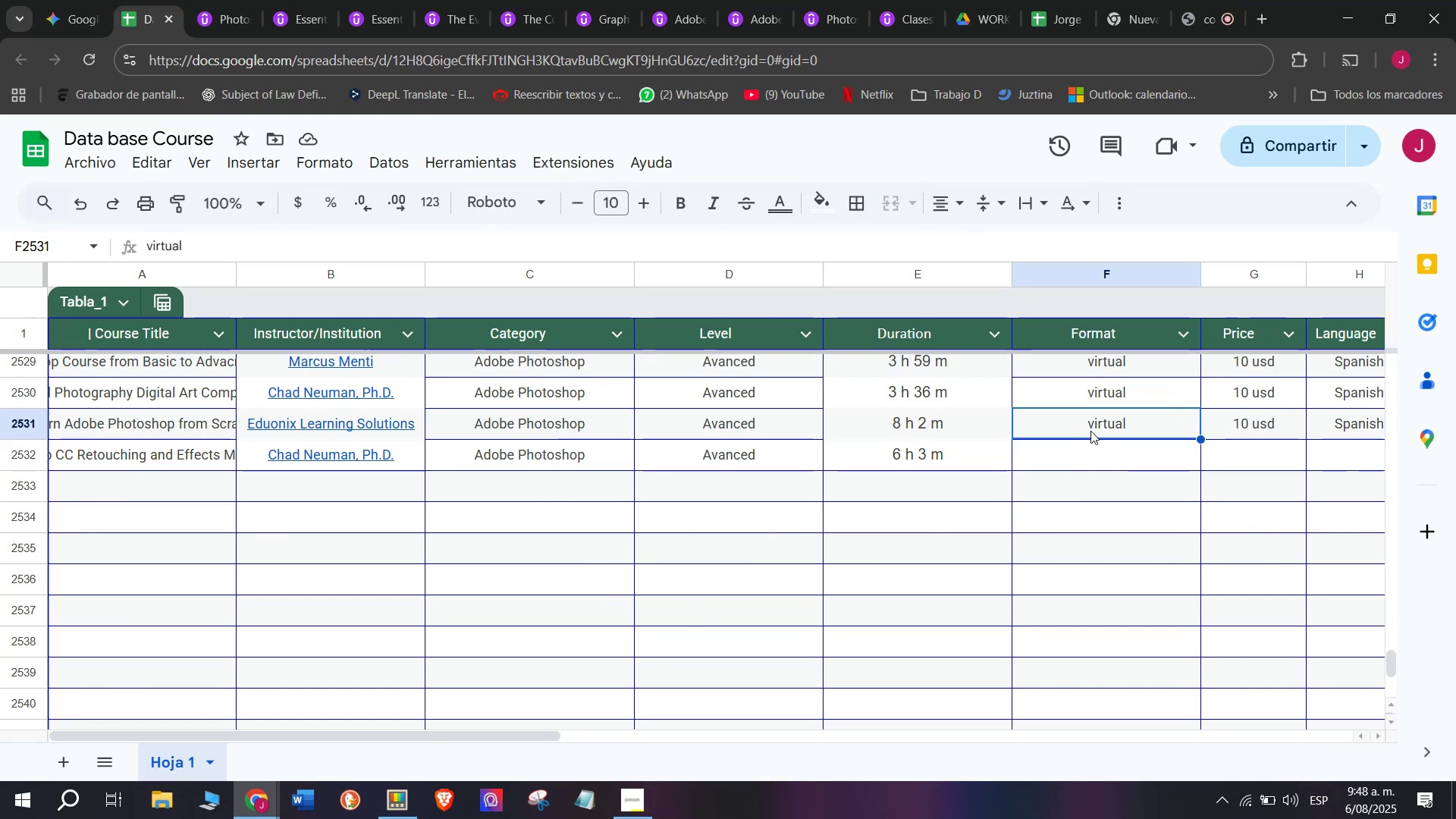 
key(Control+C)
 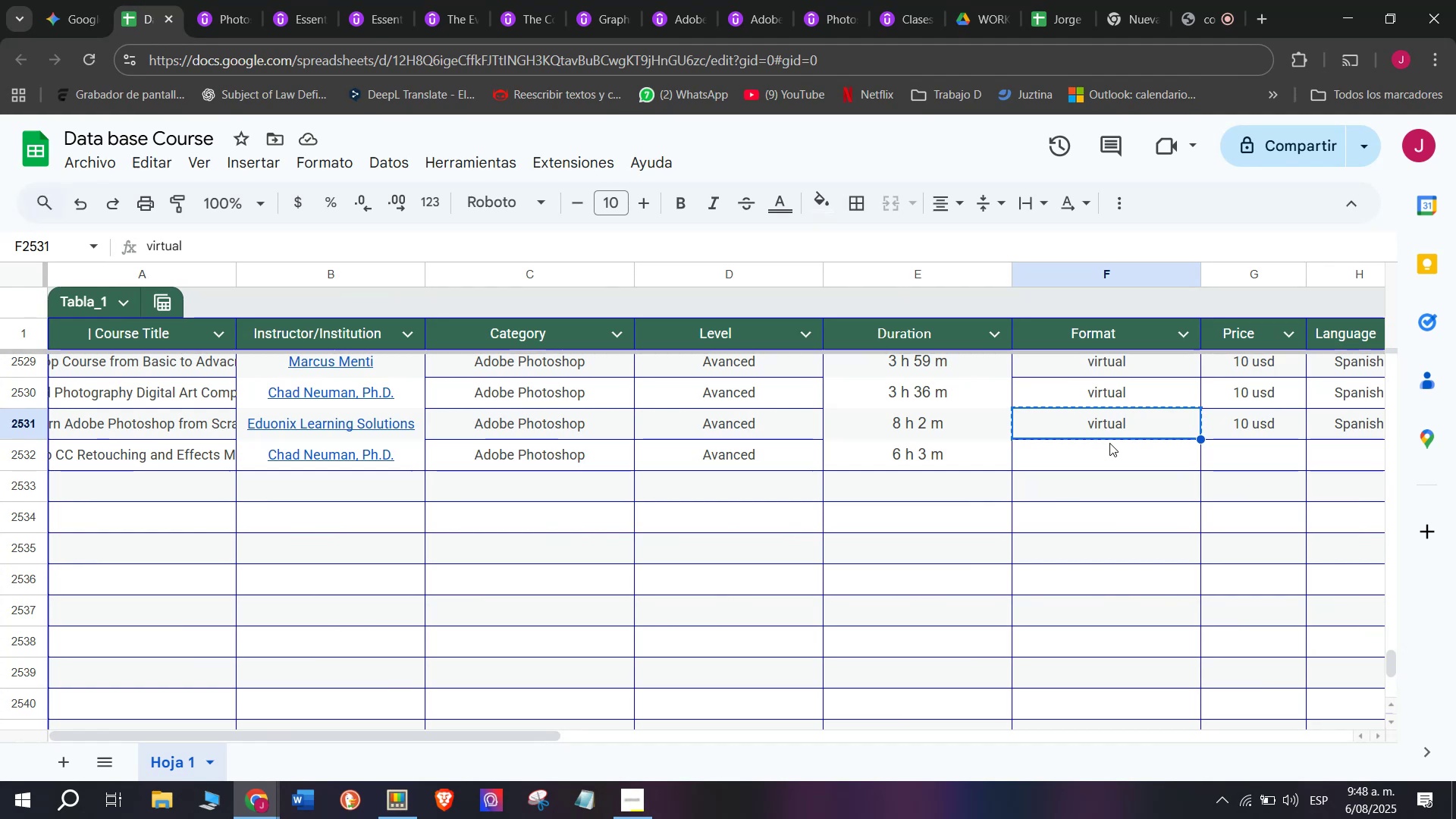 
triple_click([1109, 443])
 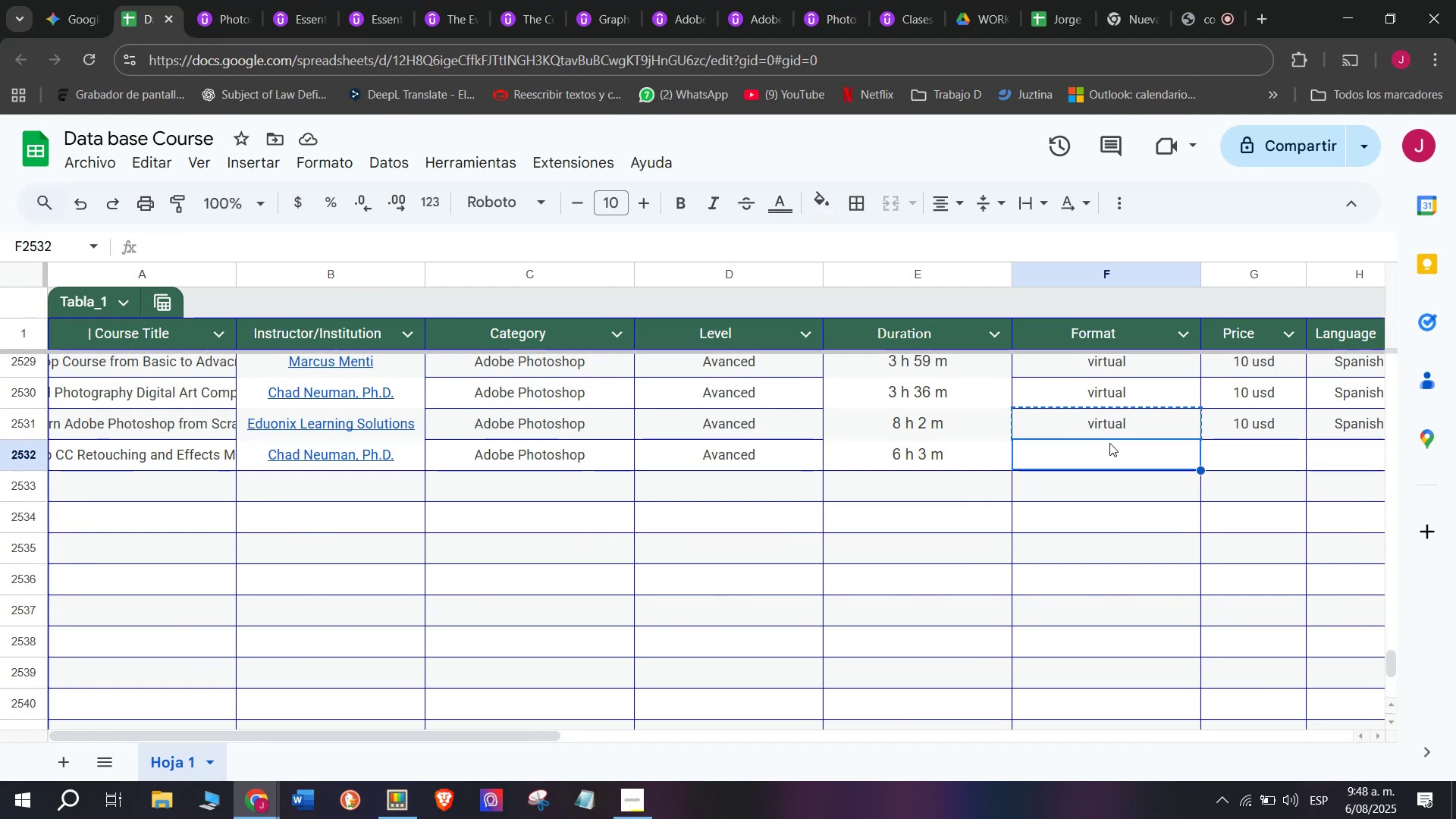 
key(Control+ControlLeft)
 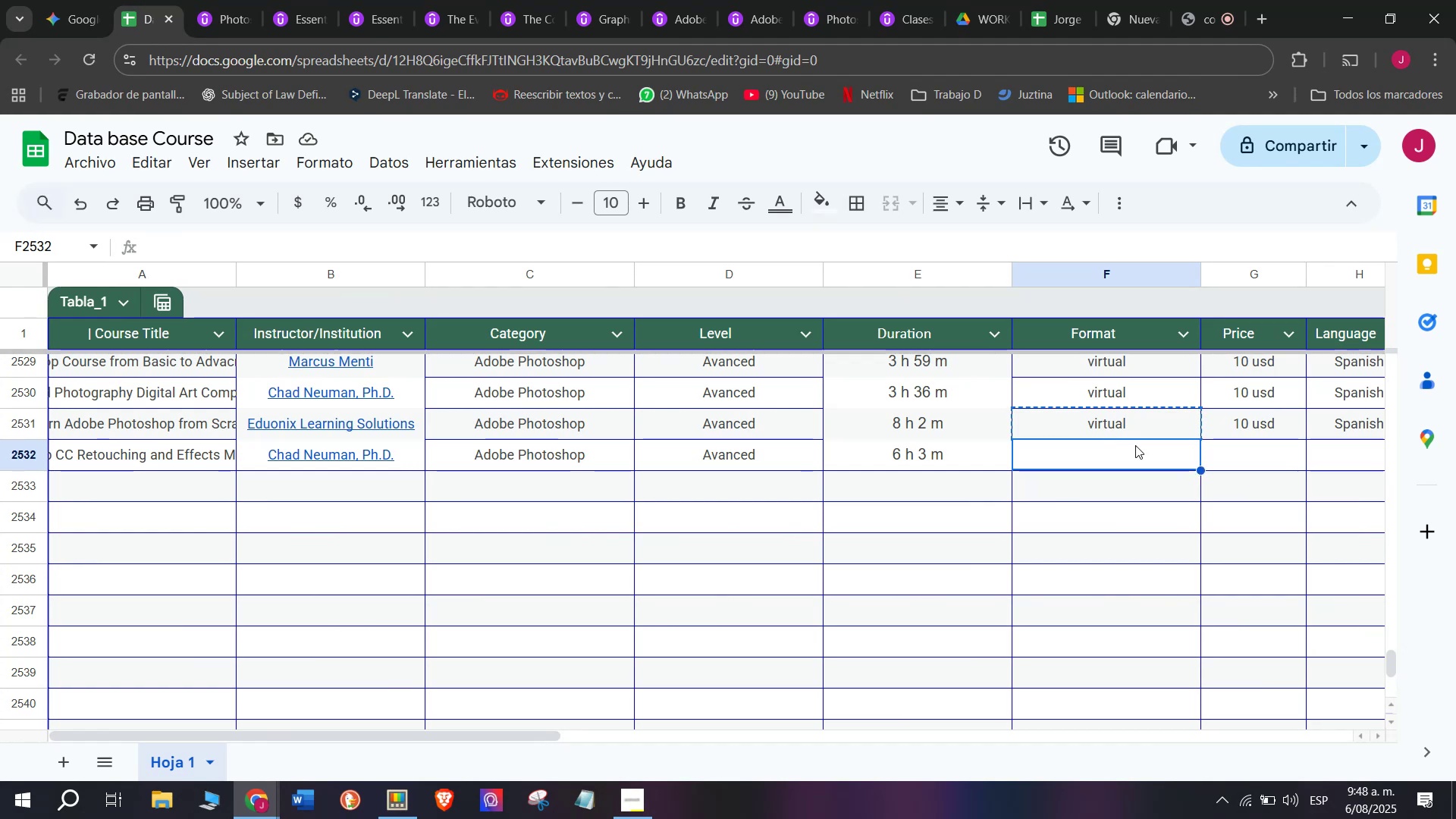 
key(Z)
 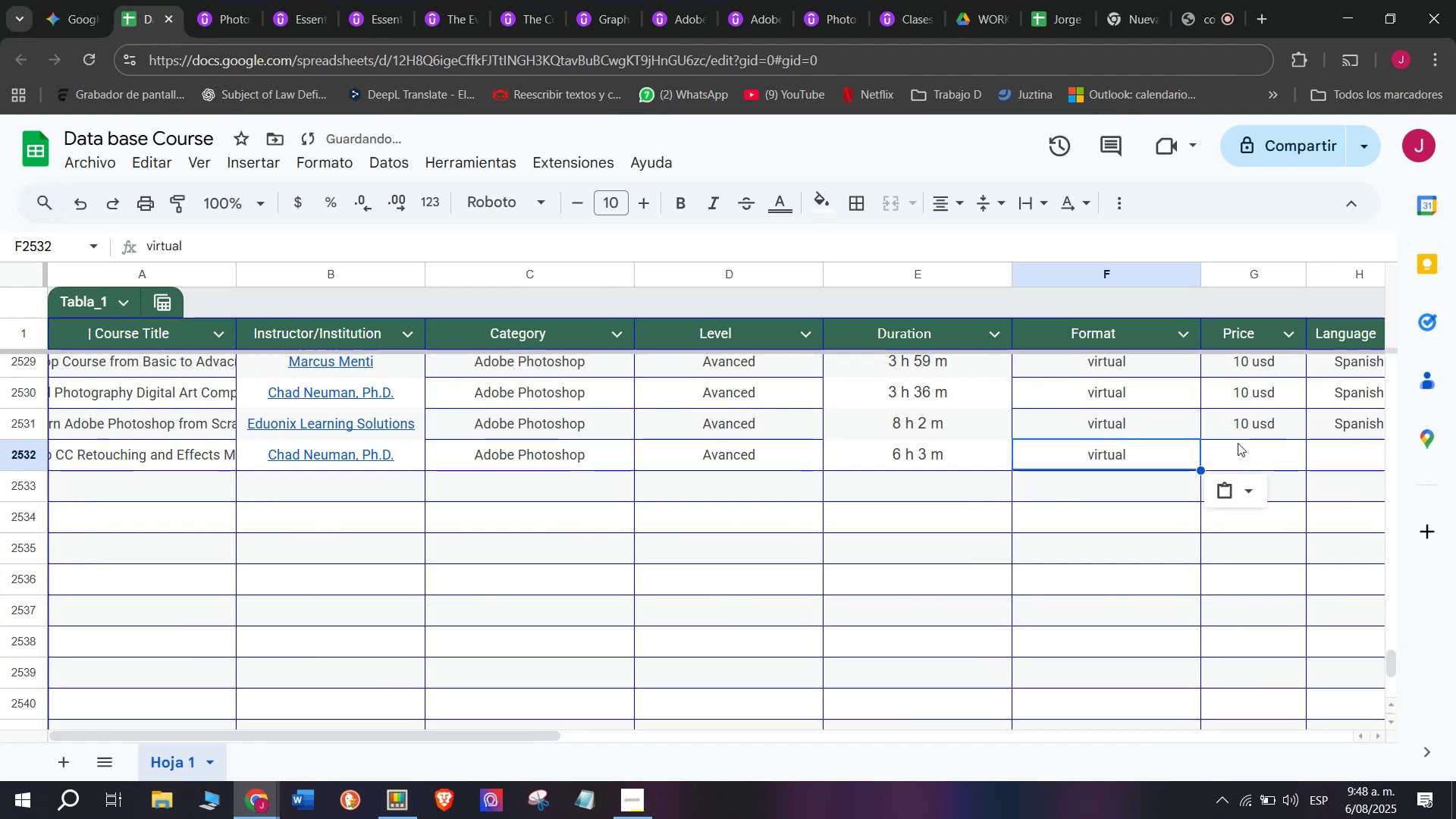 
key(Control+V)
 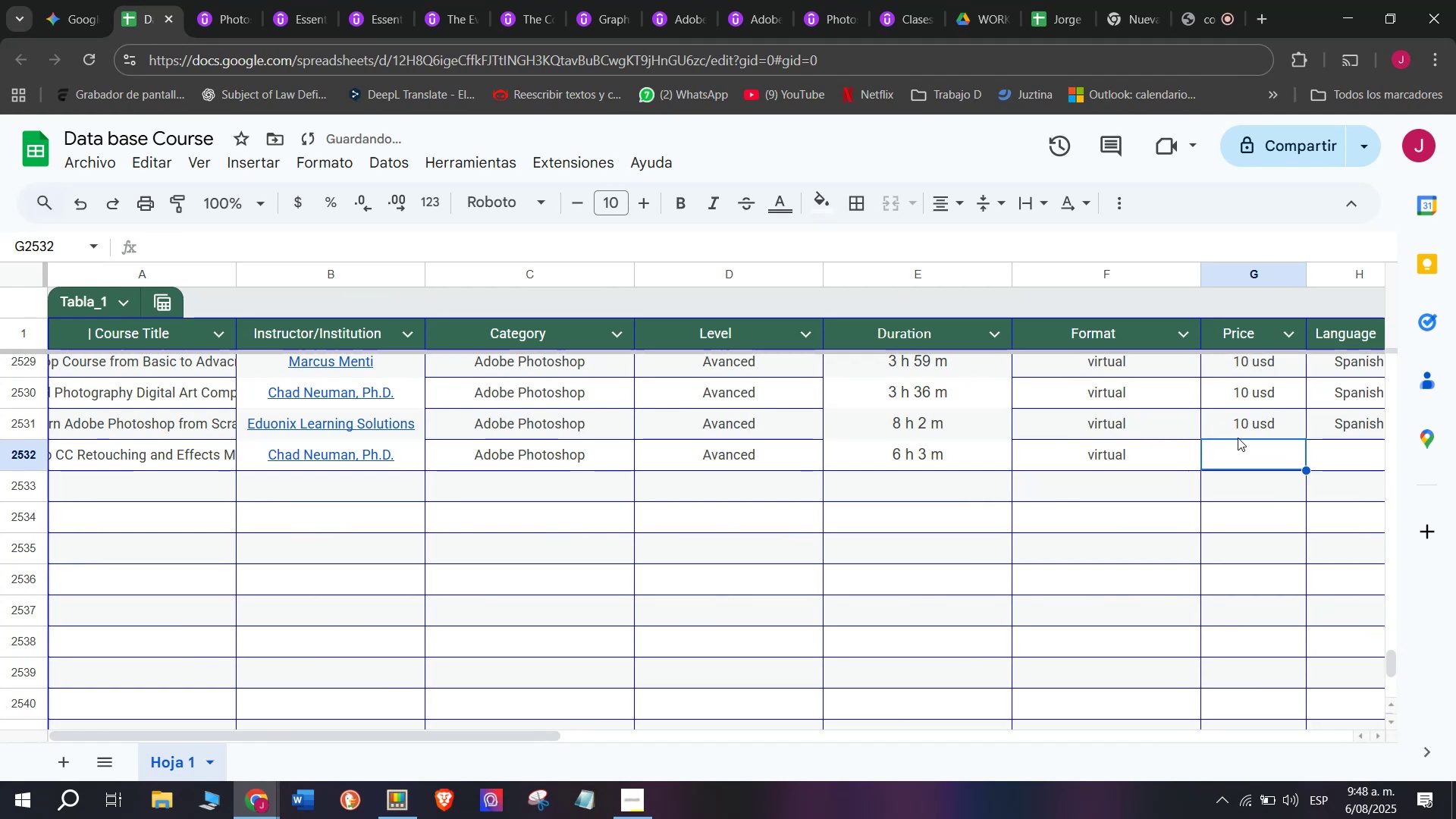 
double_click([1238, 422])
 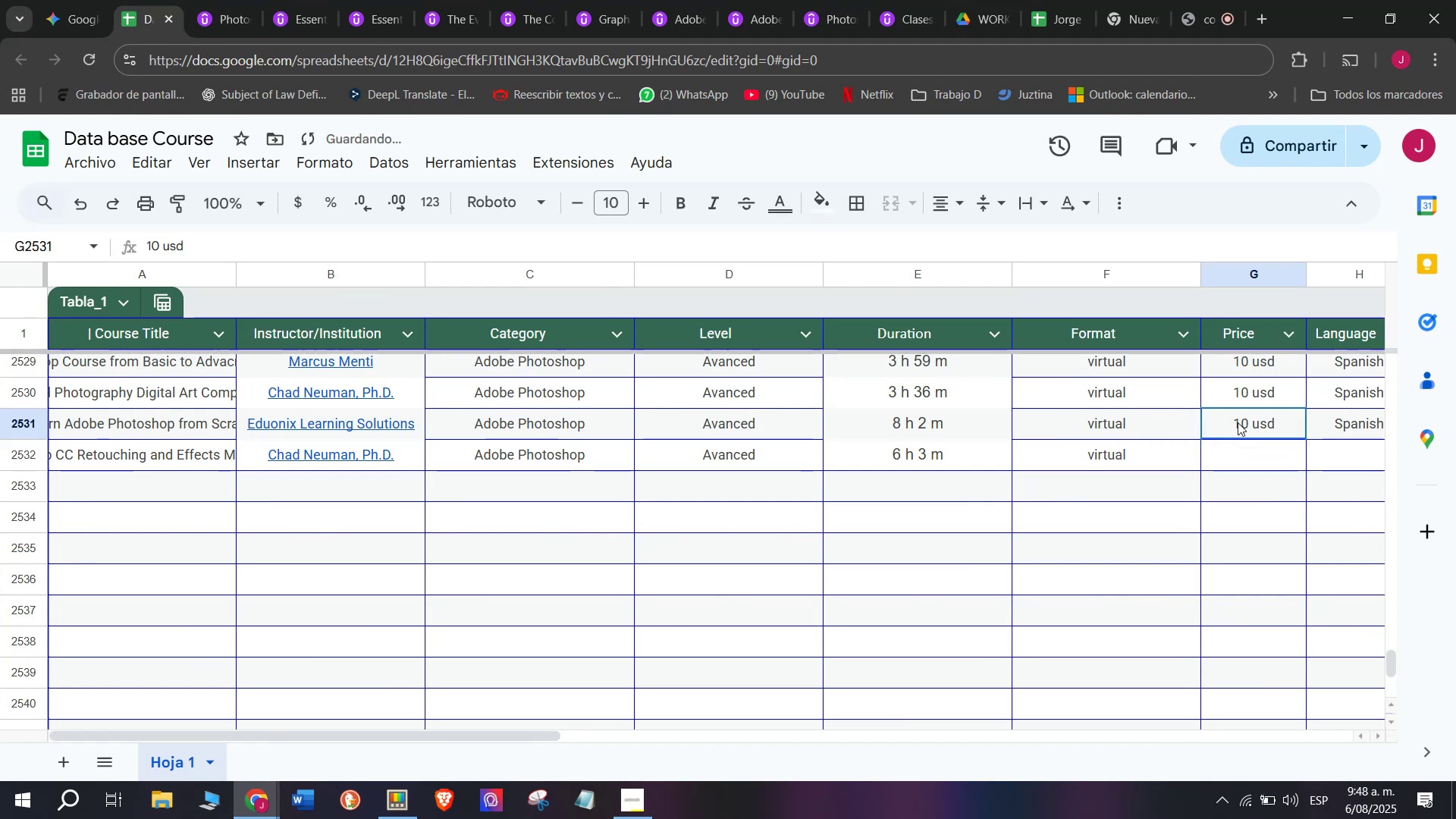 
key(Break)
 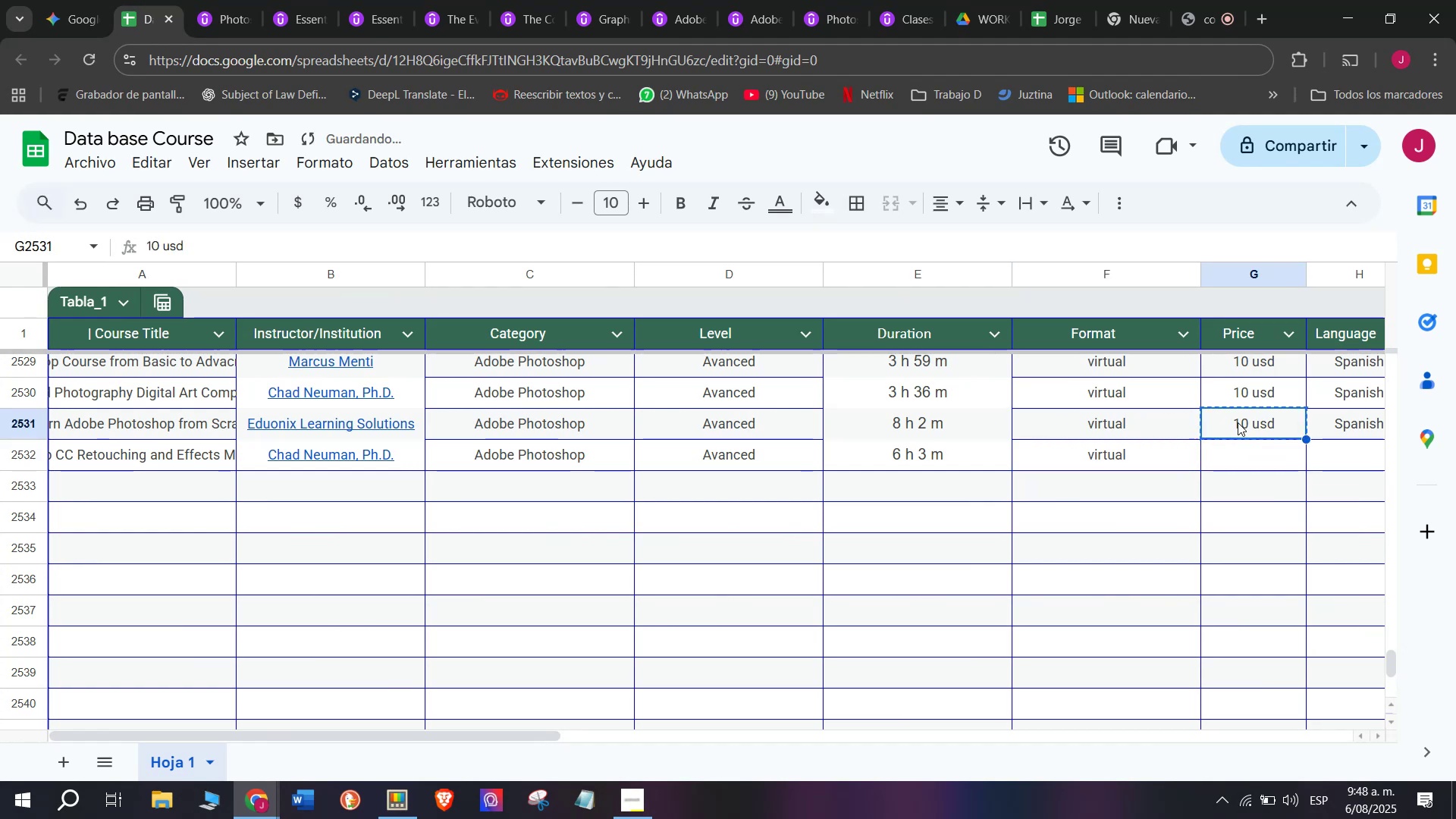 
key(Control+ControlLeft)
 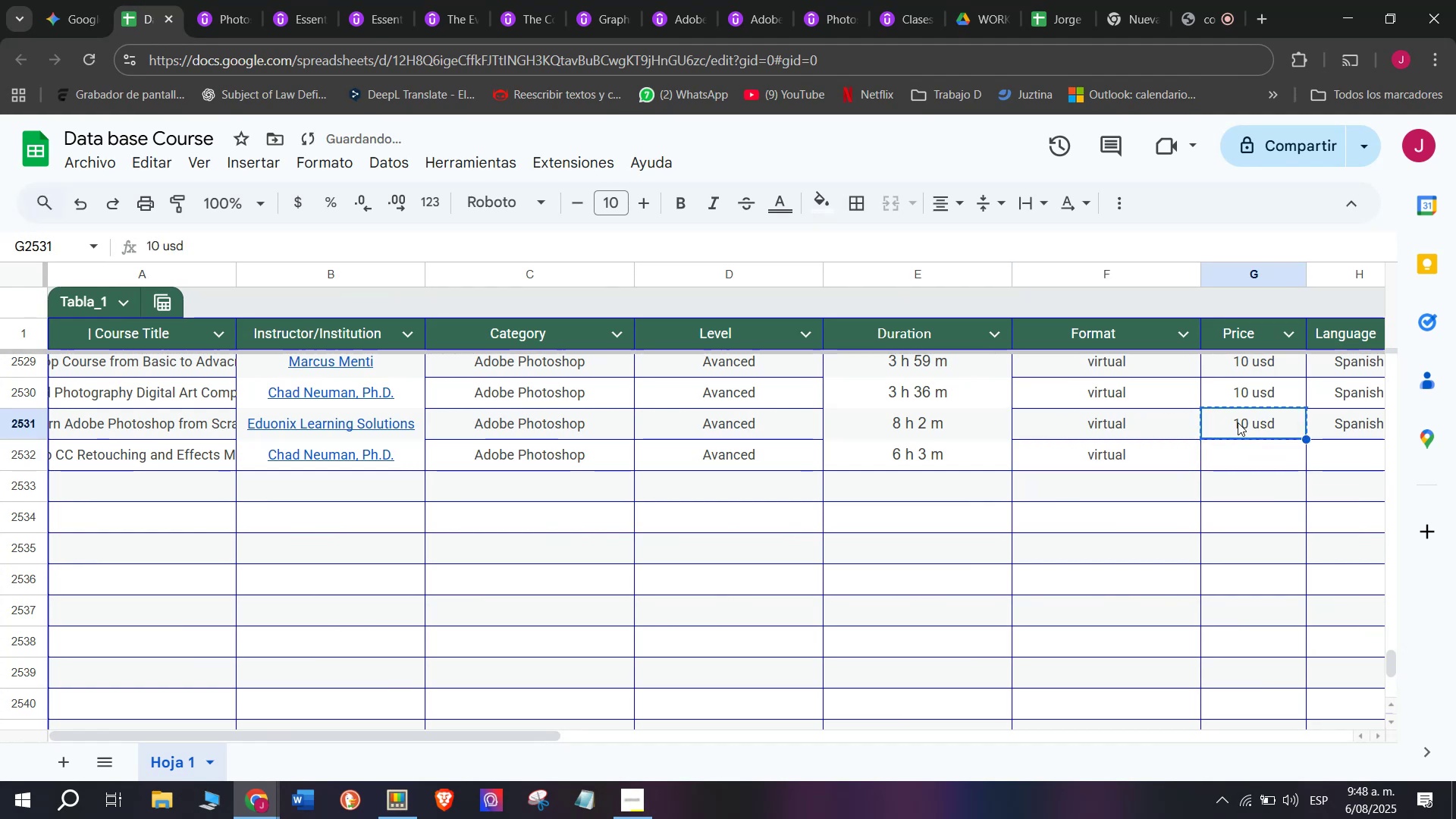 
key(Control+C)
 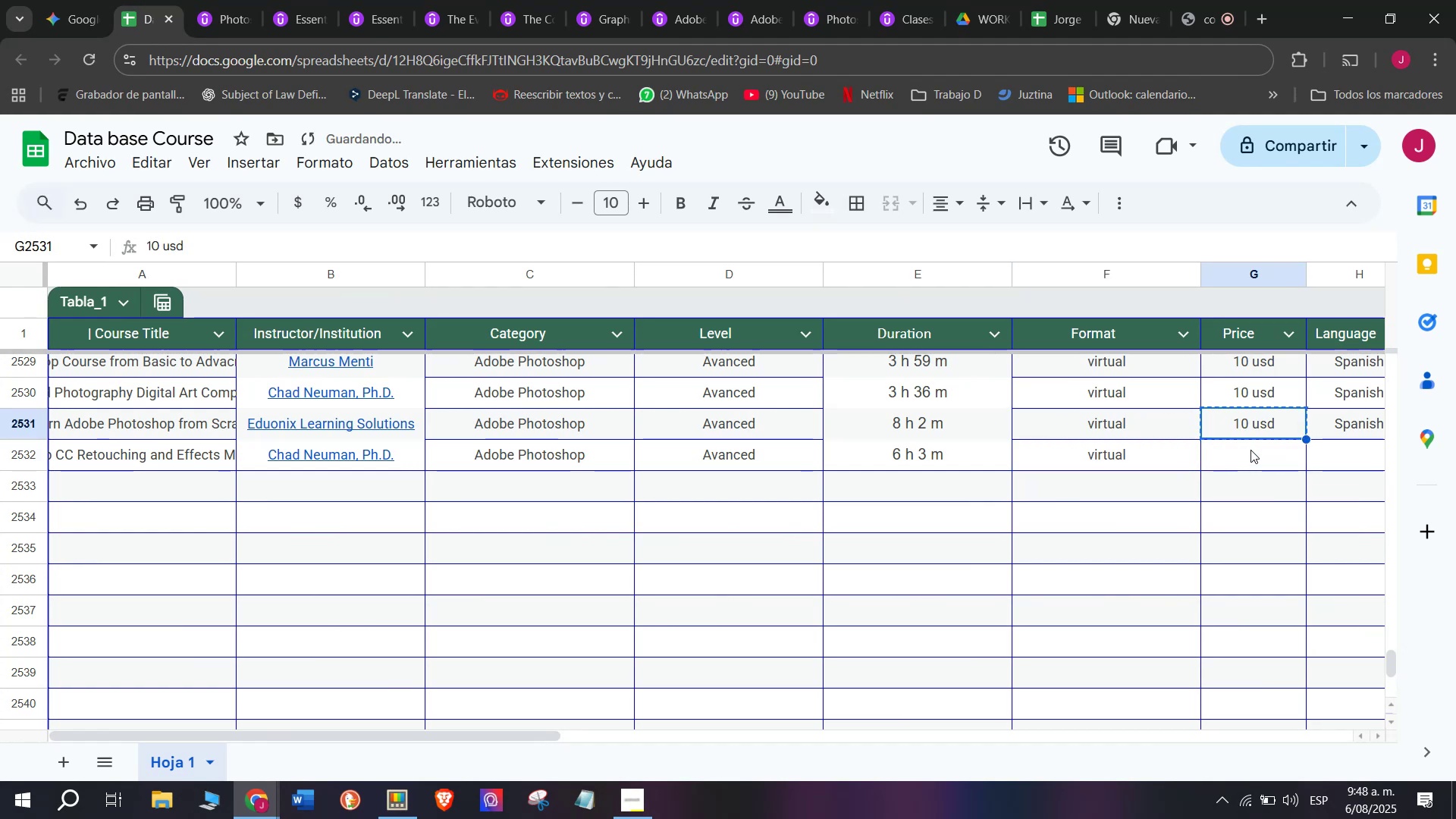 
key(Z)
 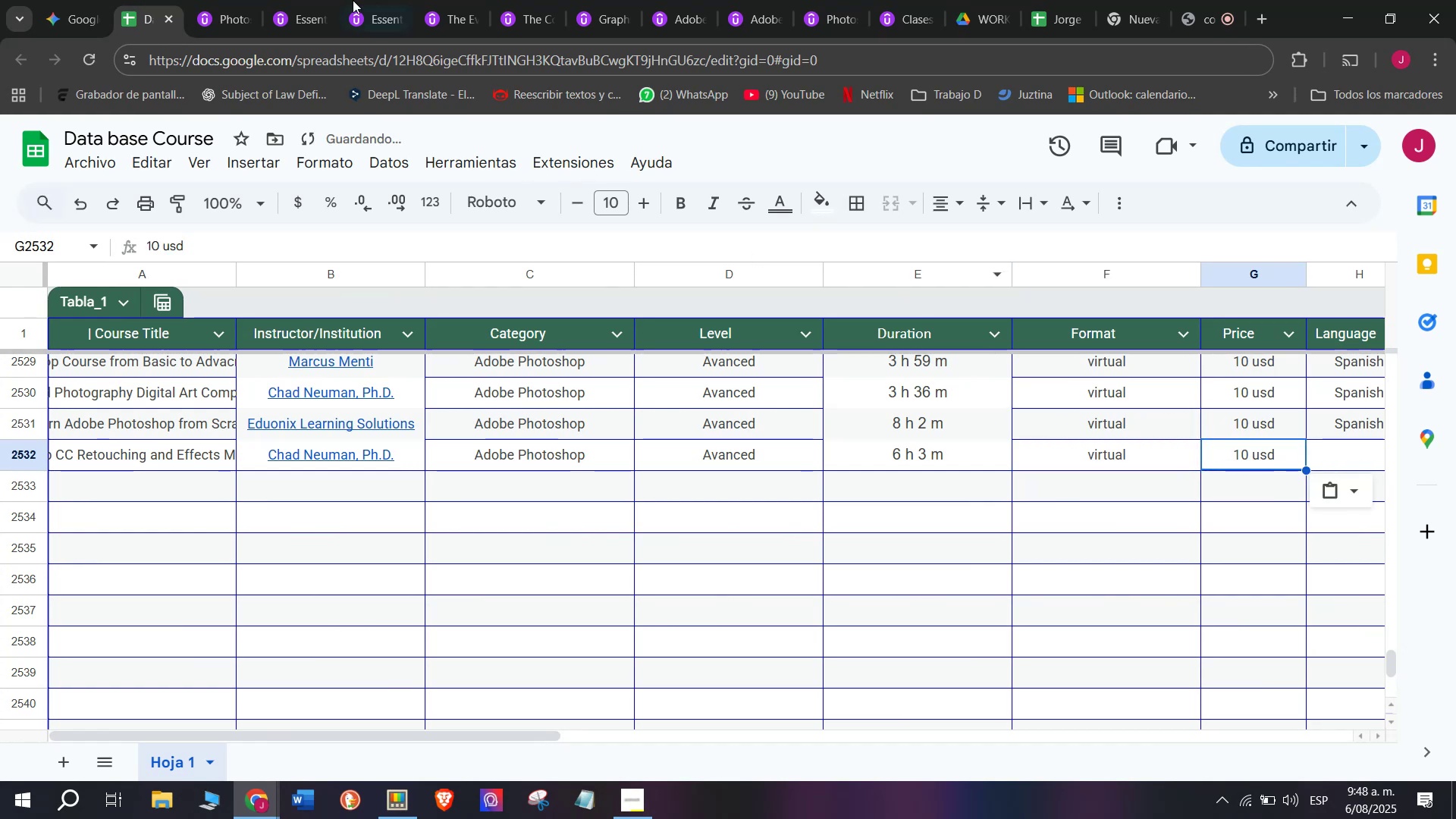 
triple_click([1251, 450])
 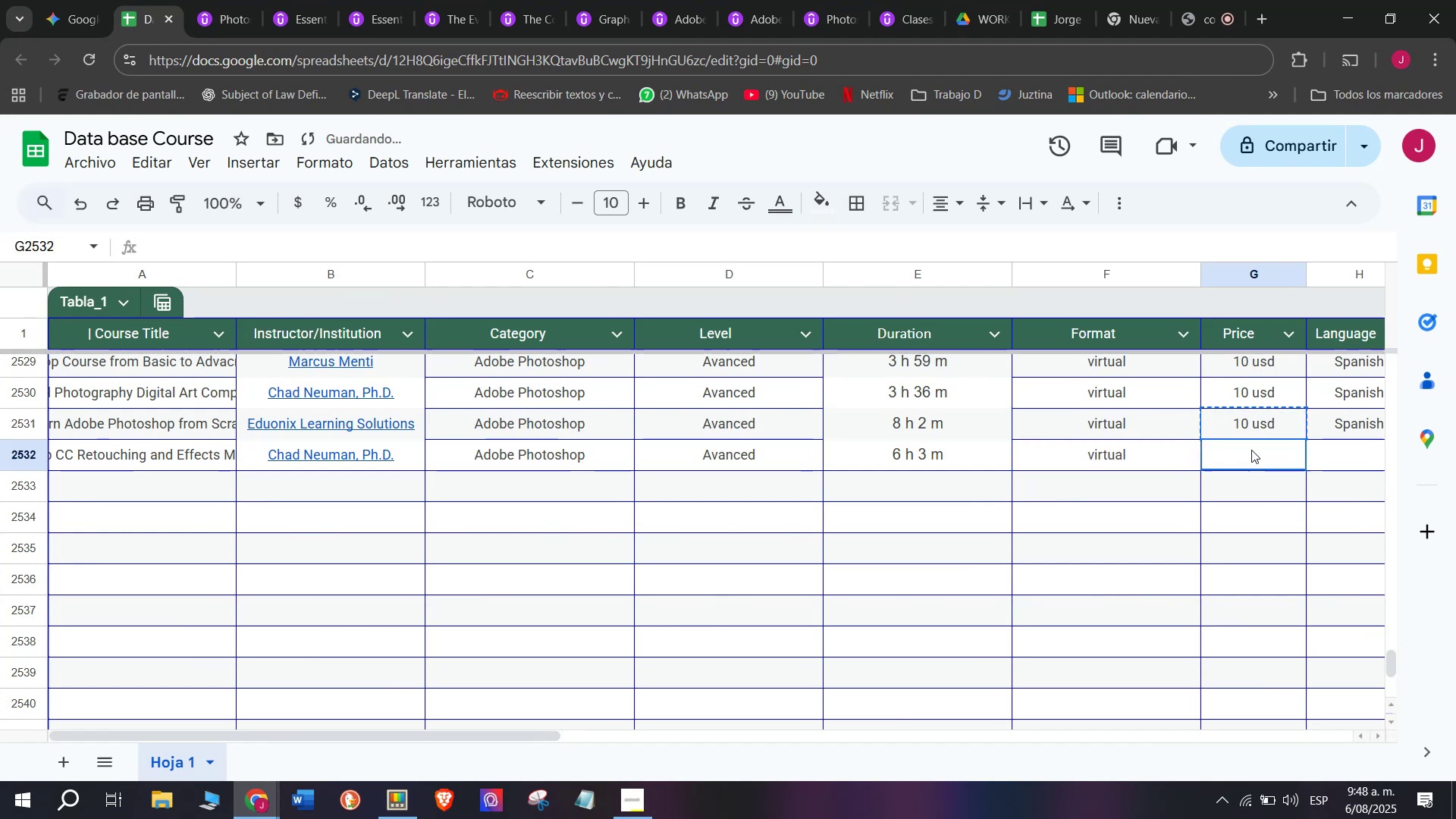 
key(Control+ControlLeft)
 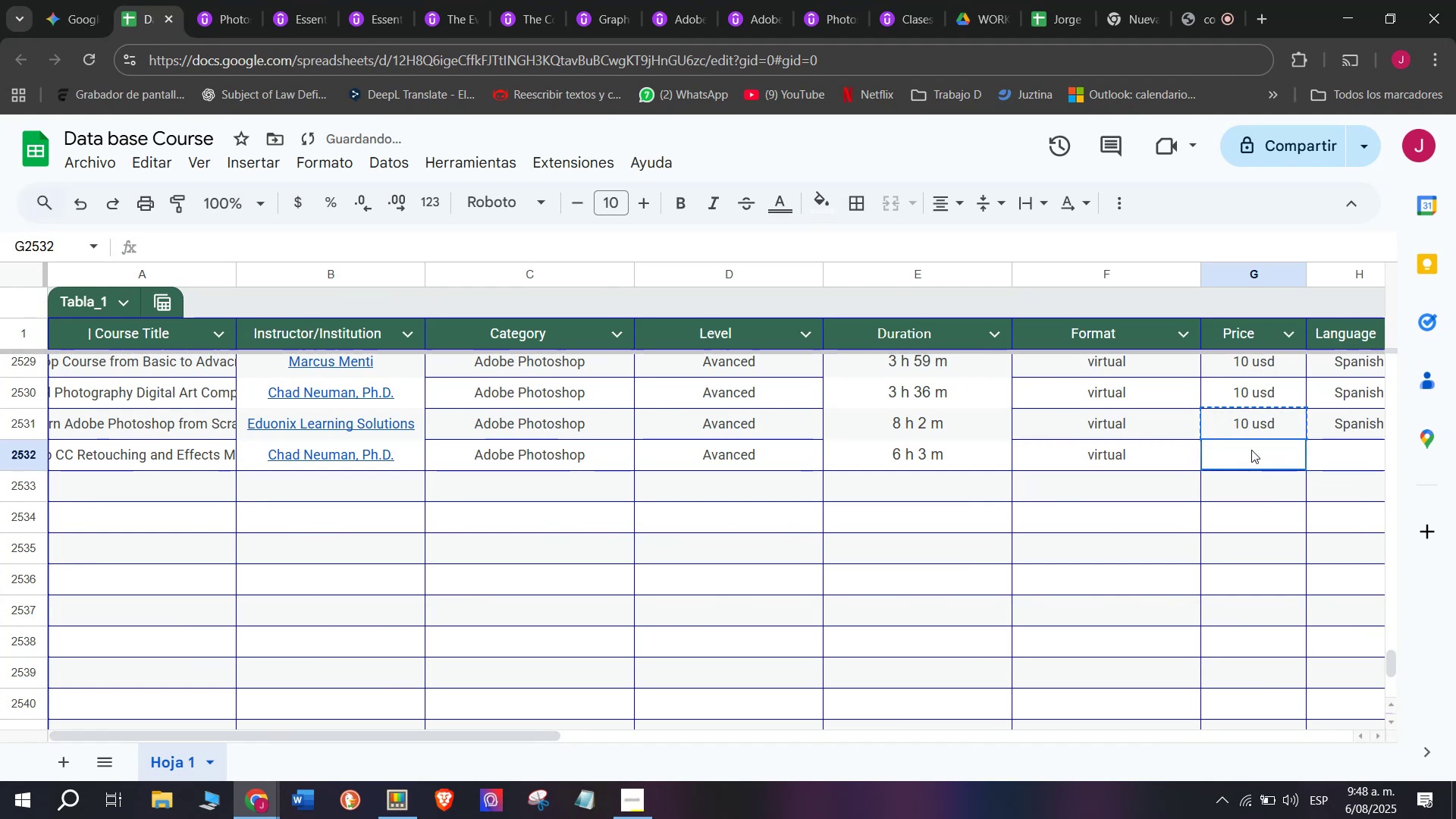 
key(Control+V)
 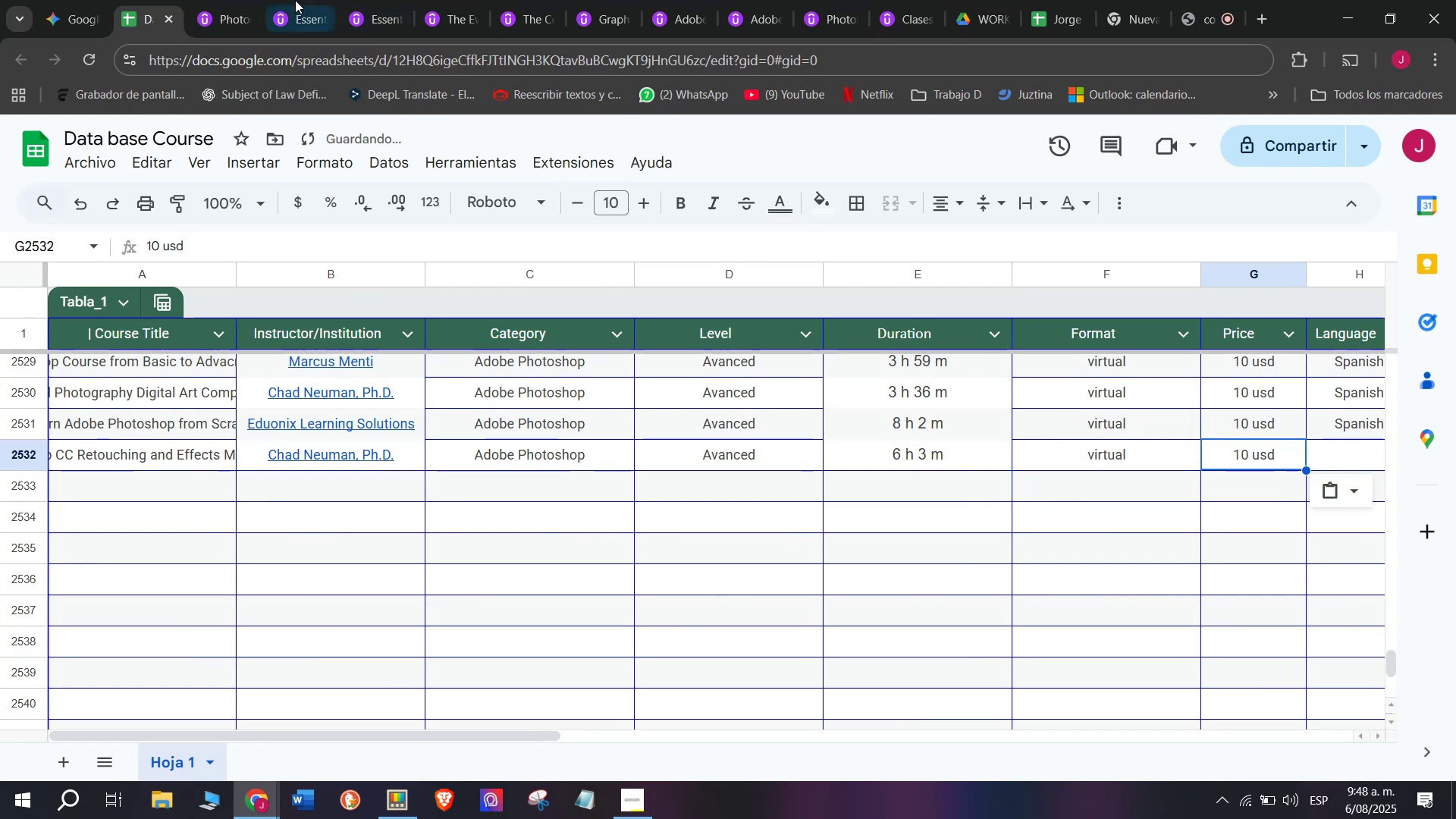 
left_click([240, 0])
 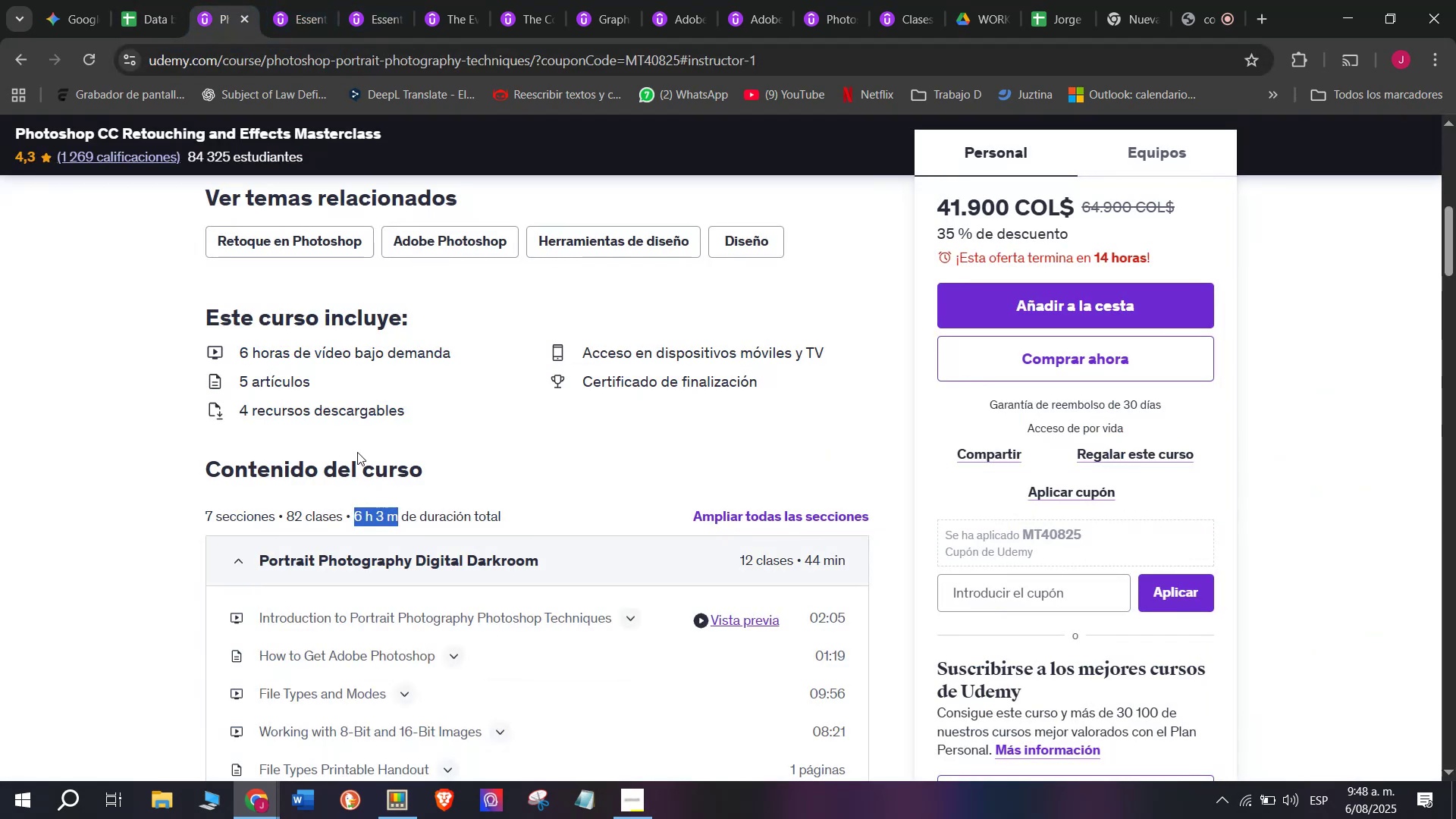 
scroll: coordinate [358, 494], scroll_direction: up, amount: 2.0
 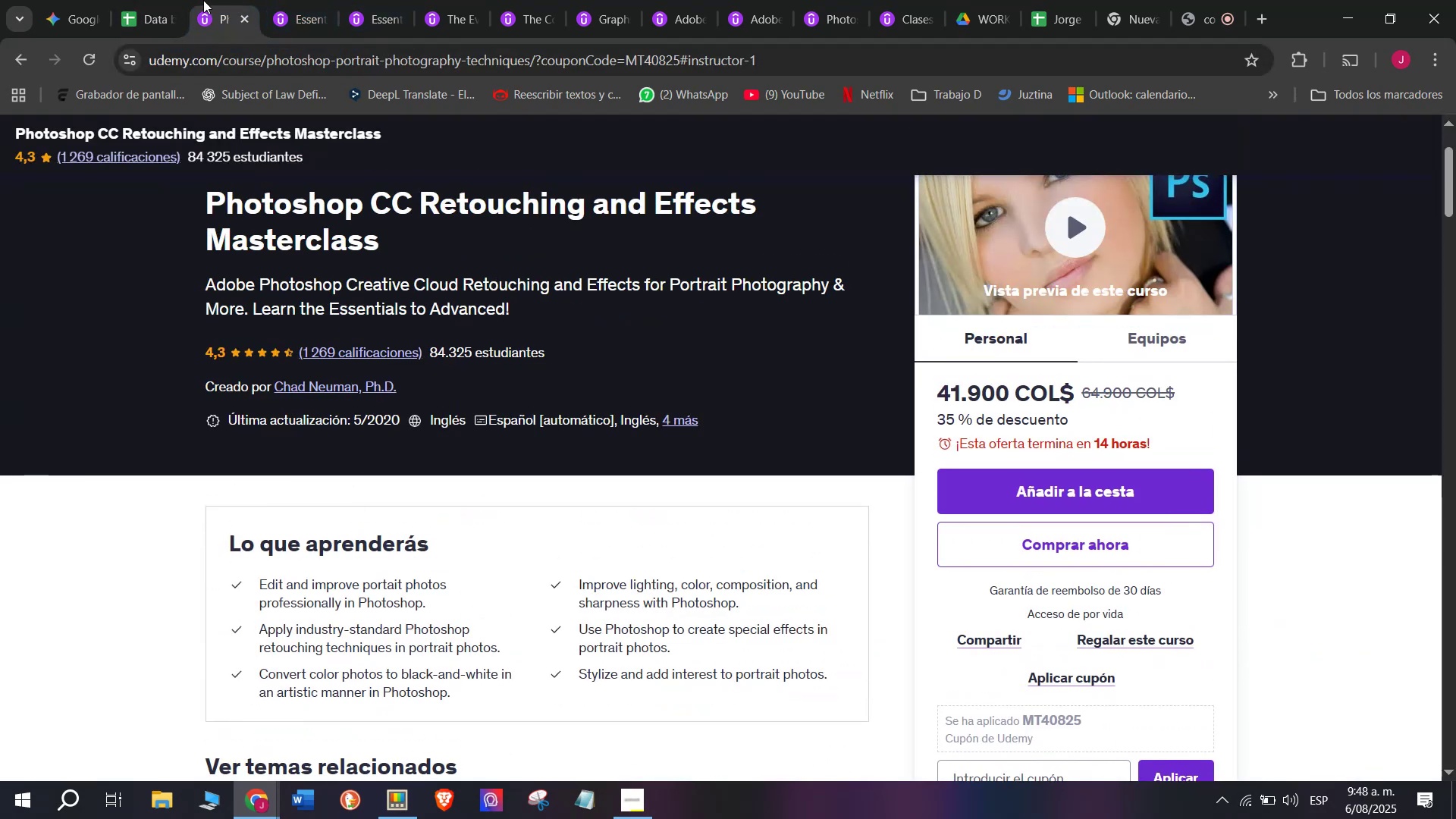 
left_click([158, 0])
 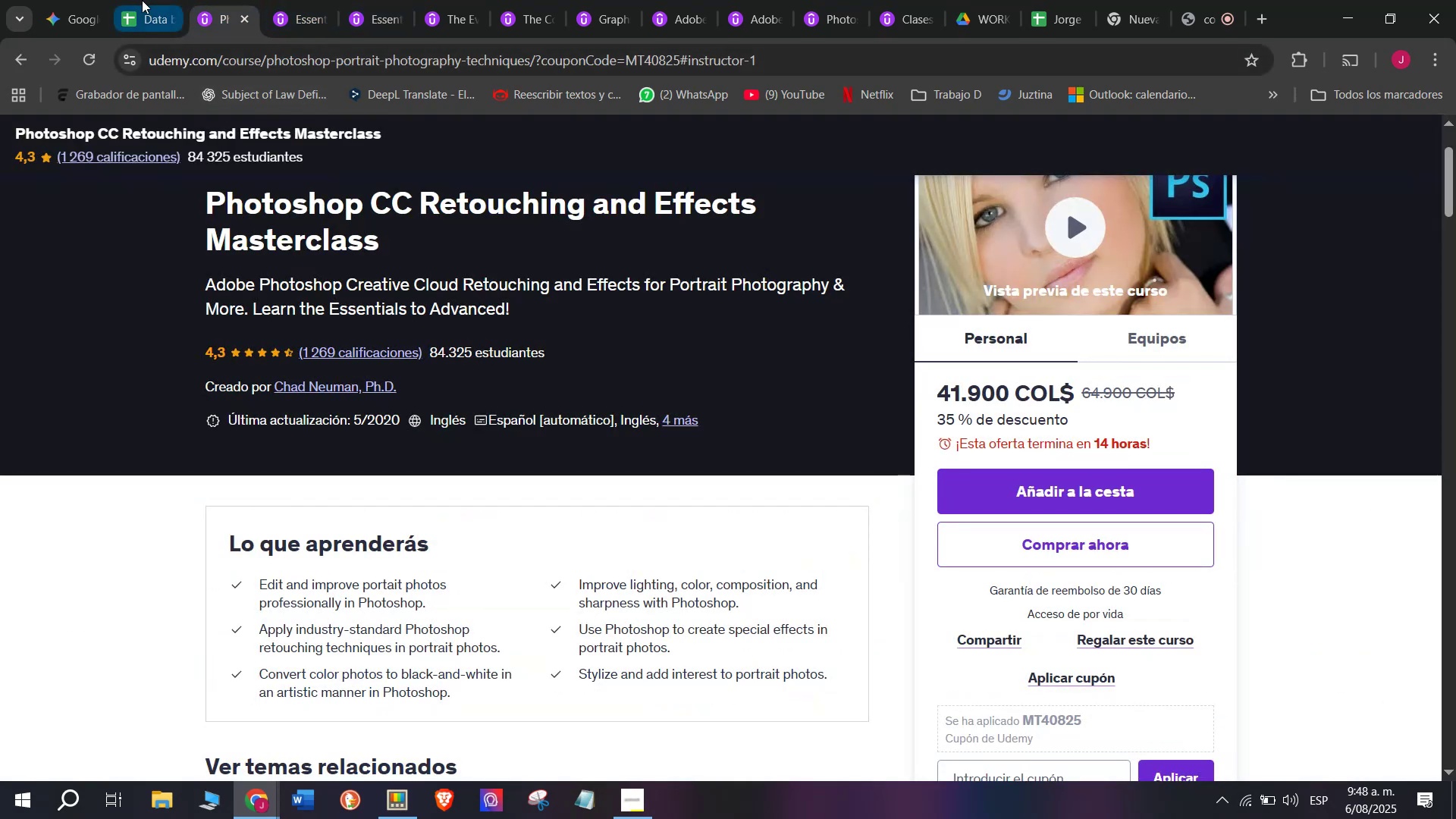 
left_click([116, 0])
 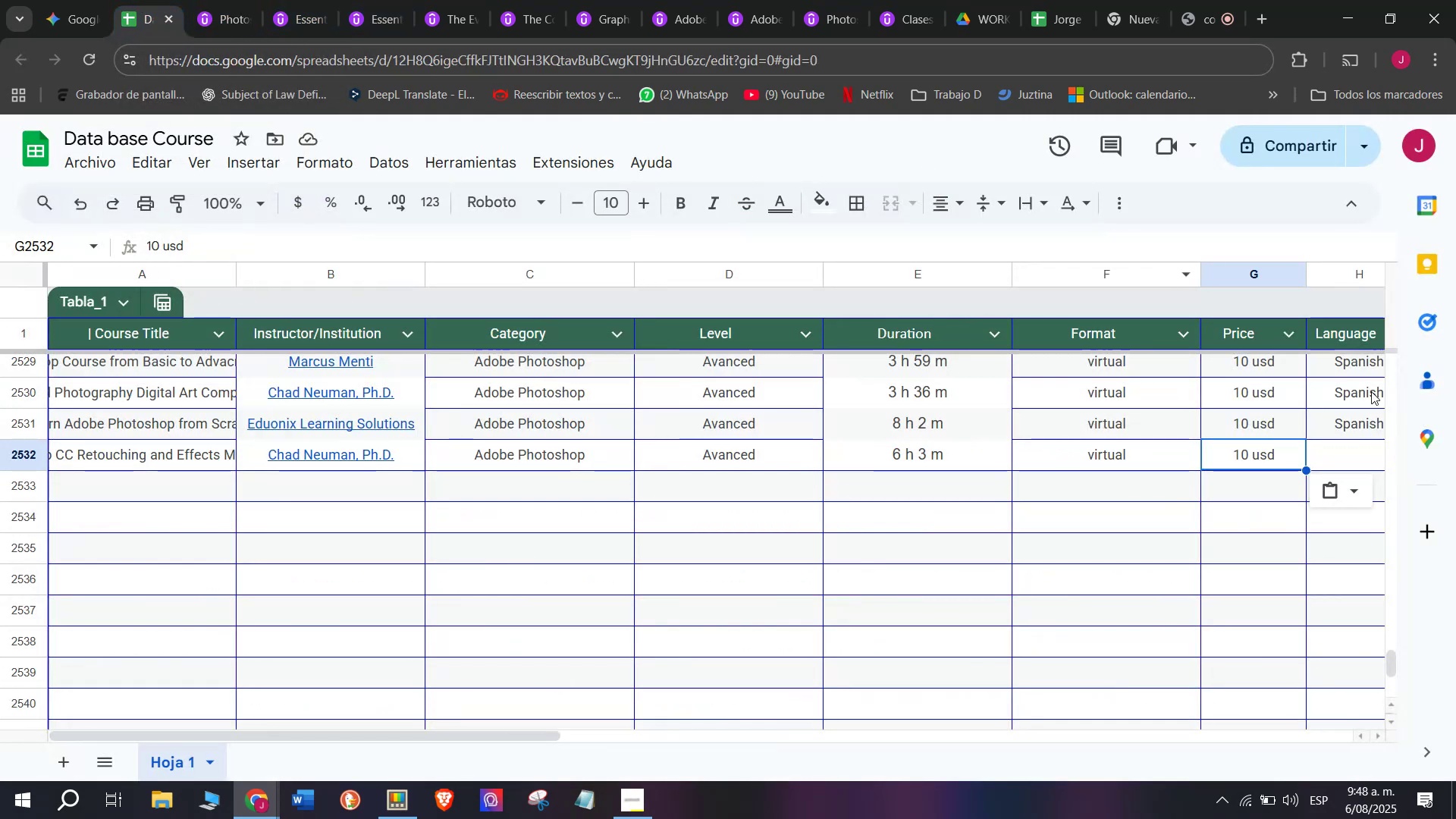 
key(Break)
 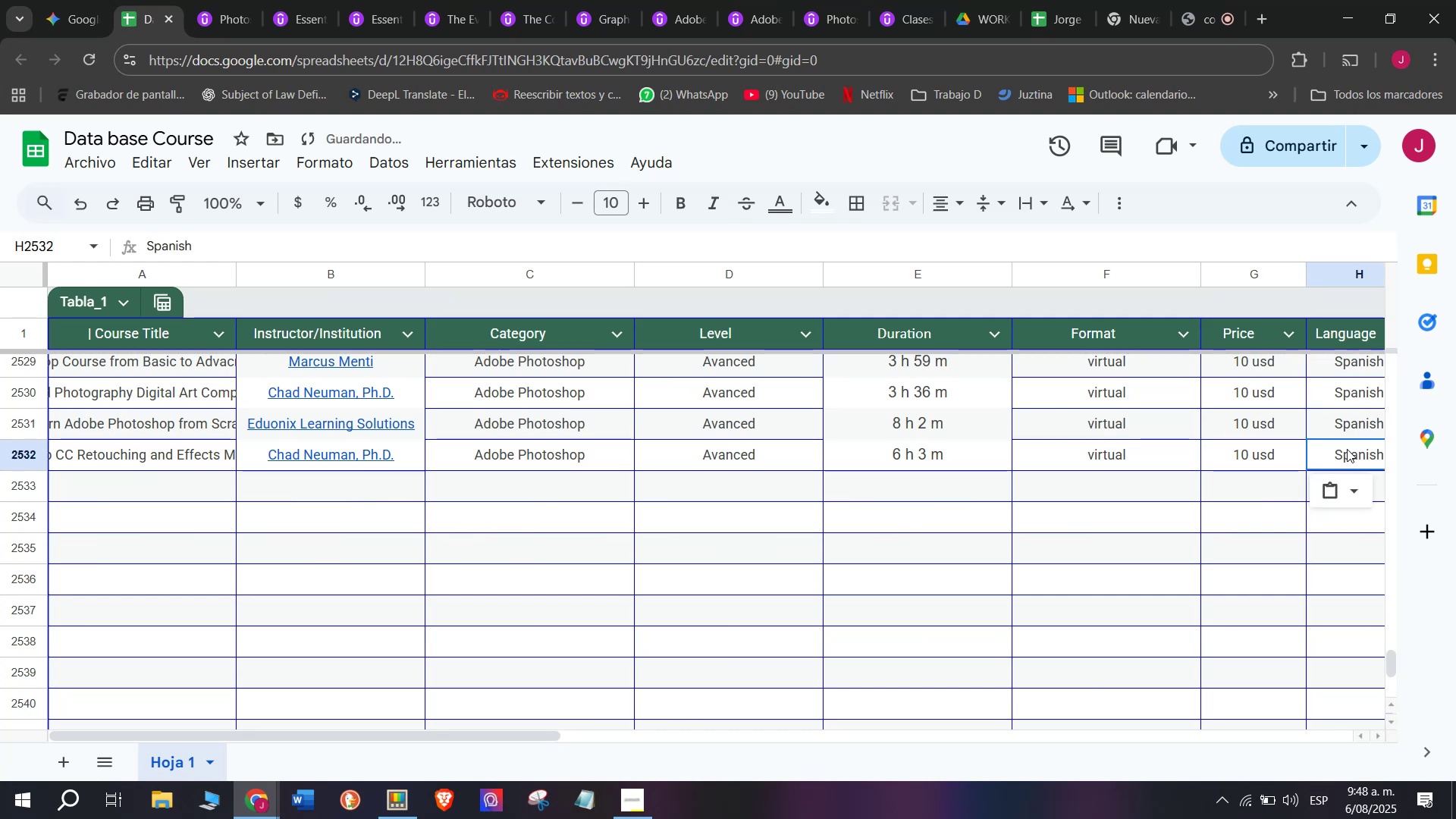 
key(Control+ControlLeft)
 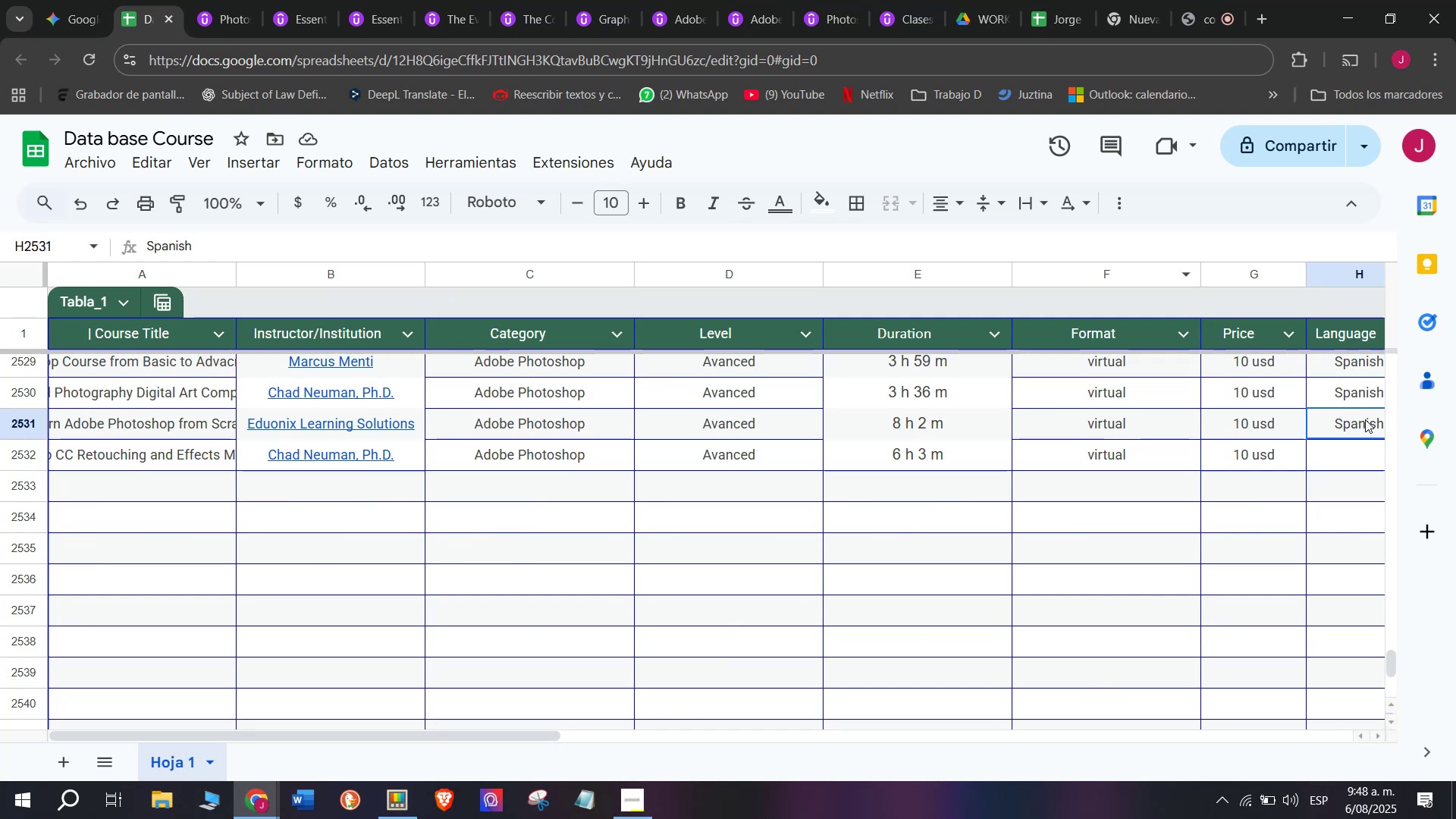 
key(Control+C)
 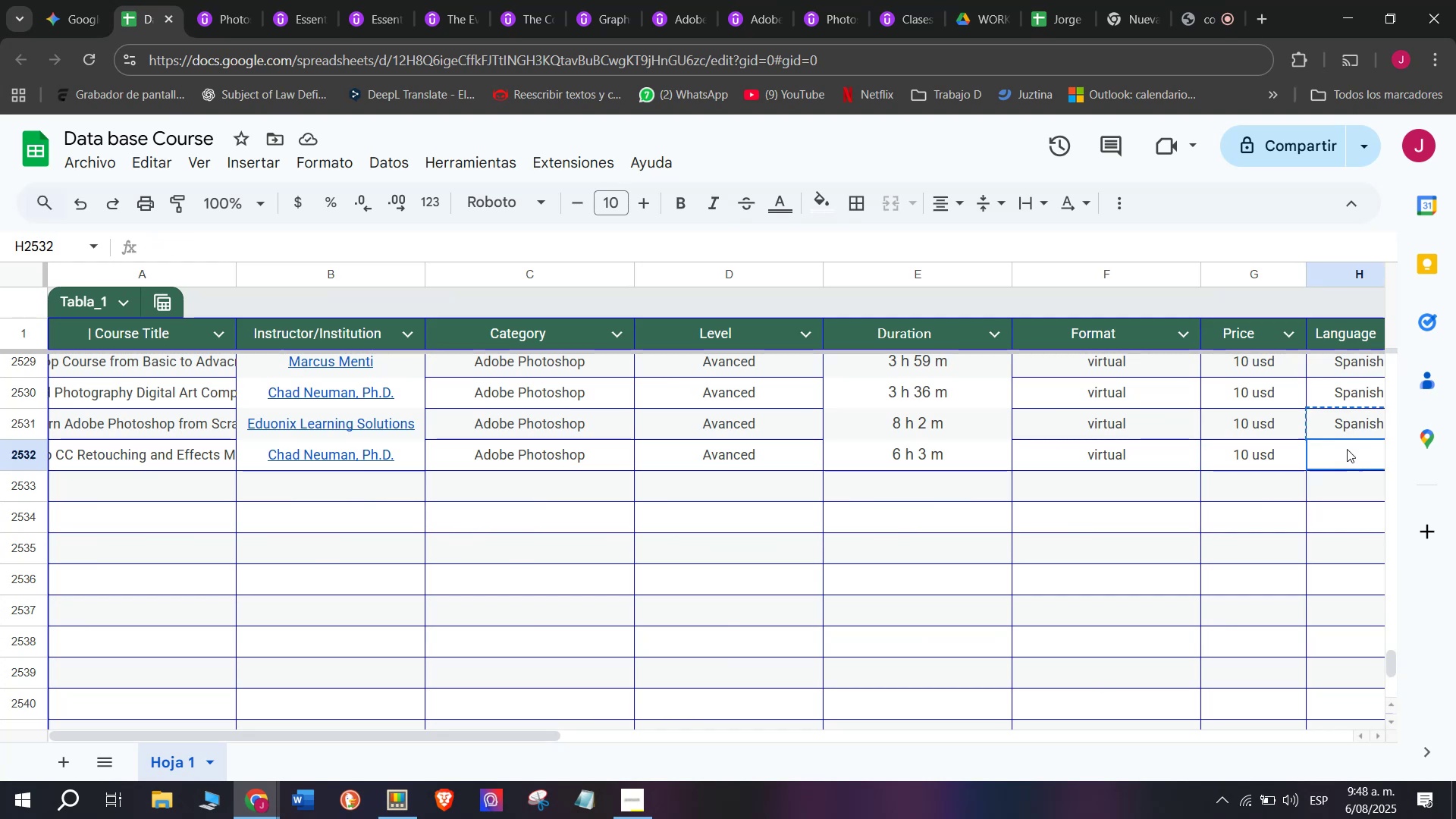 
key(Z)
 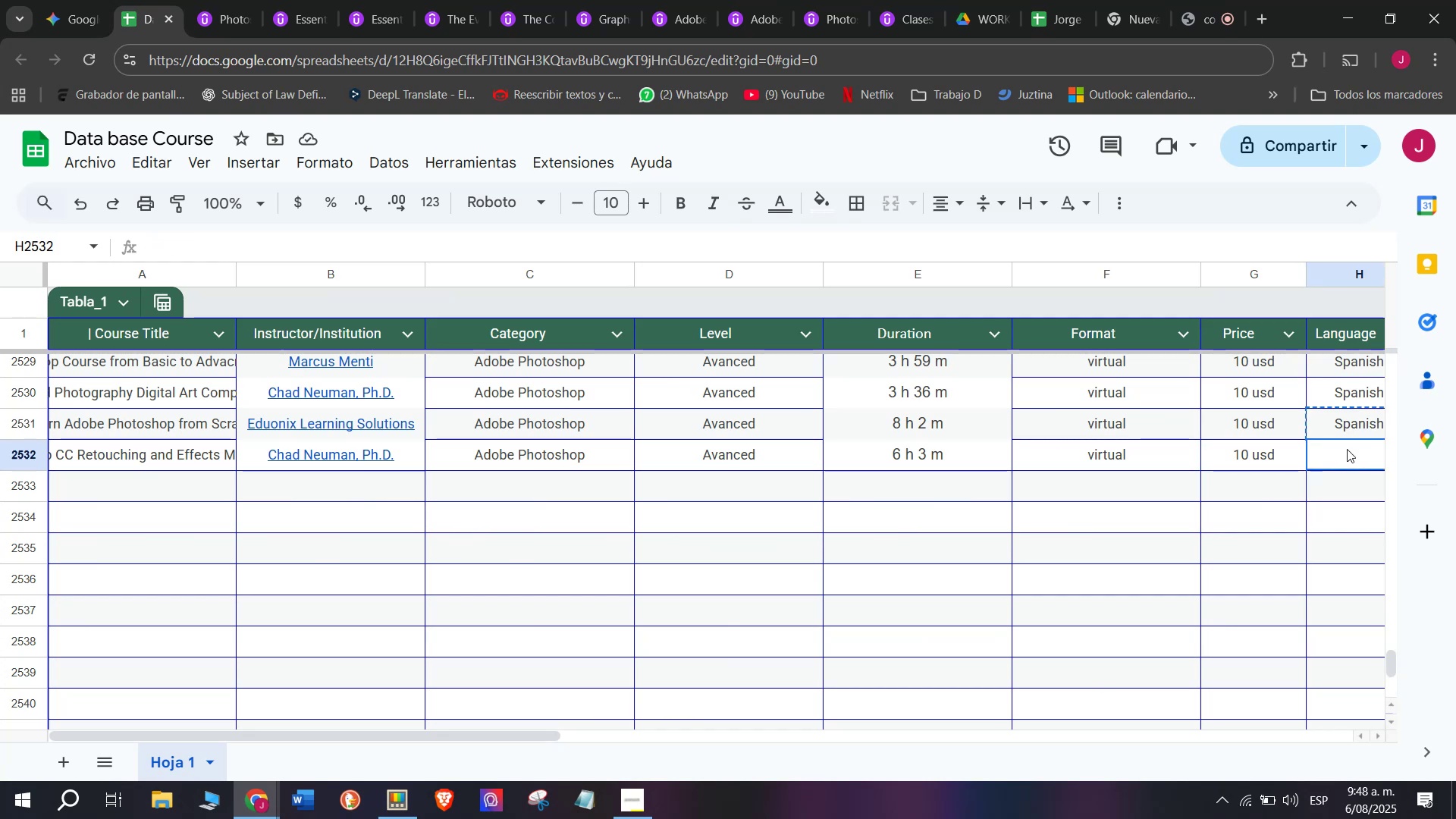 
key(Control+ControlLeft)
 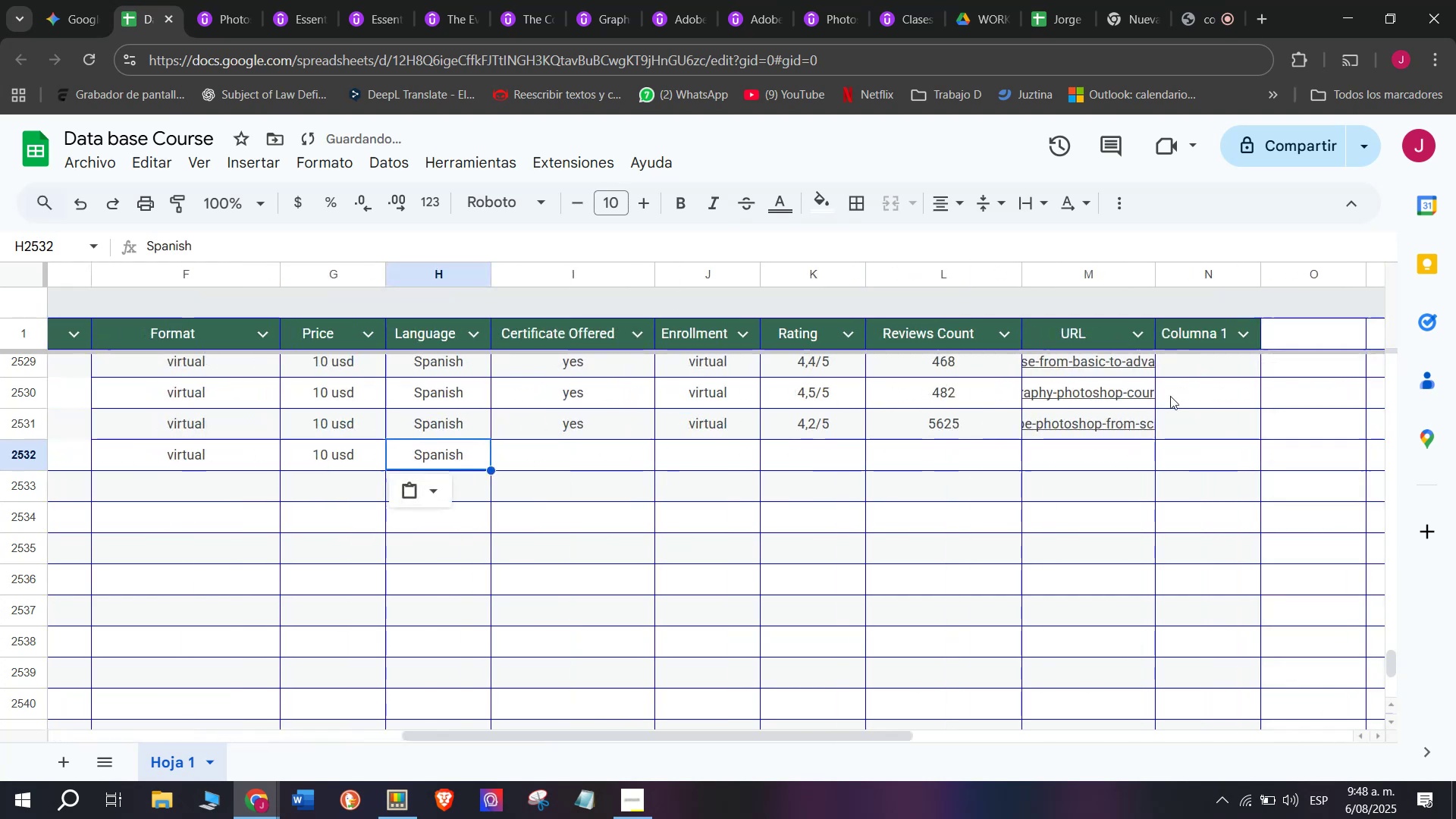 
key(Control+V)
 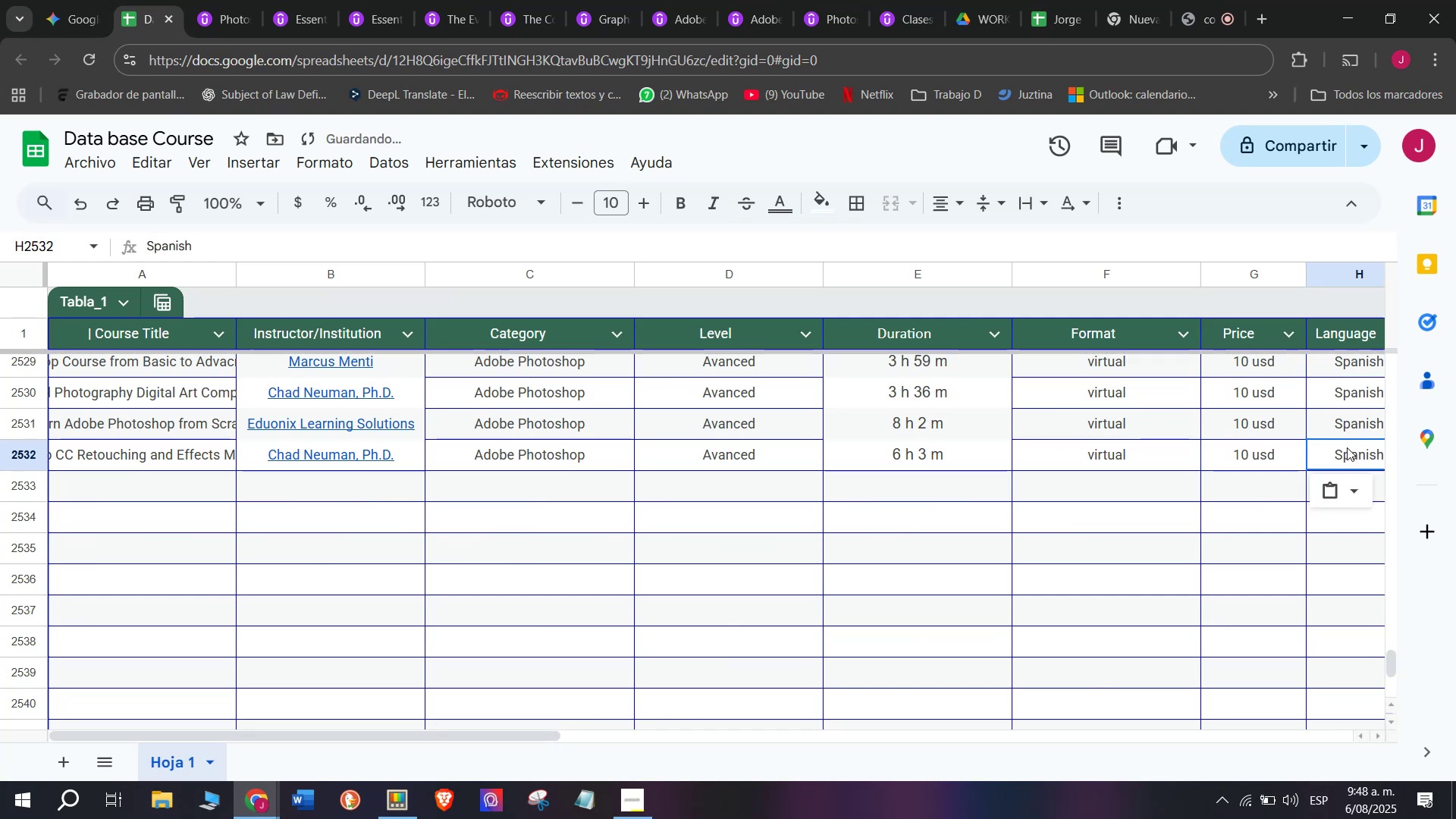 
scroll: coordinate [300, 400], scroll_direction: down, amount: 3.0
 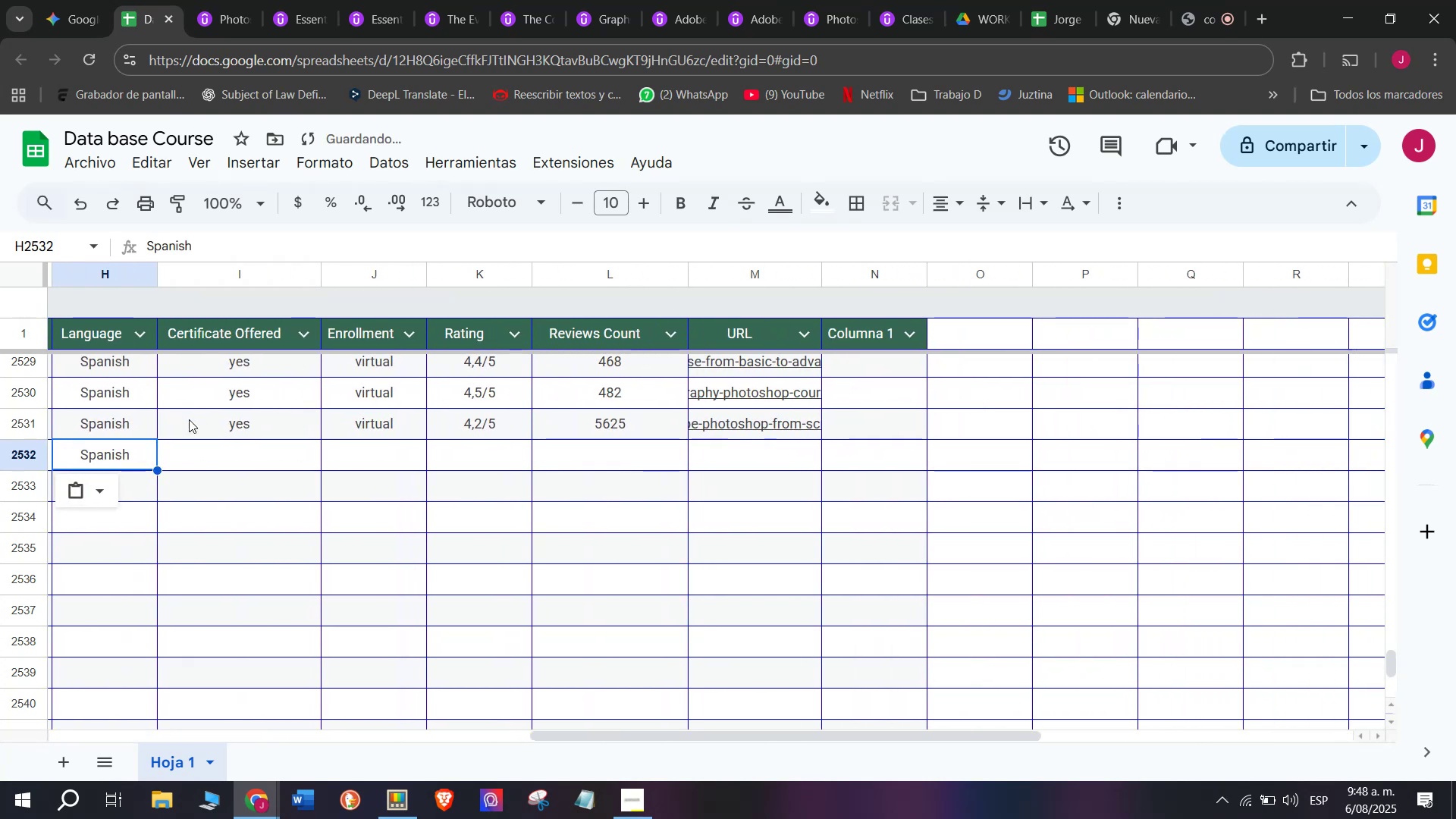 
key(Control+ControlLeft)
 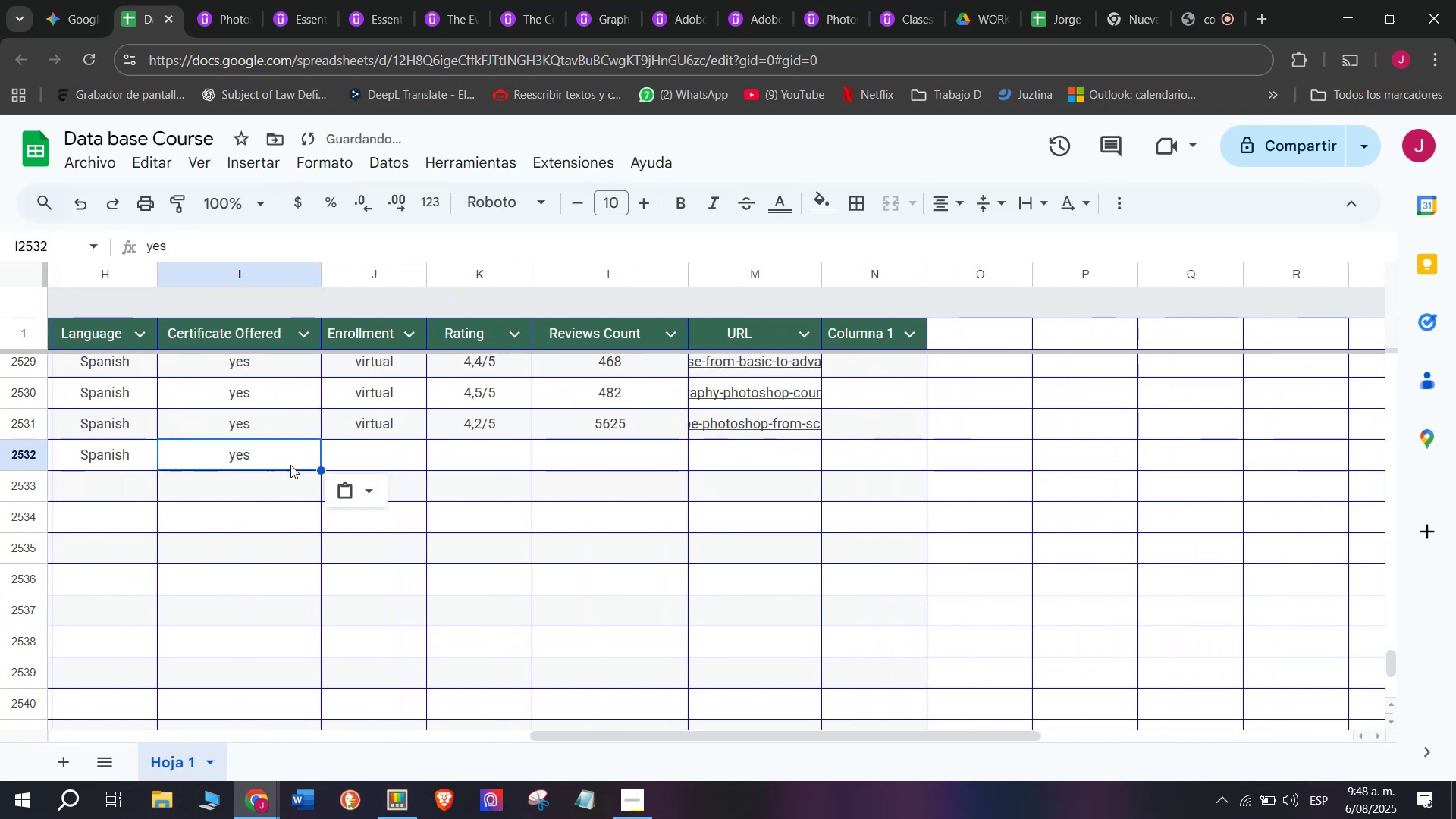 
key(Break)
 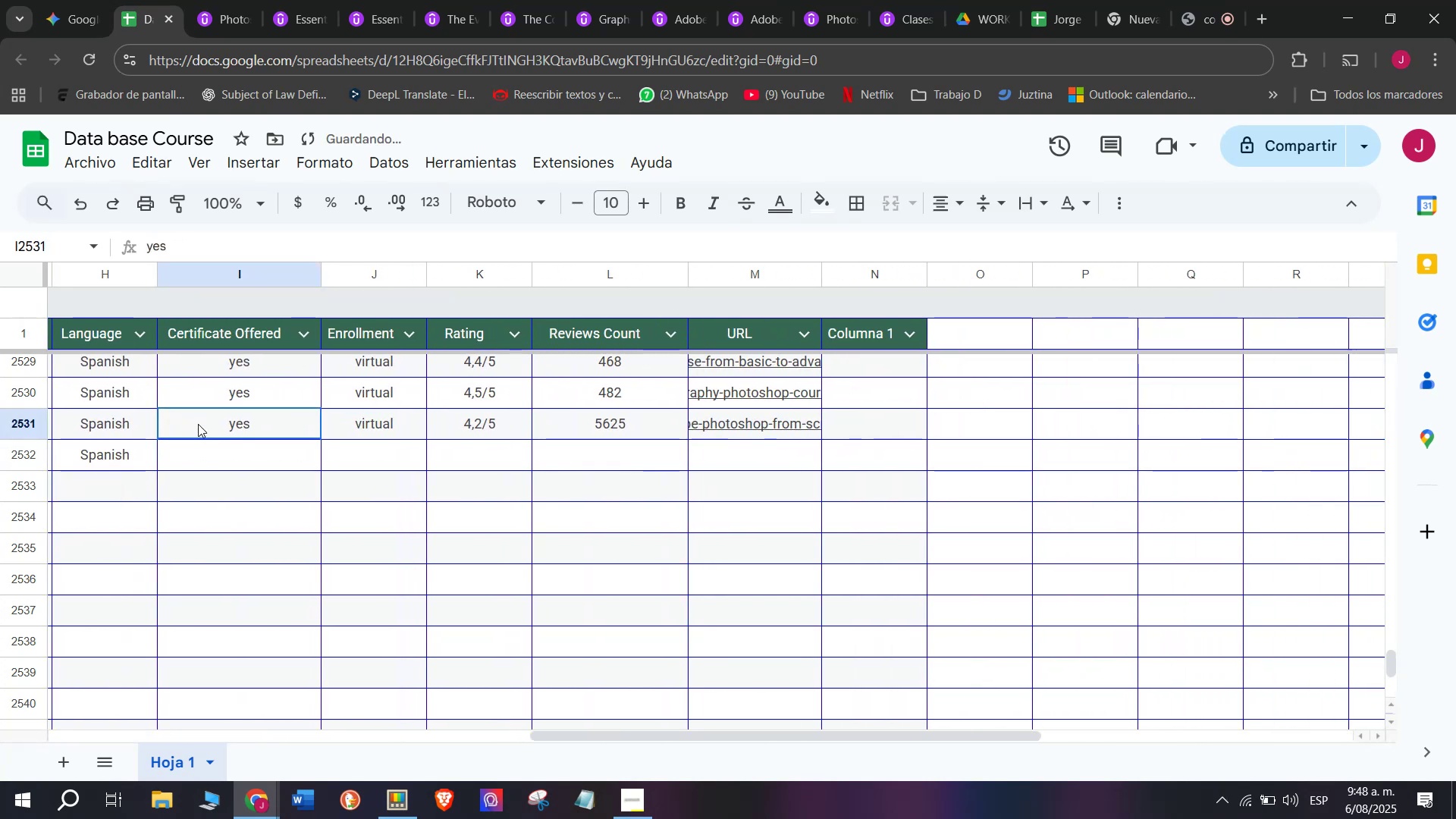 
key(Control+C)
 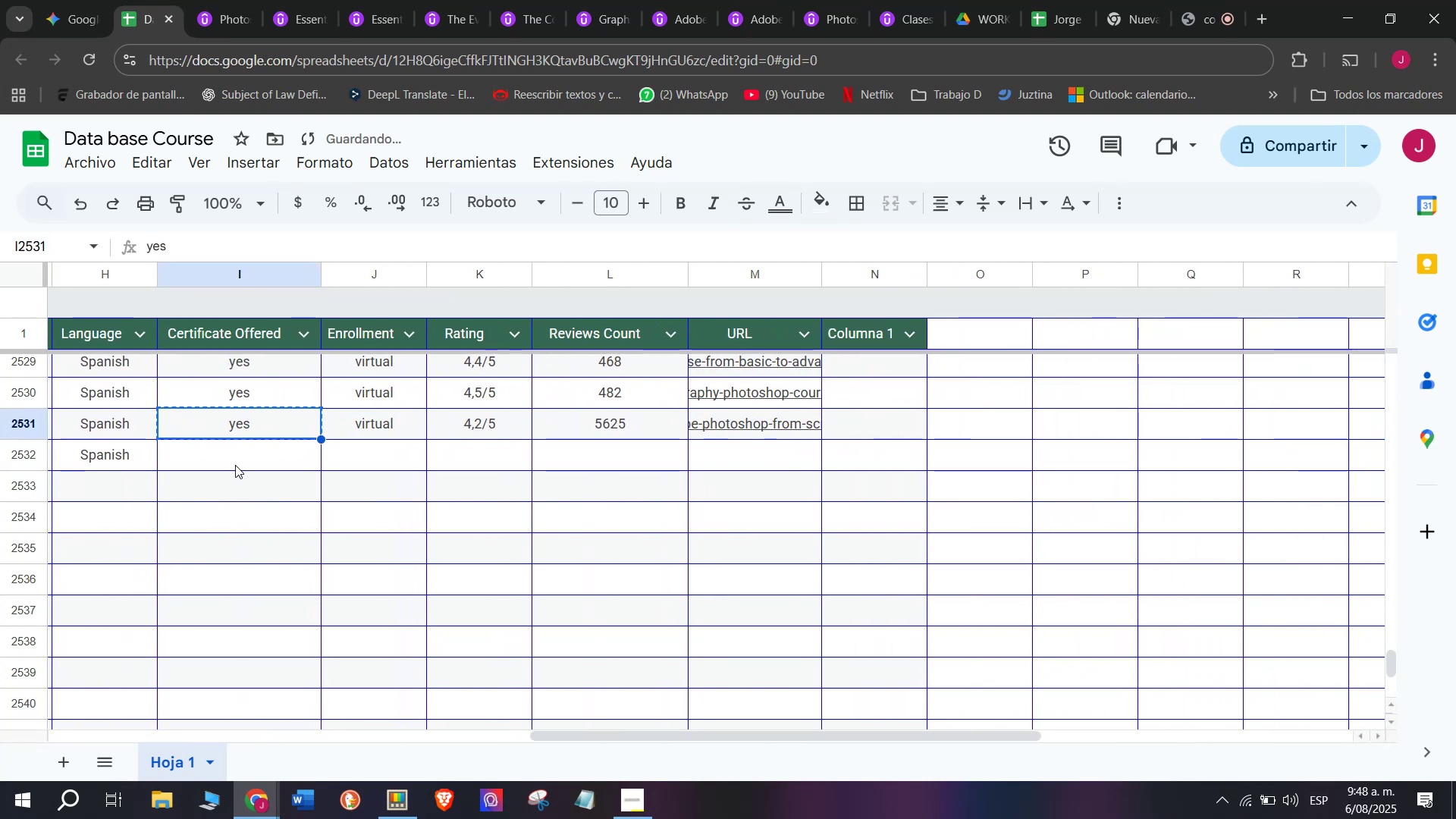 
key(Z)
 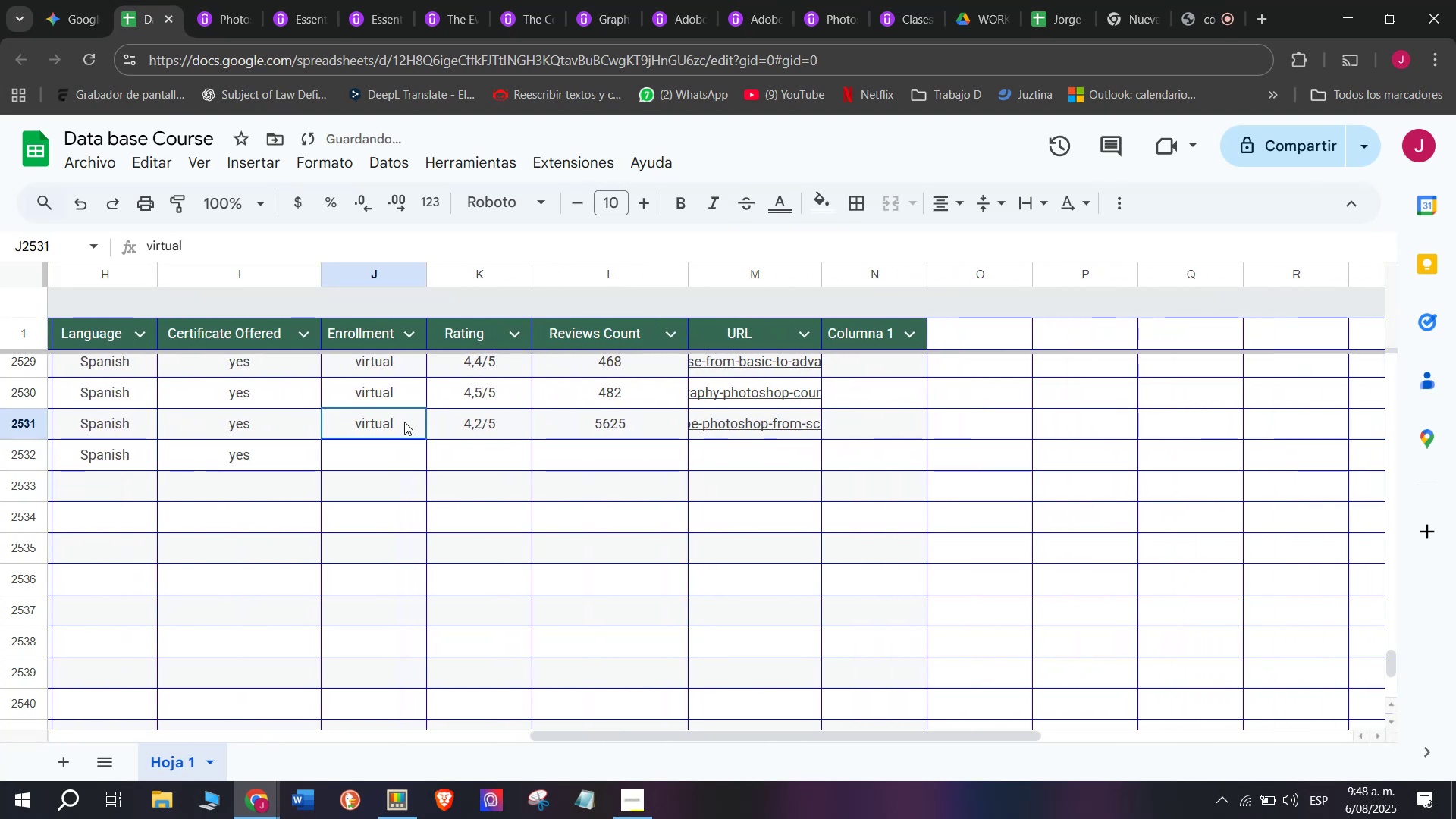 
key(Control+ControlLeft)
 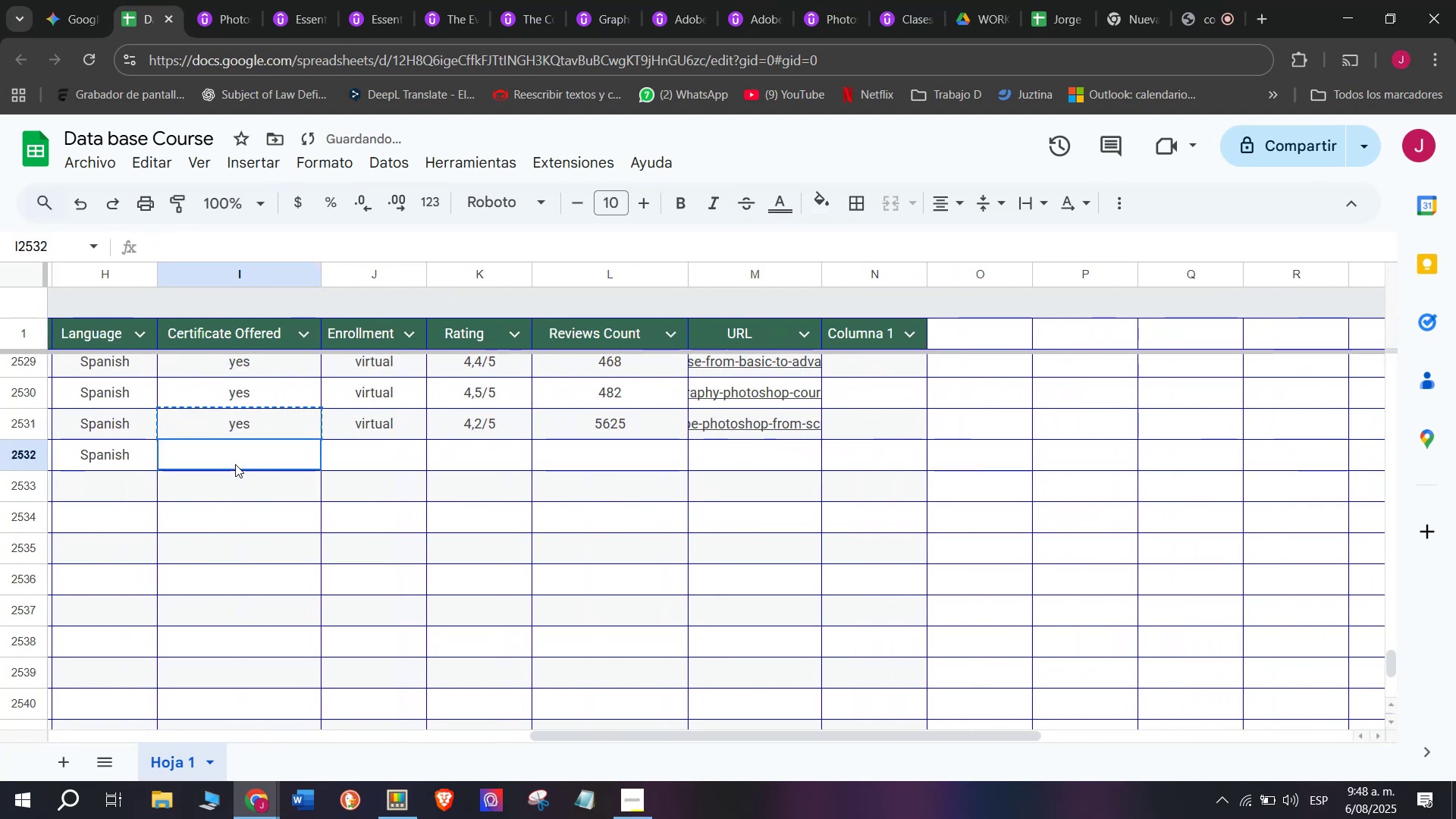 
key(Control+V)
 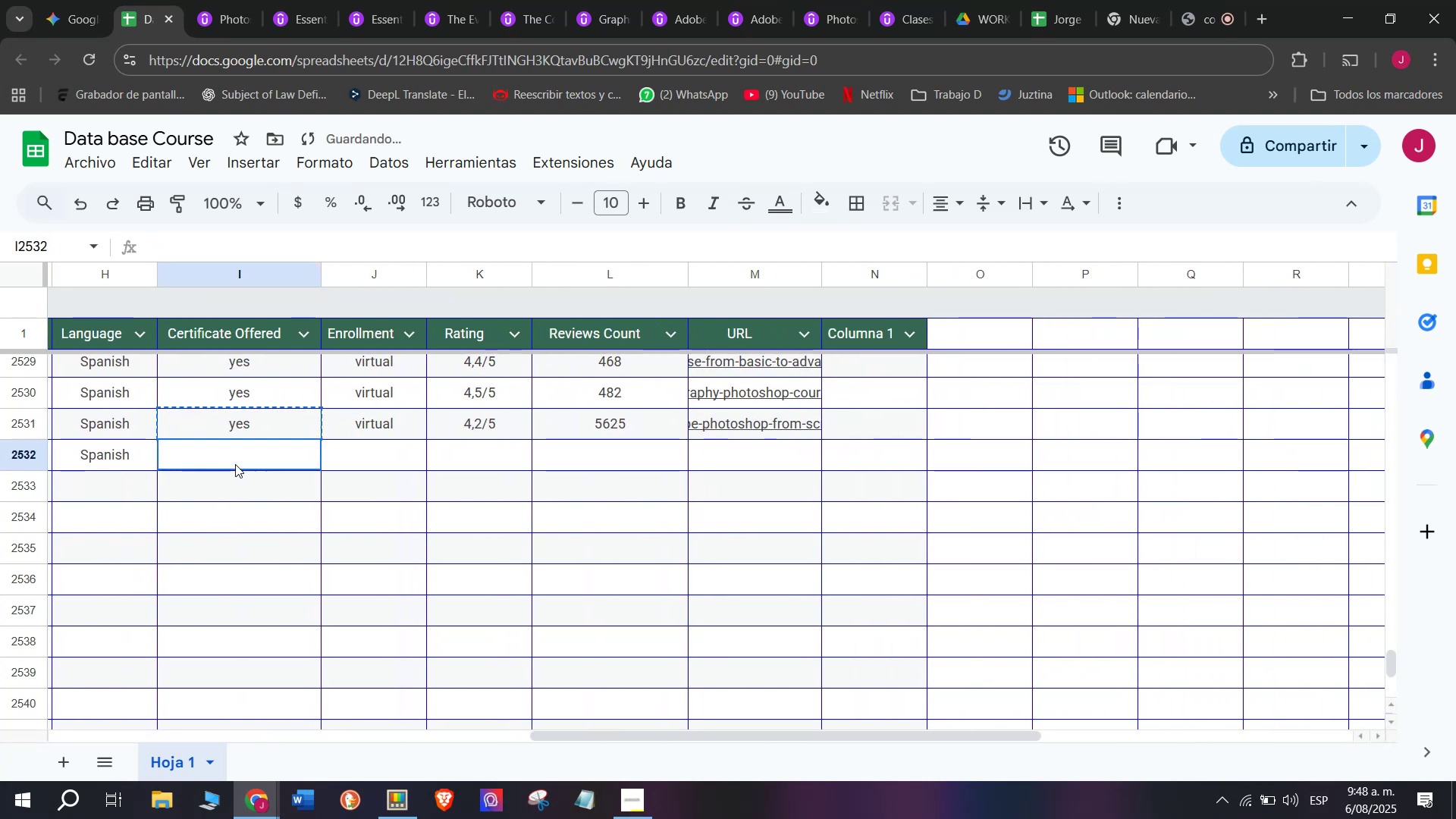 
double_click([235, 464])
 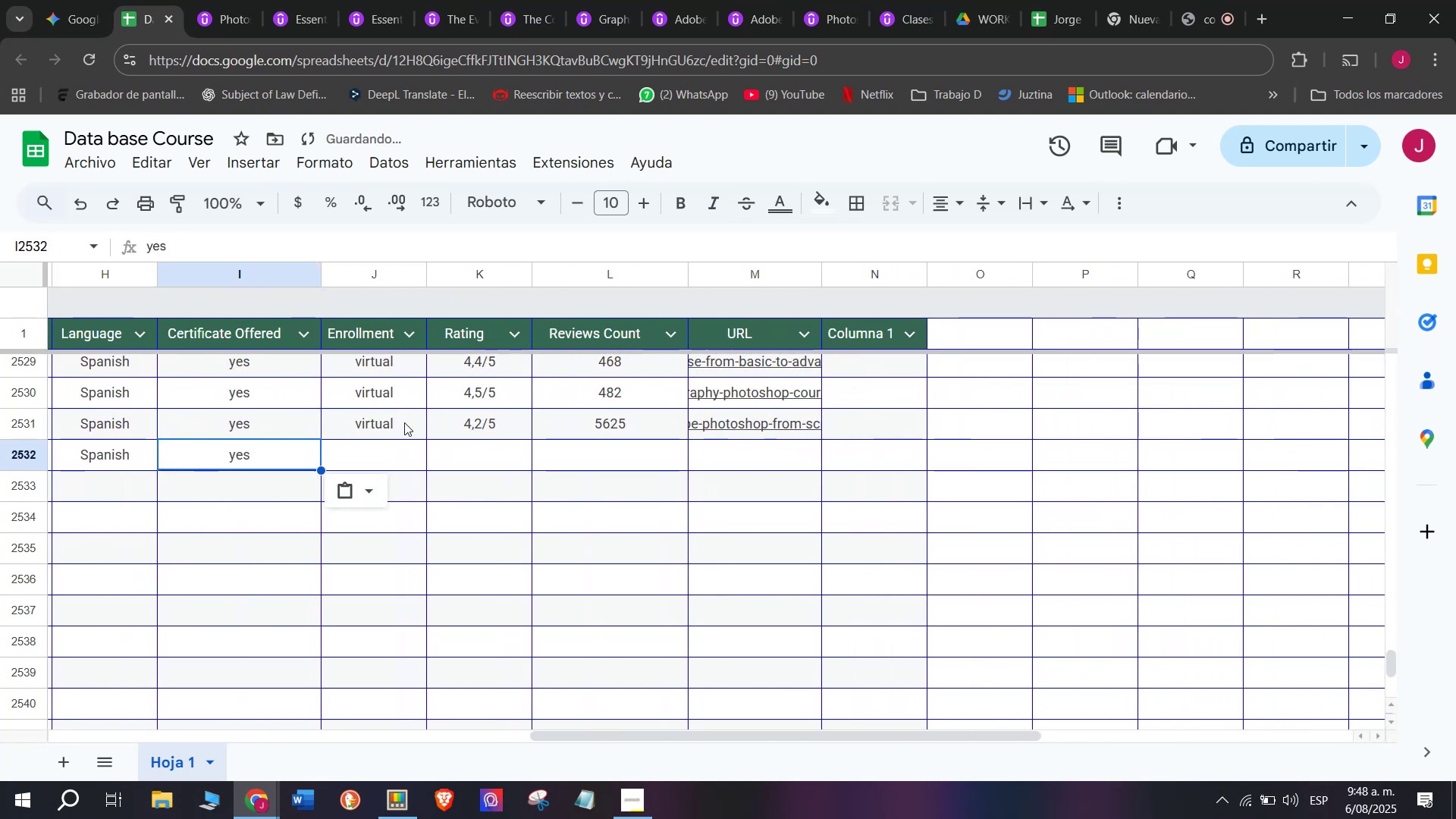 
key(Break)
 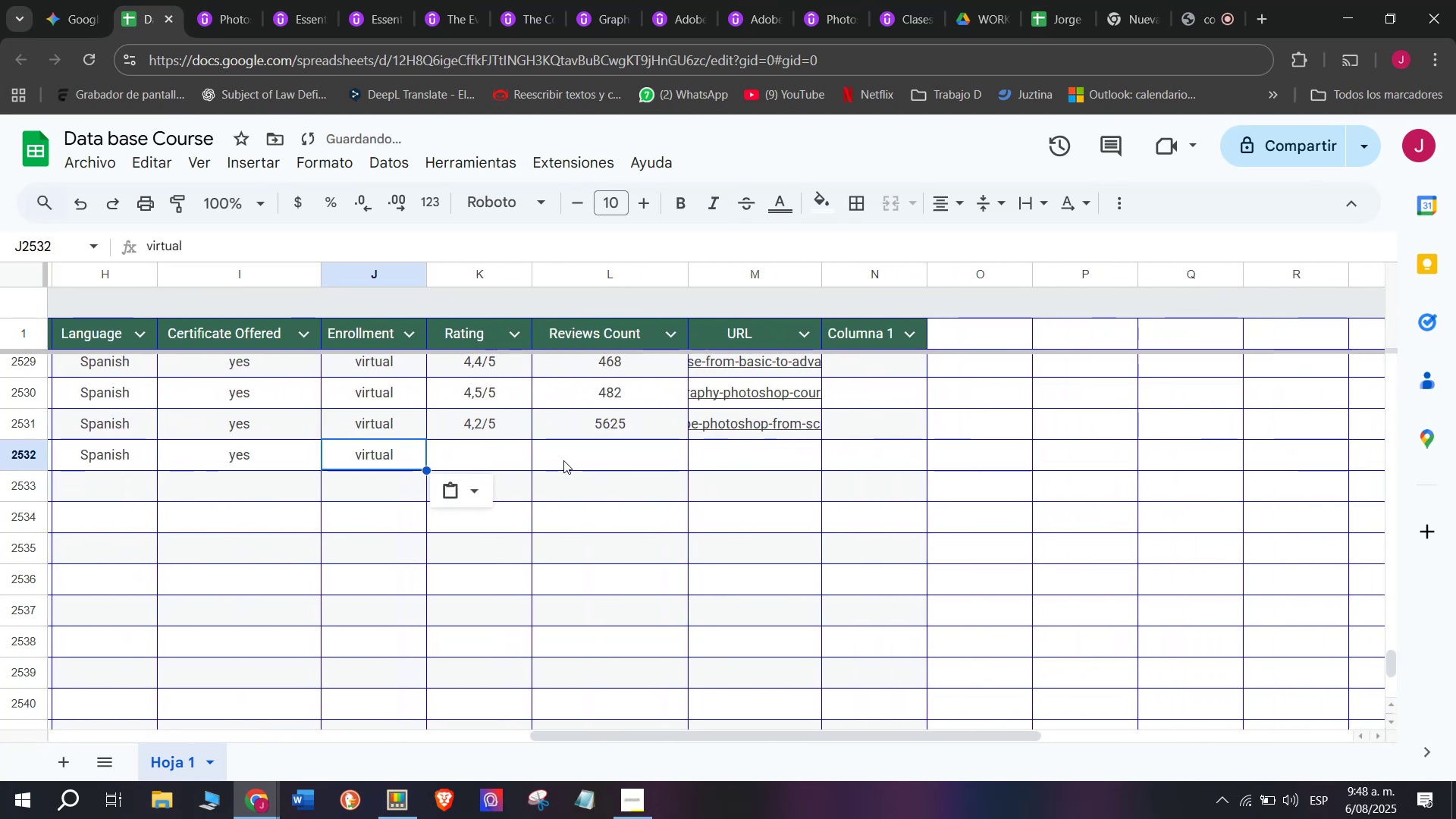 
key(Control+ControlLeft)
 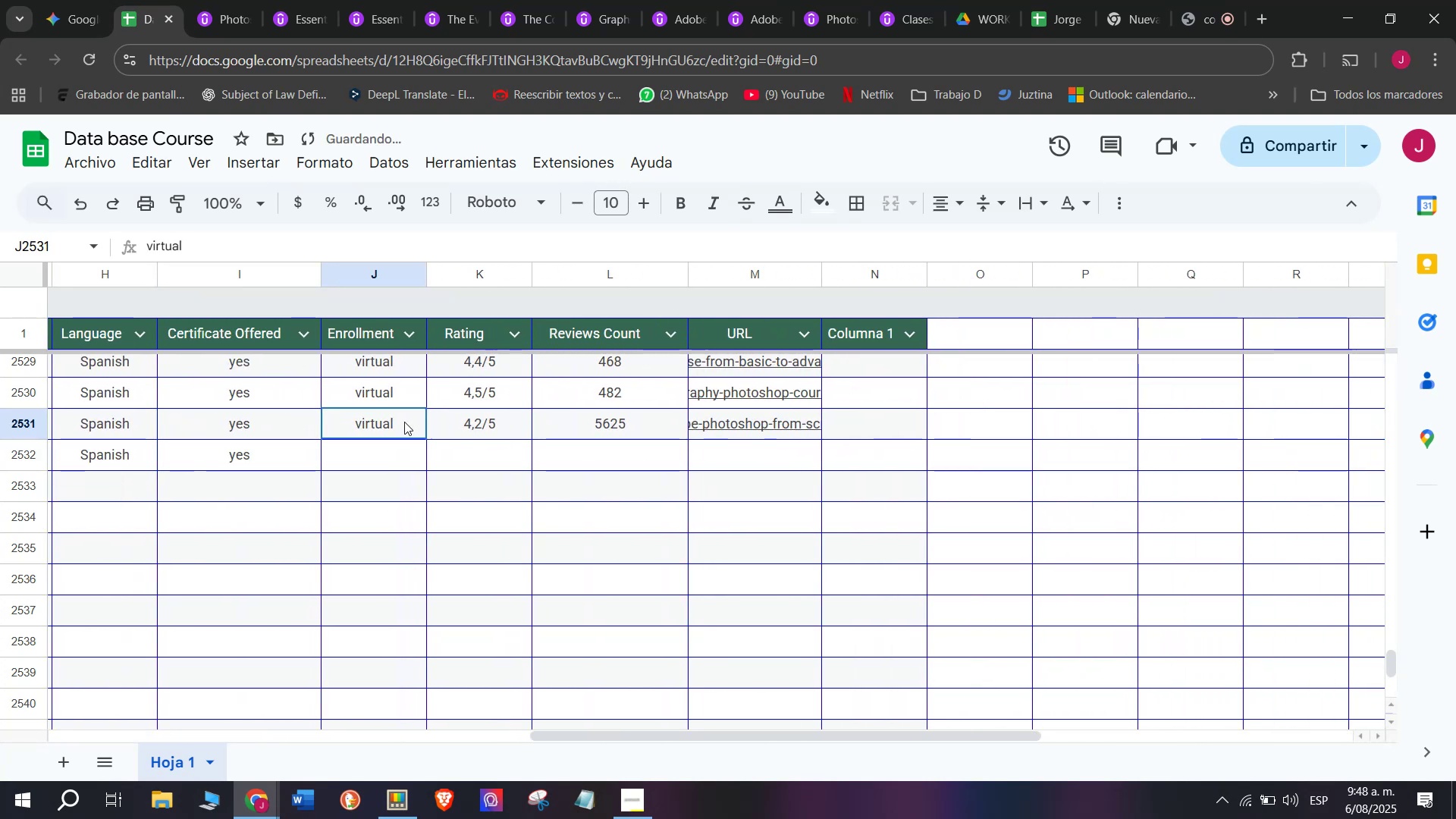 
key(Control+C)
 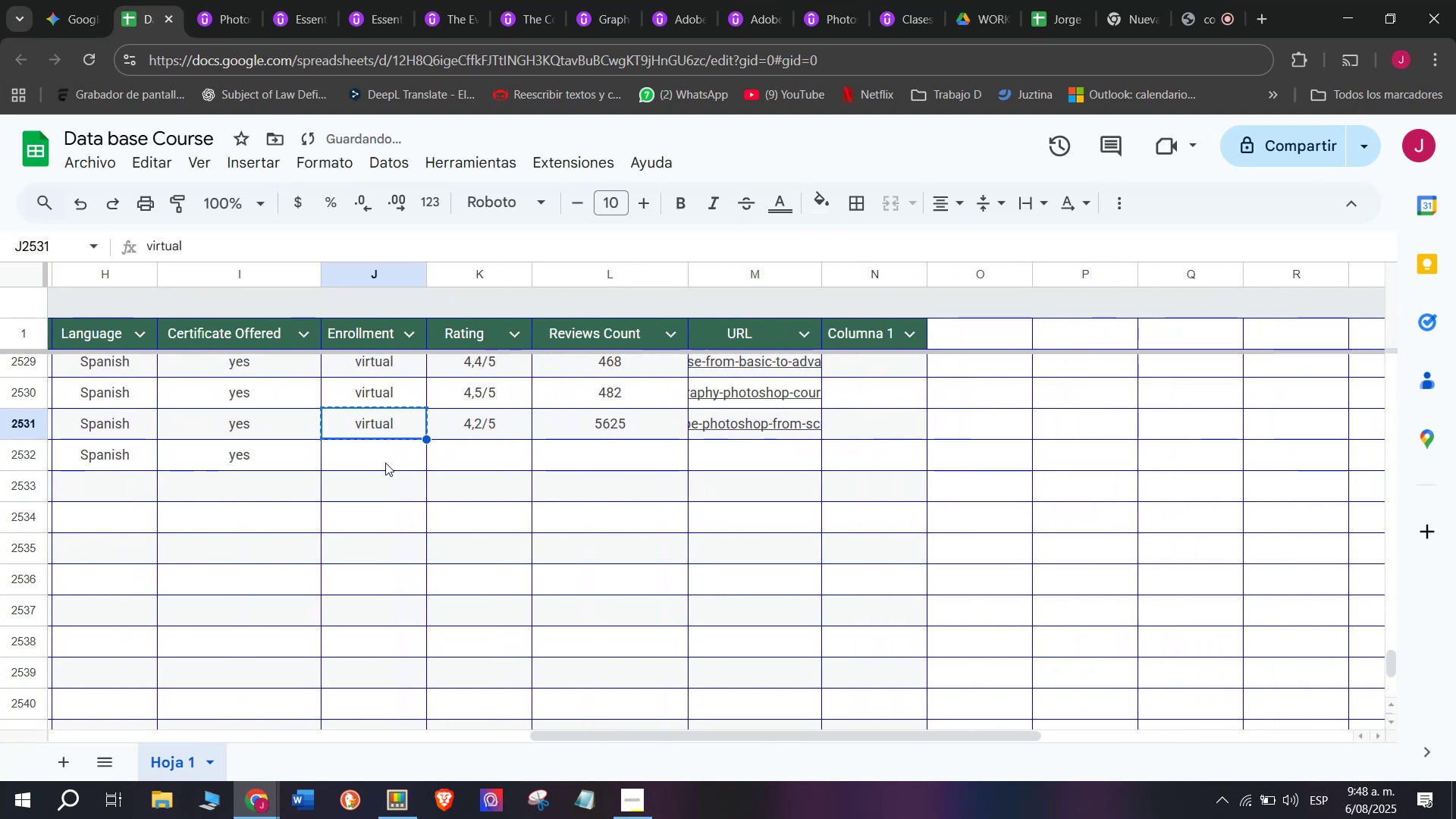 
key(Control+ControlLeft)
 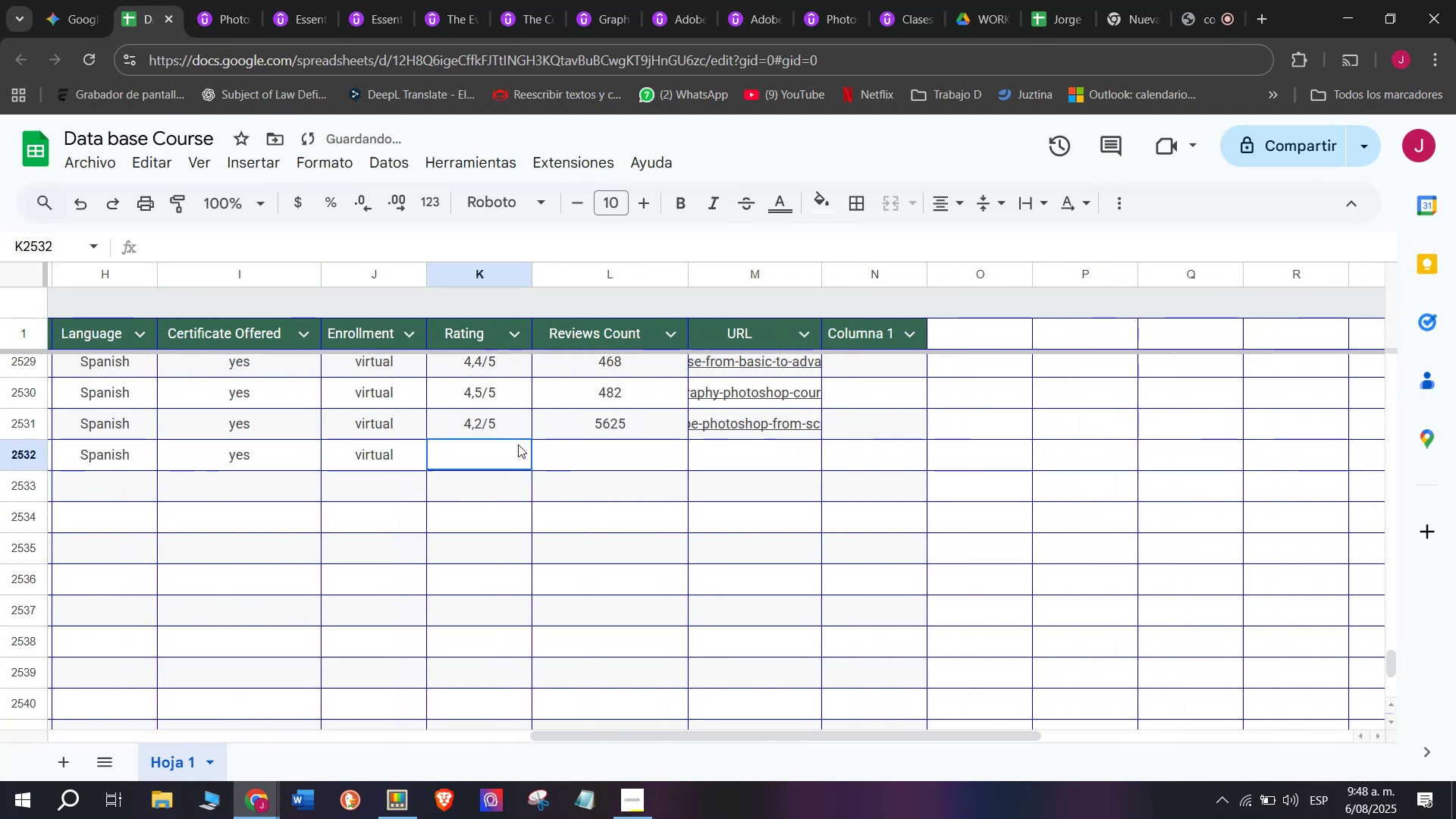 
key(Z)
 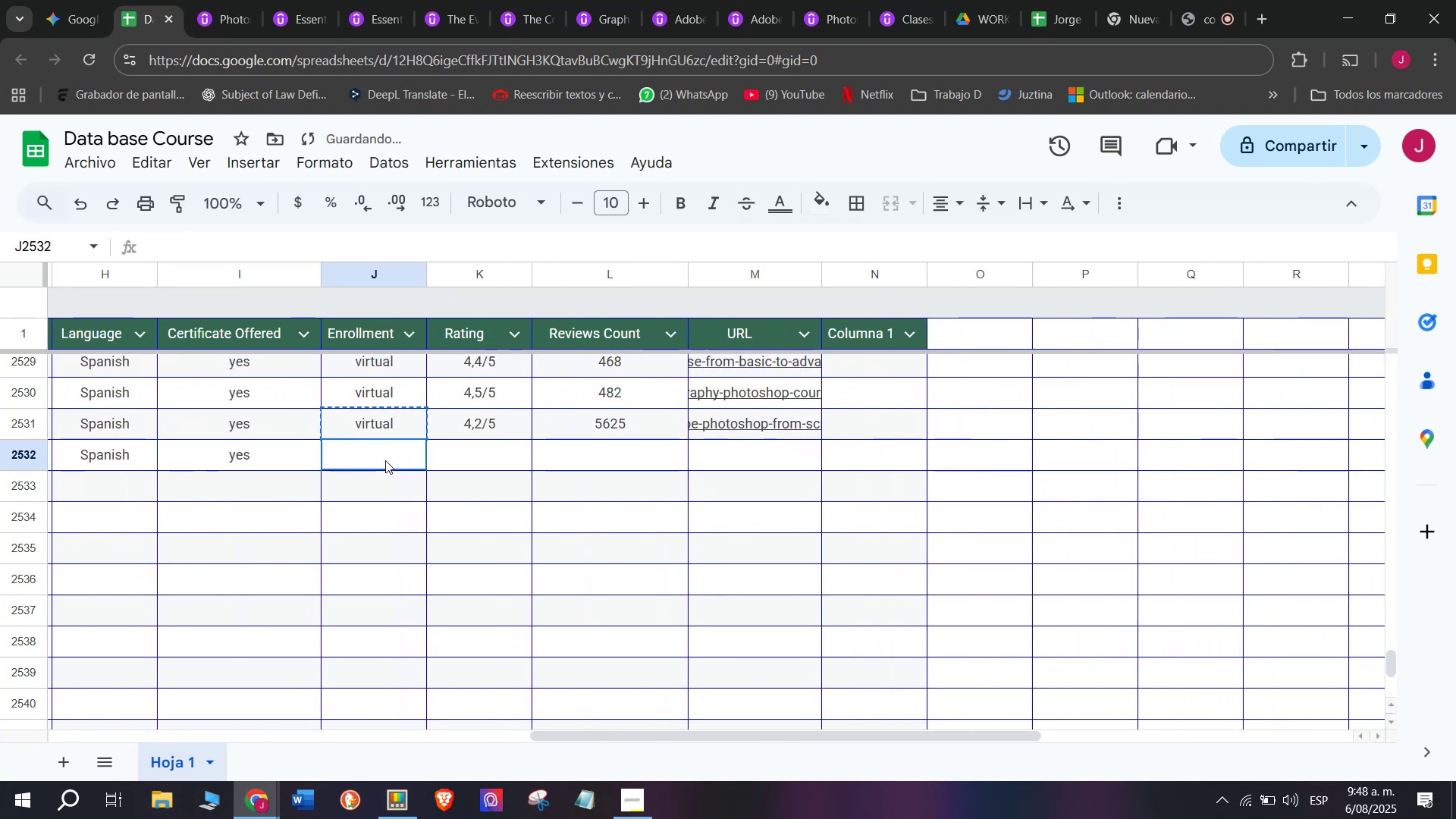 
key(Control+V)
 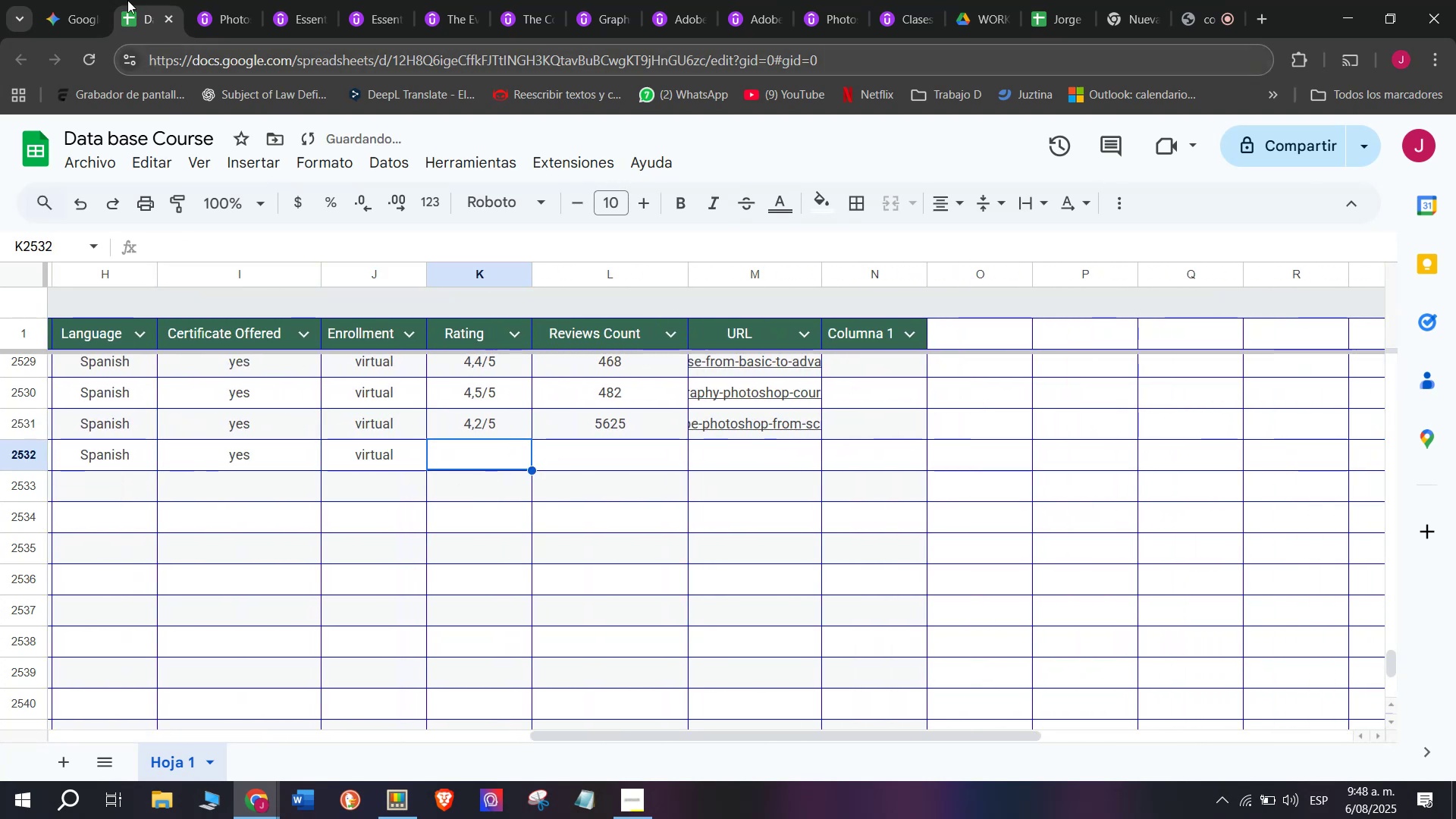 
left_click([196, 0])
 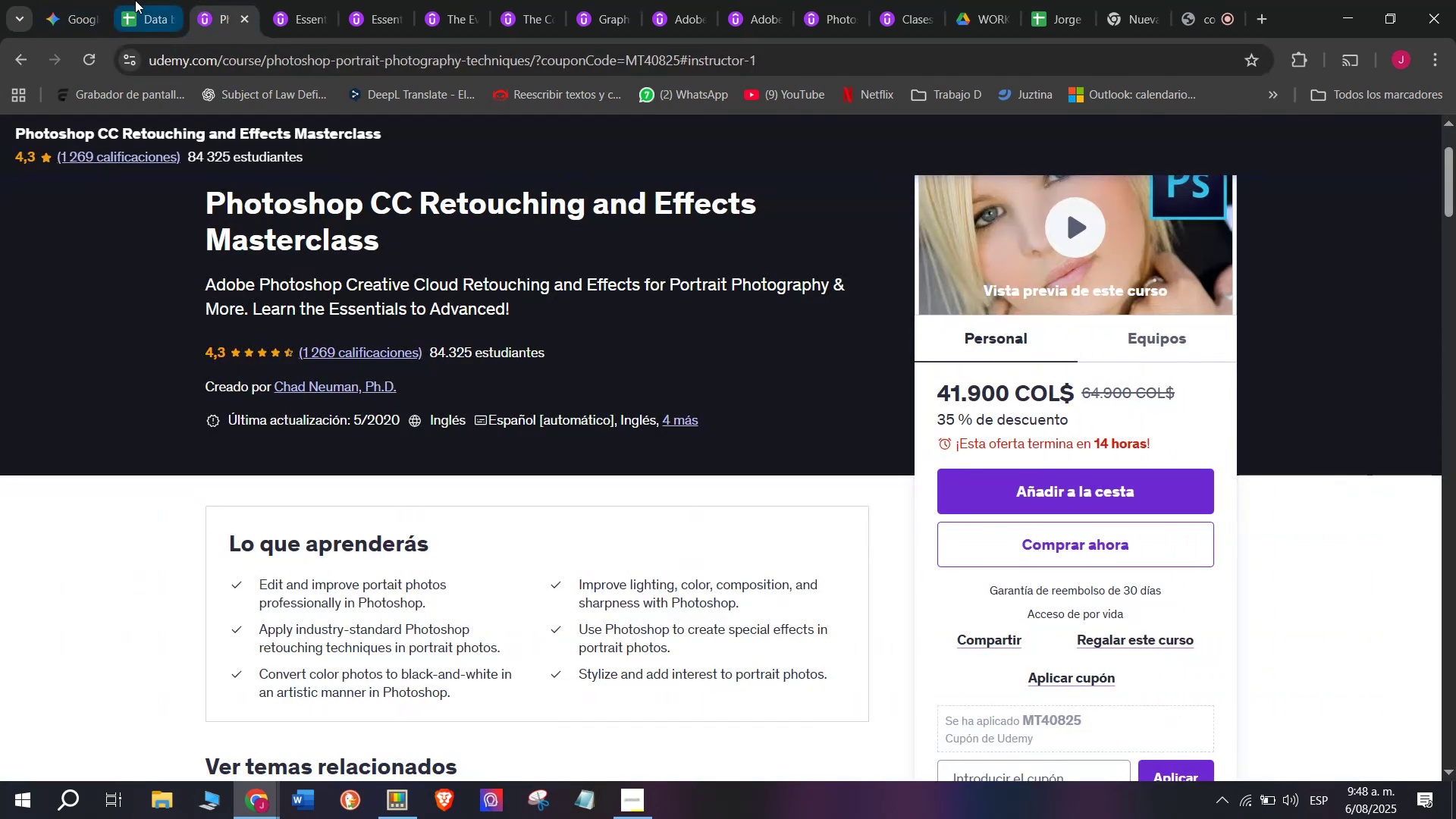 
left_click([122, 0])
 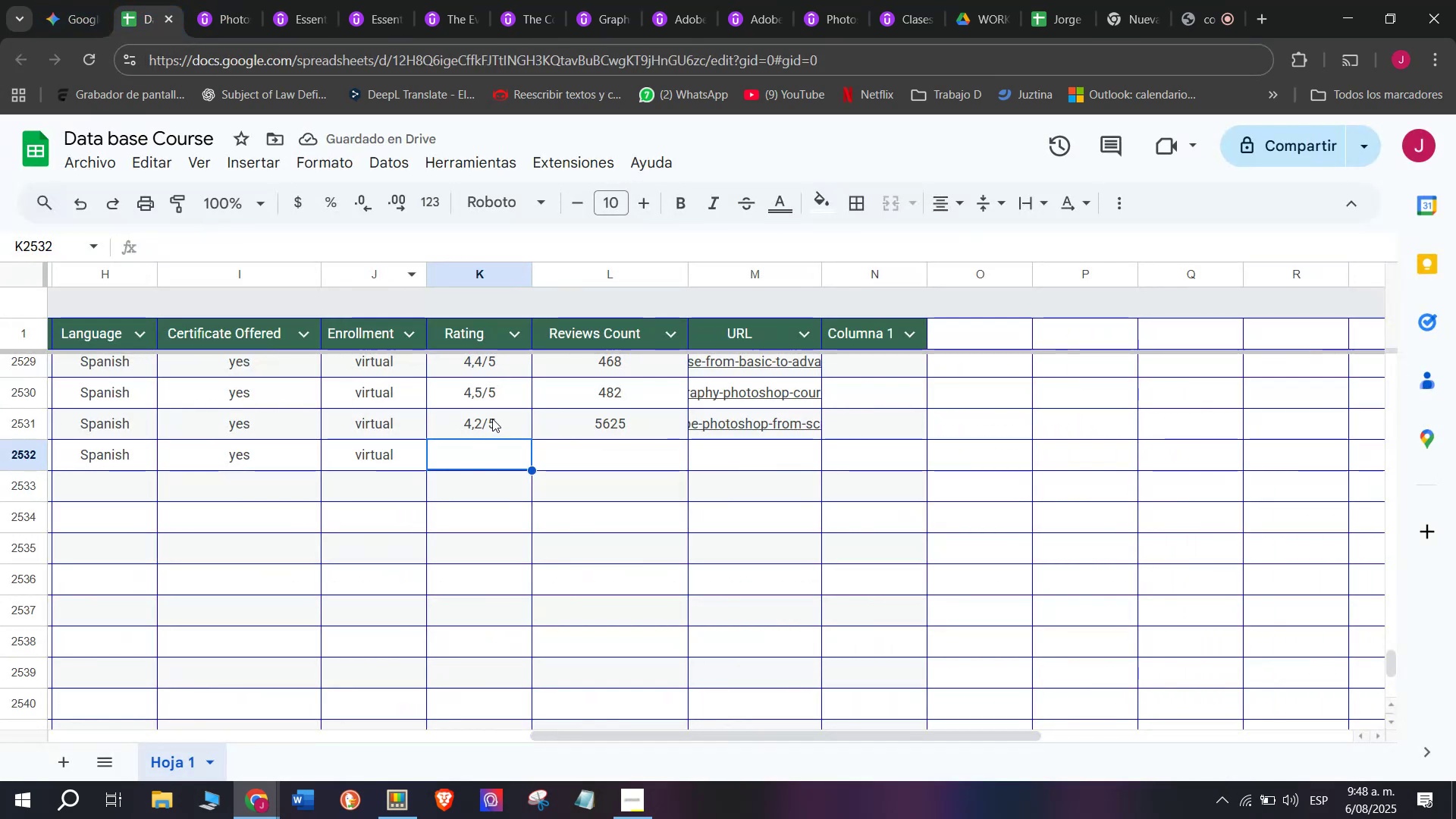 
key(Break)
 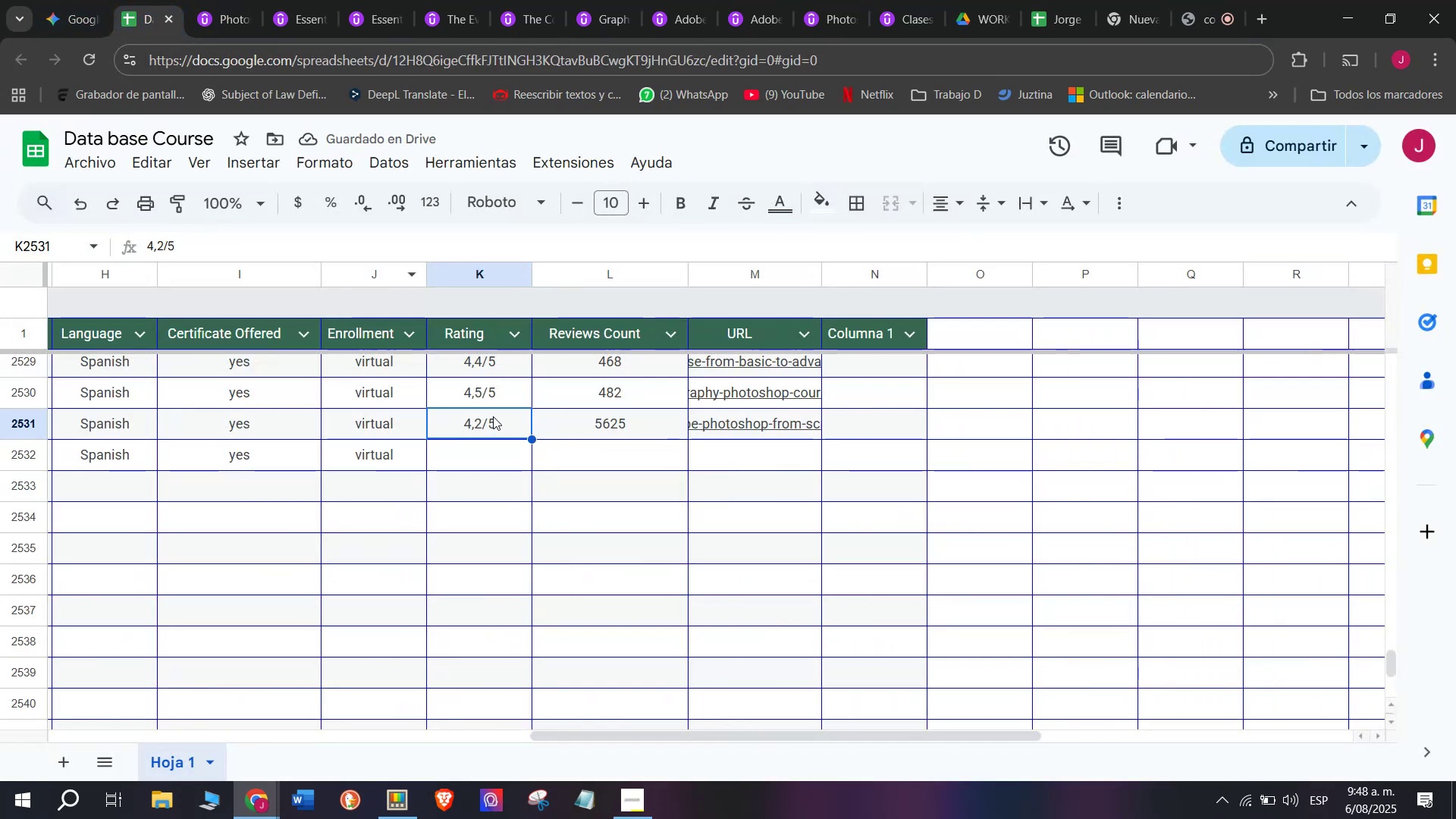 
key(Control+ControlLeft)
 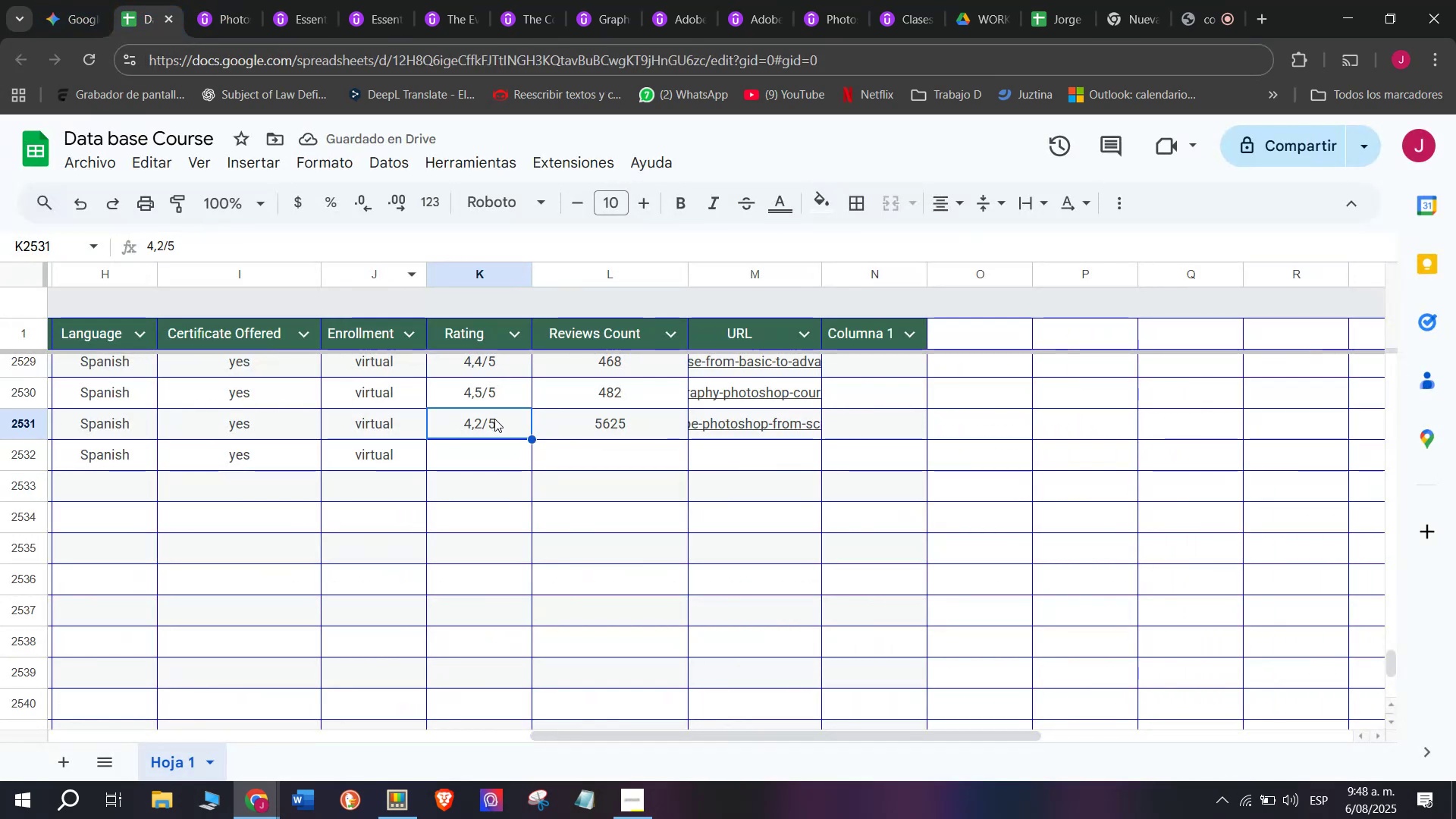 
key(Control+C)
 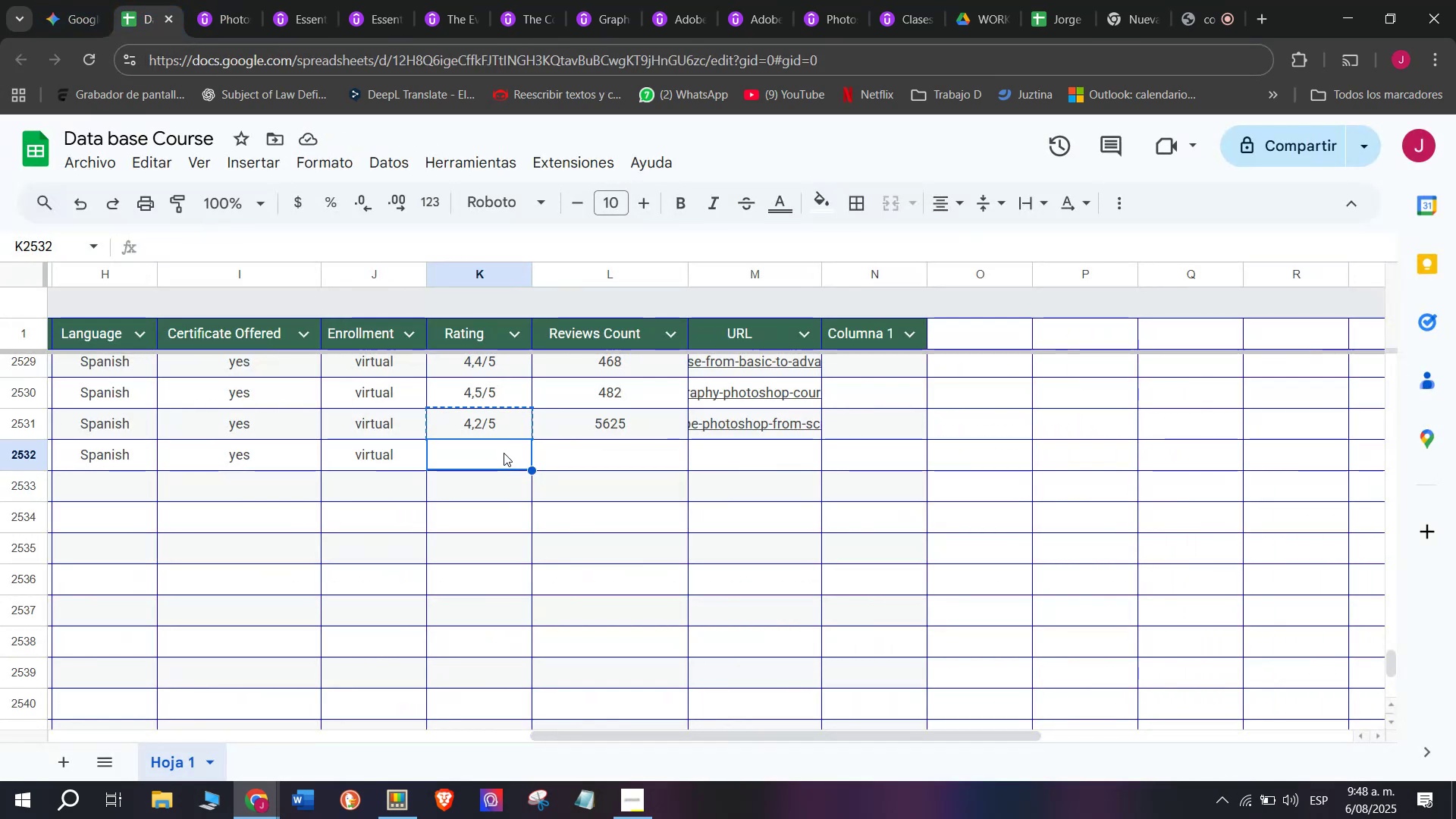 
key(Z)
 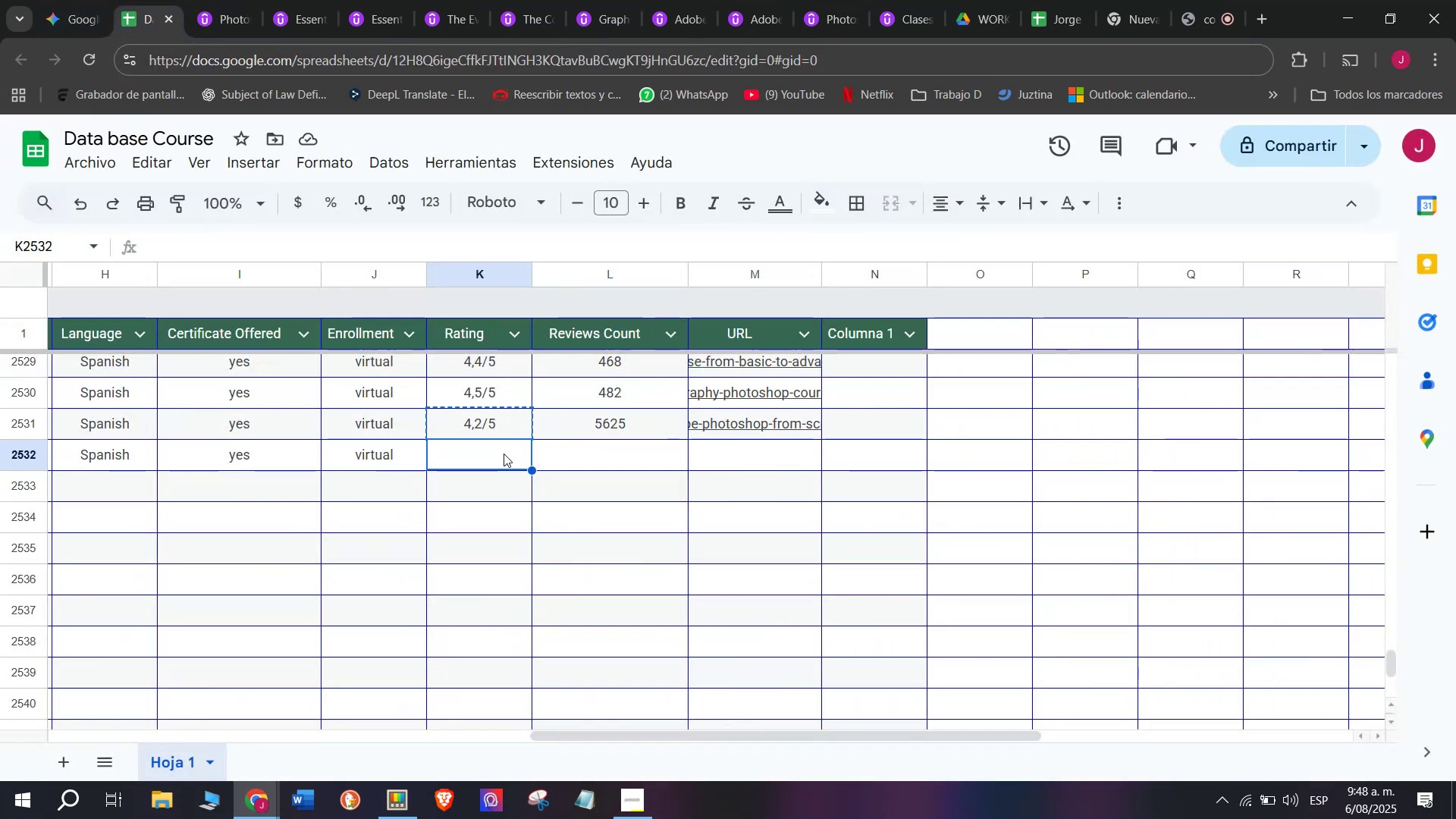 
key(Control+ControlLeft)
 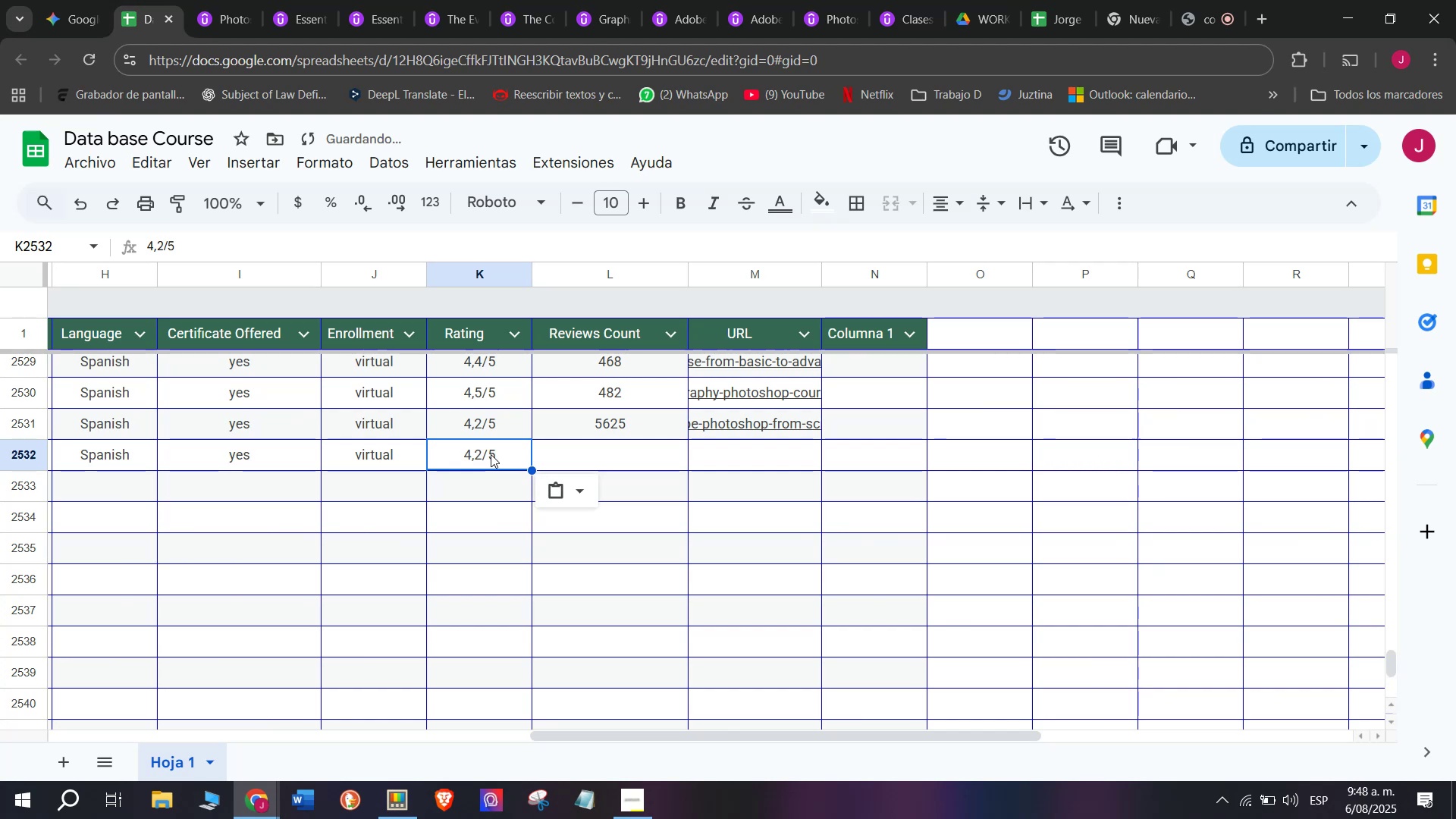 
key(Control+V)
 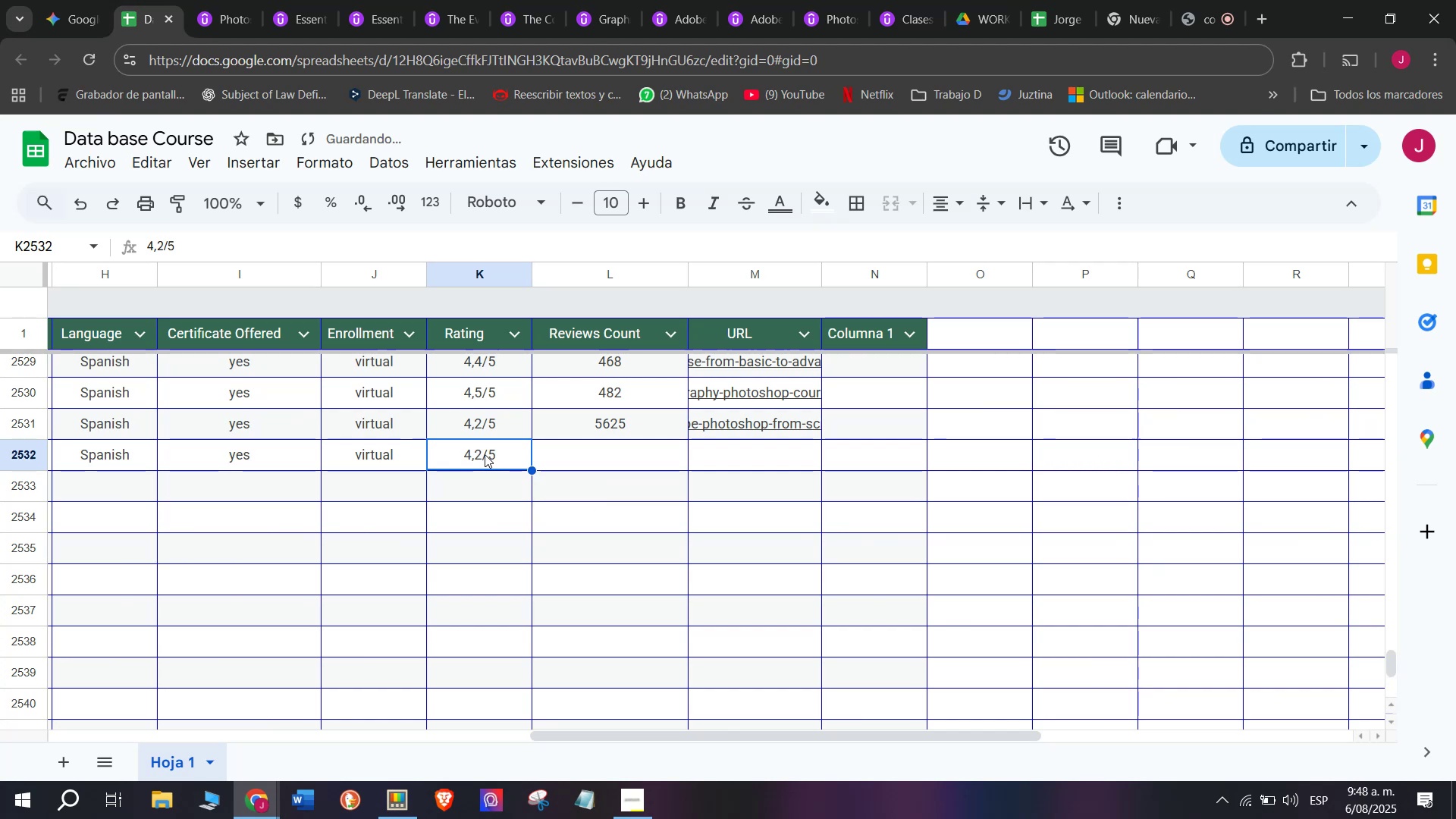 
double_click([485, 454])
 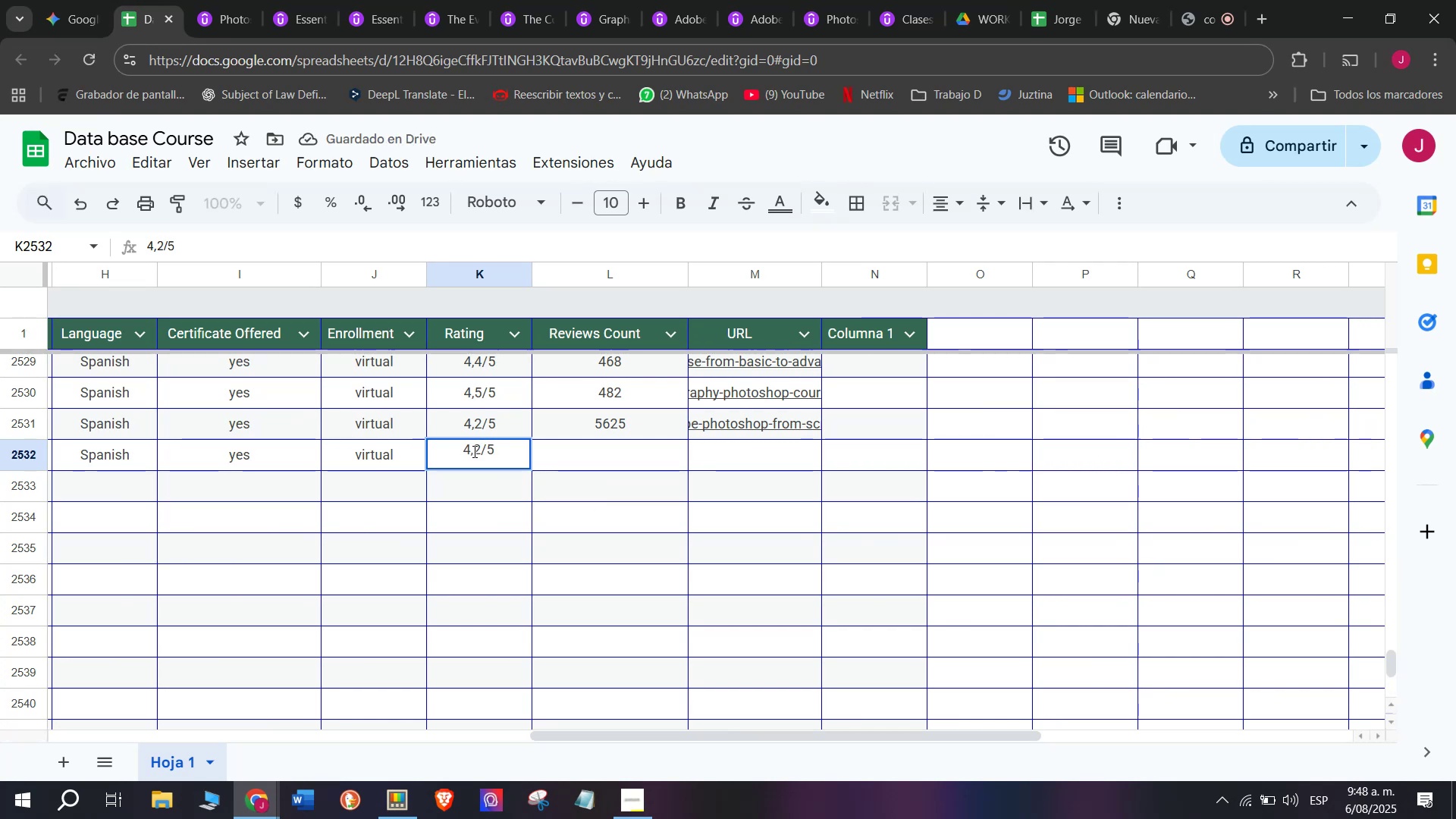 
left_click([476, 452])
 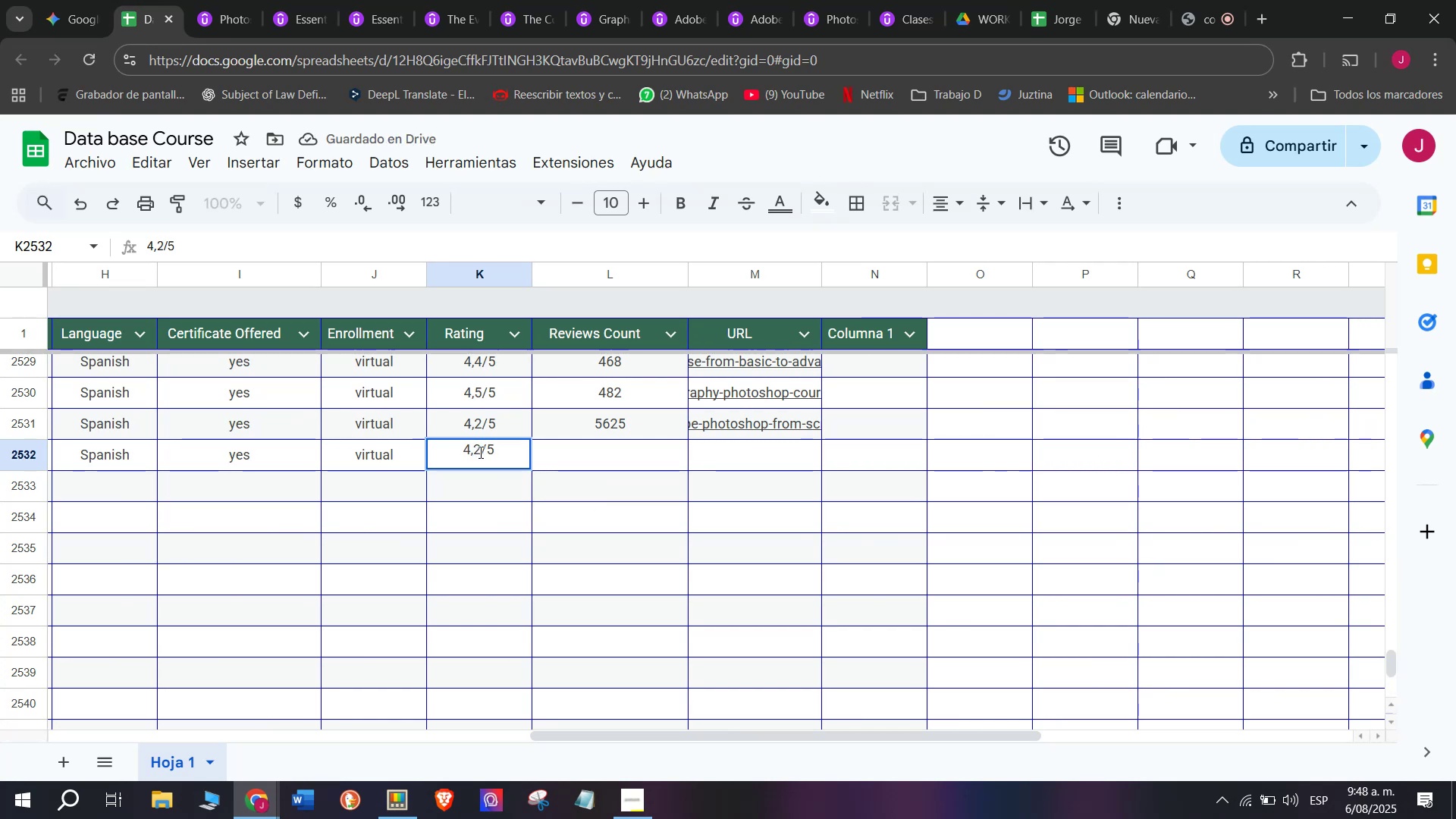 
left_click([479, 452])
 